 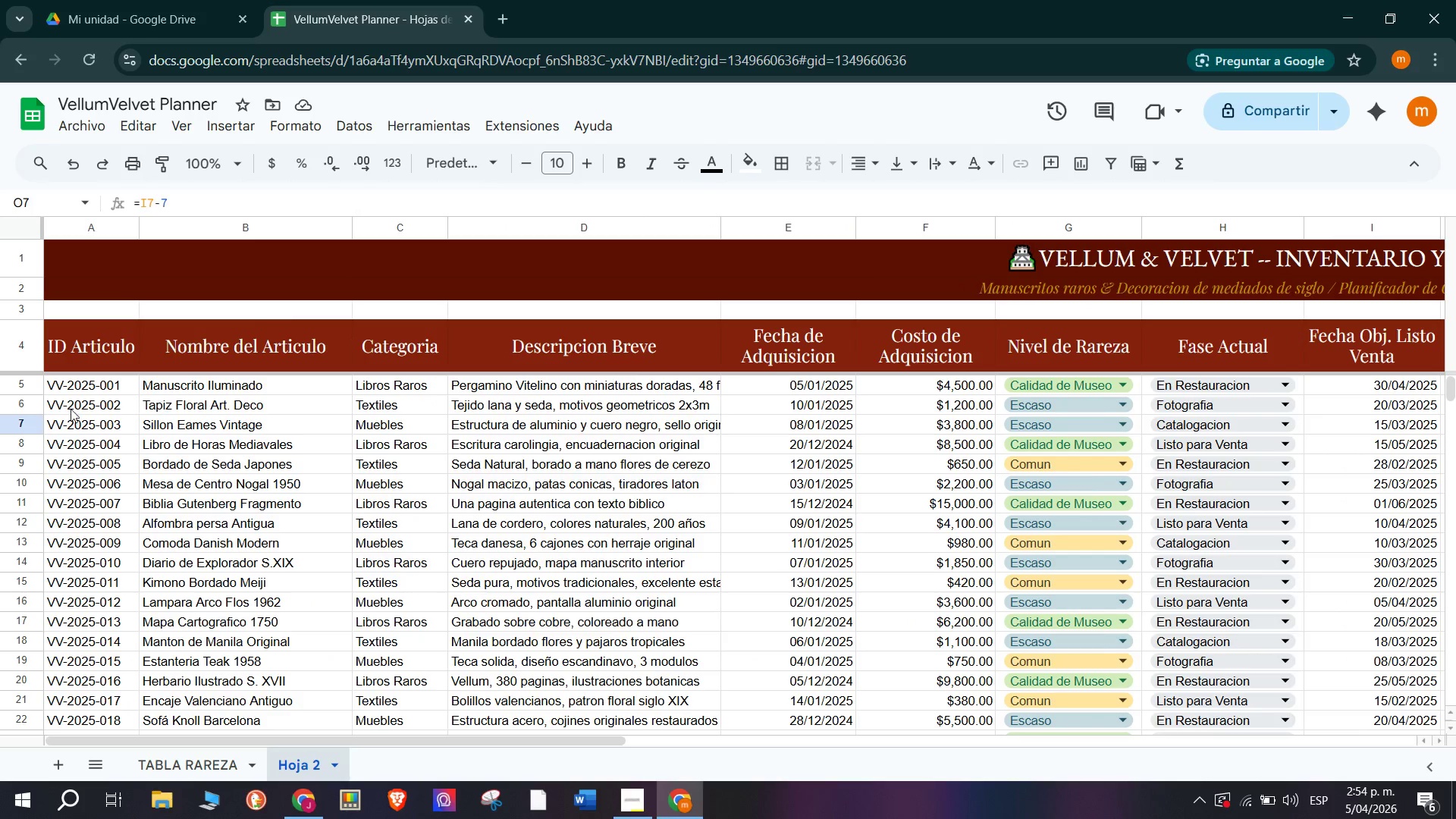 
left_click([77, 386])
 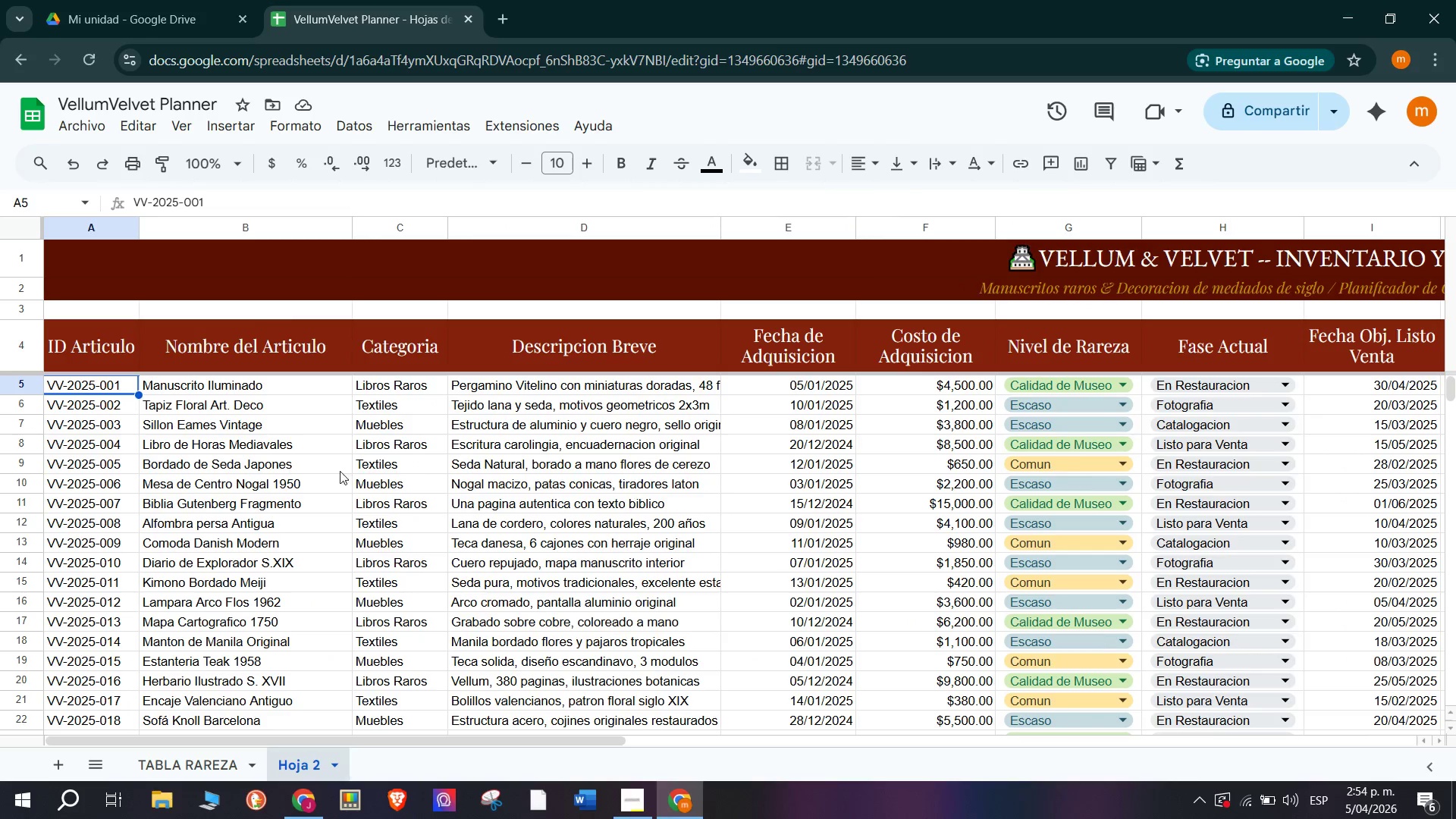 
scroll: coordinate [526, 532], scroll_direction: down, amount: 4.0
 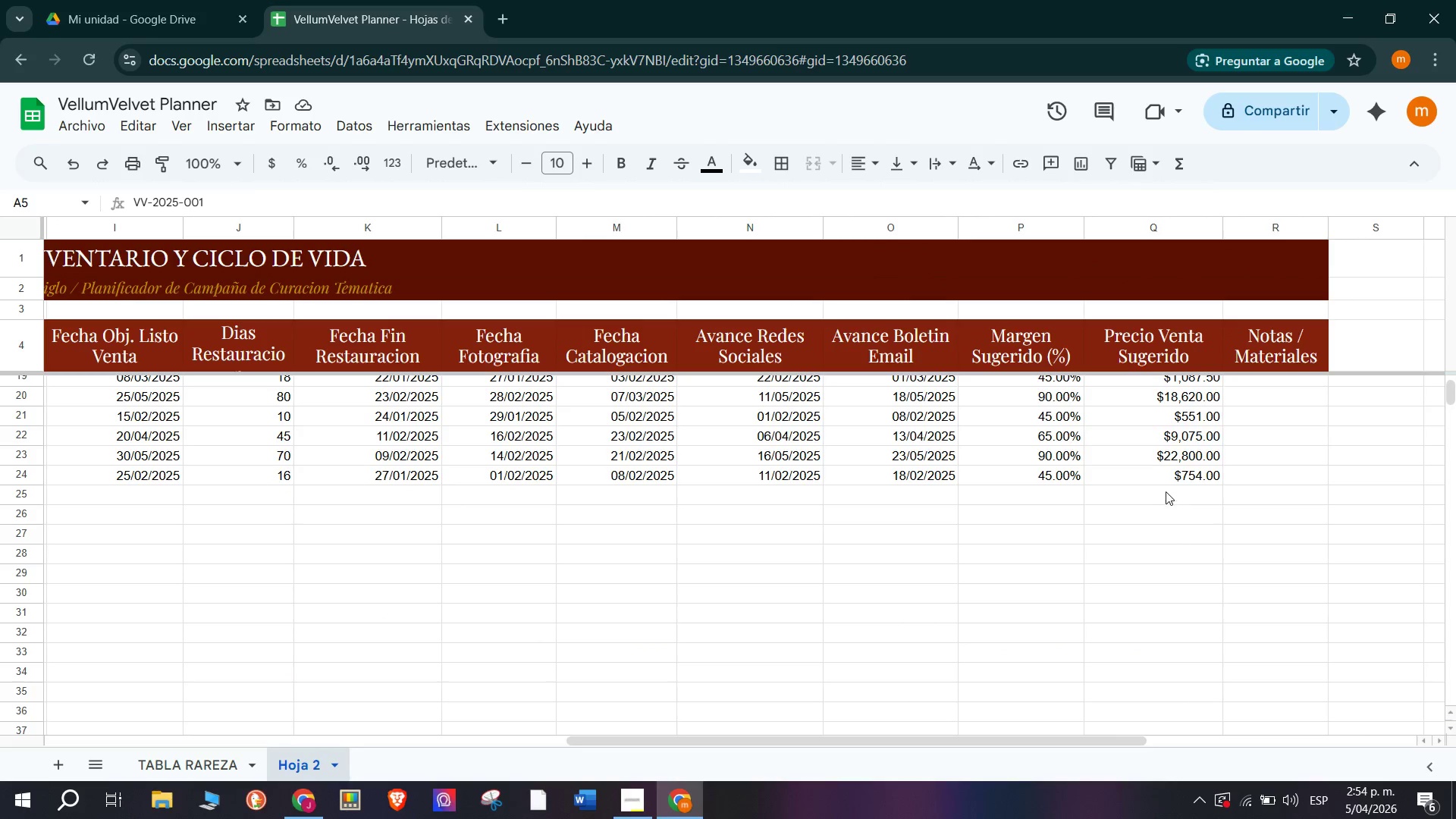 
wait(5.98)
 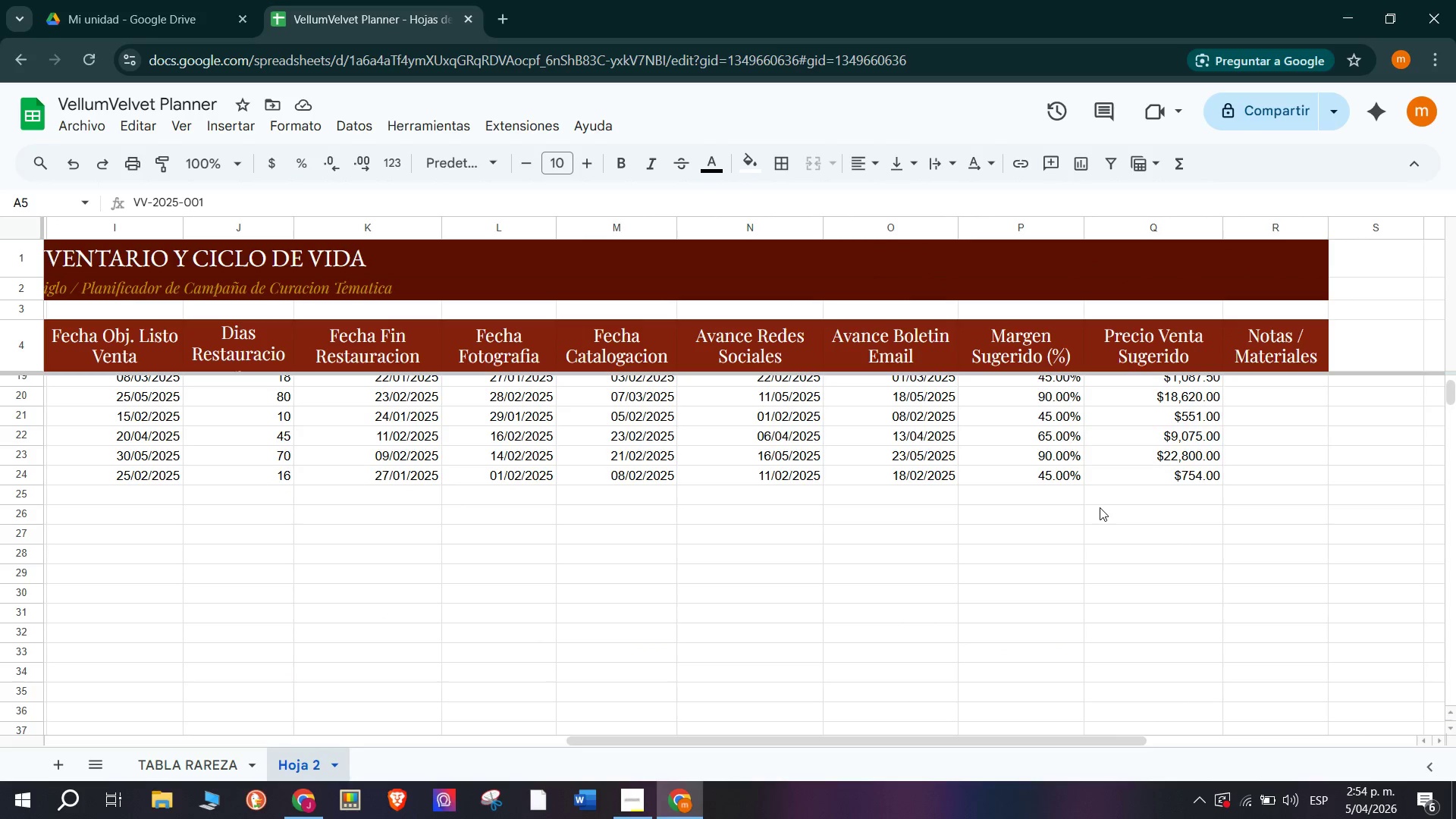 
hold_key(key=ControlLeft, duration=1.38)
left_click([1273, 480])
 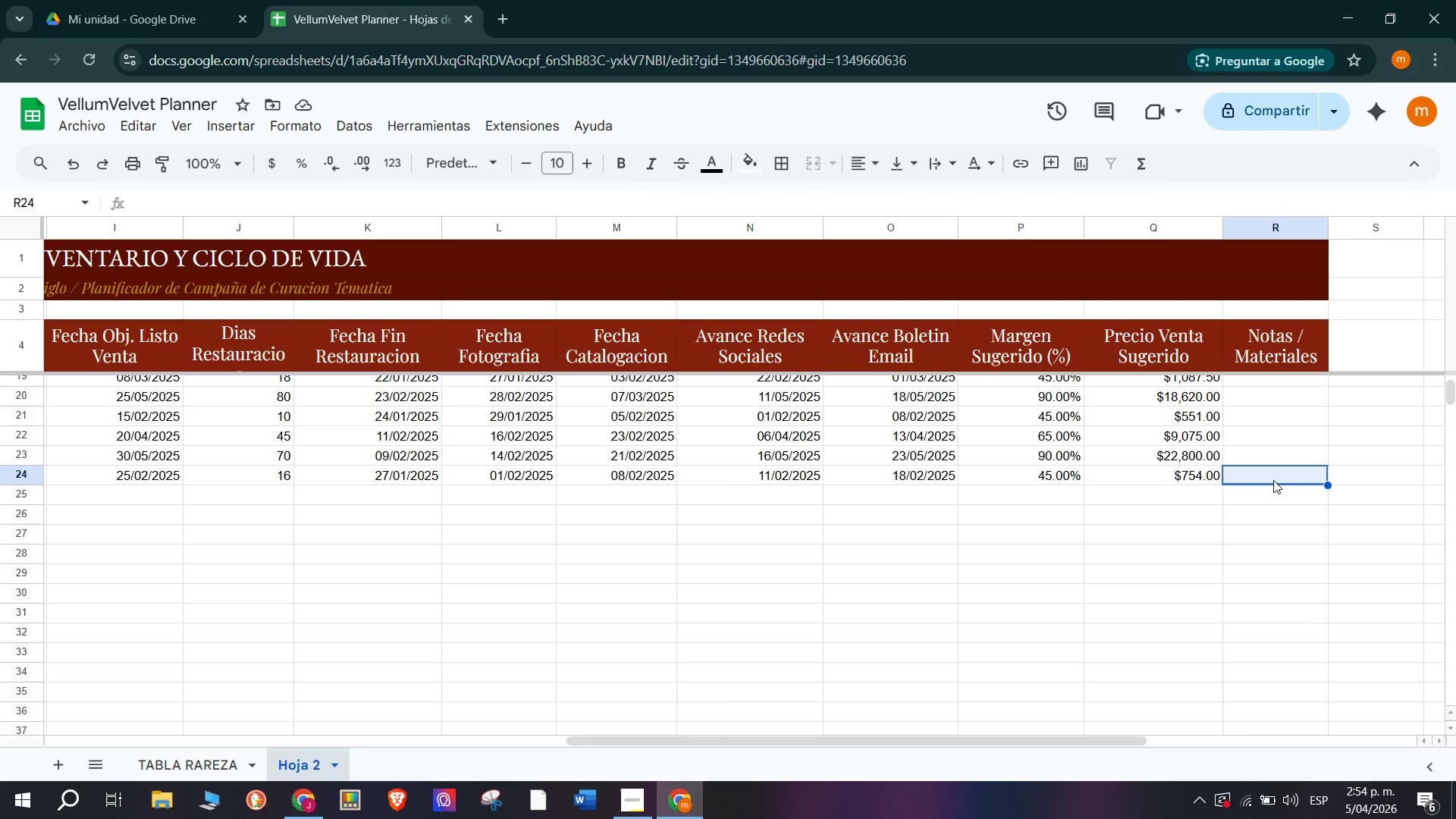 
scroll: coordinate [738, 499], scroll_direction: up, amount: 19.0
 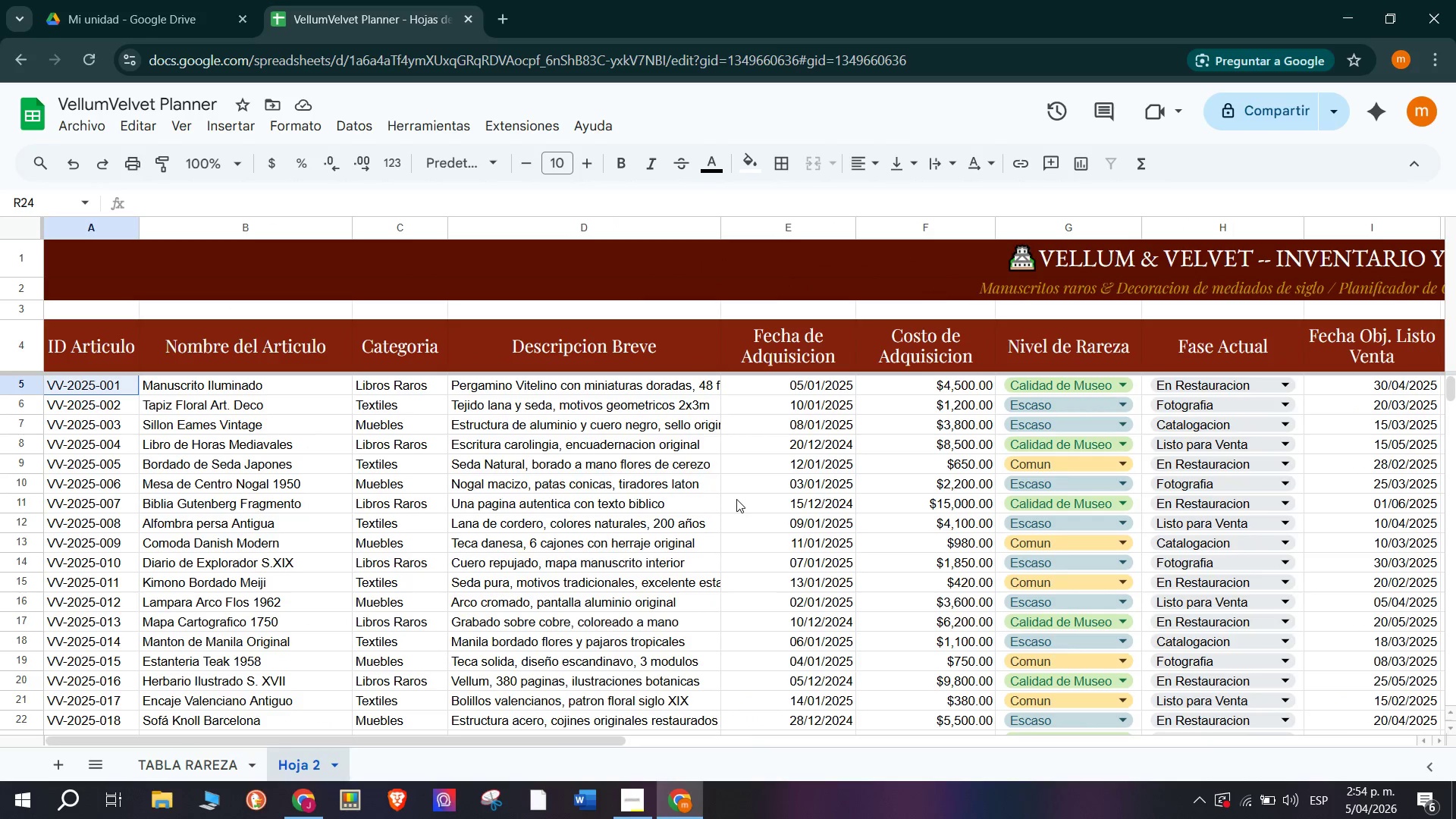 
wait(8.08)
 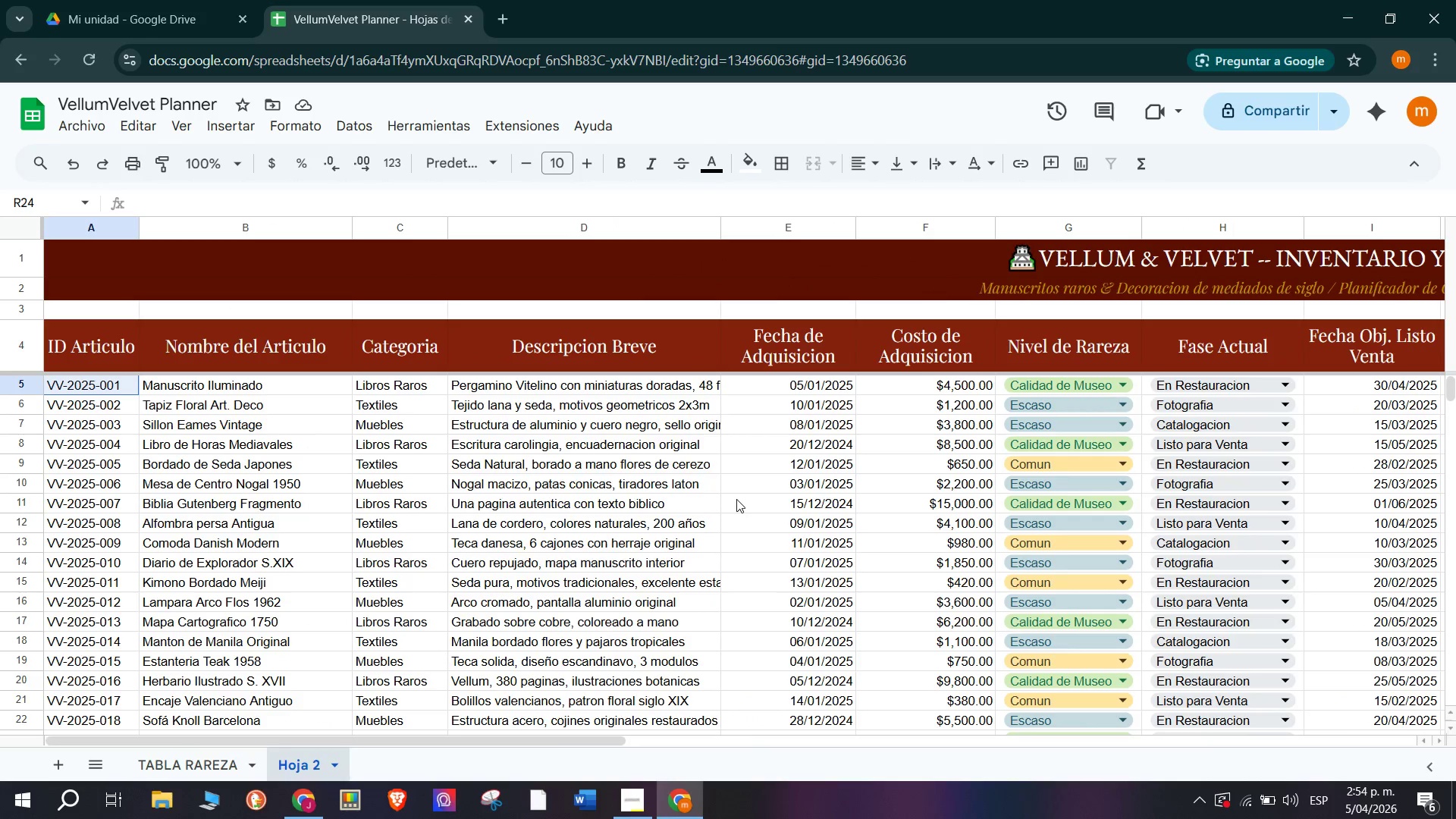 
left_click_drag(start_coordinate=[84, 383], to_coordinate=[1285, 599])
 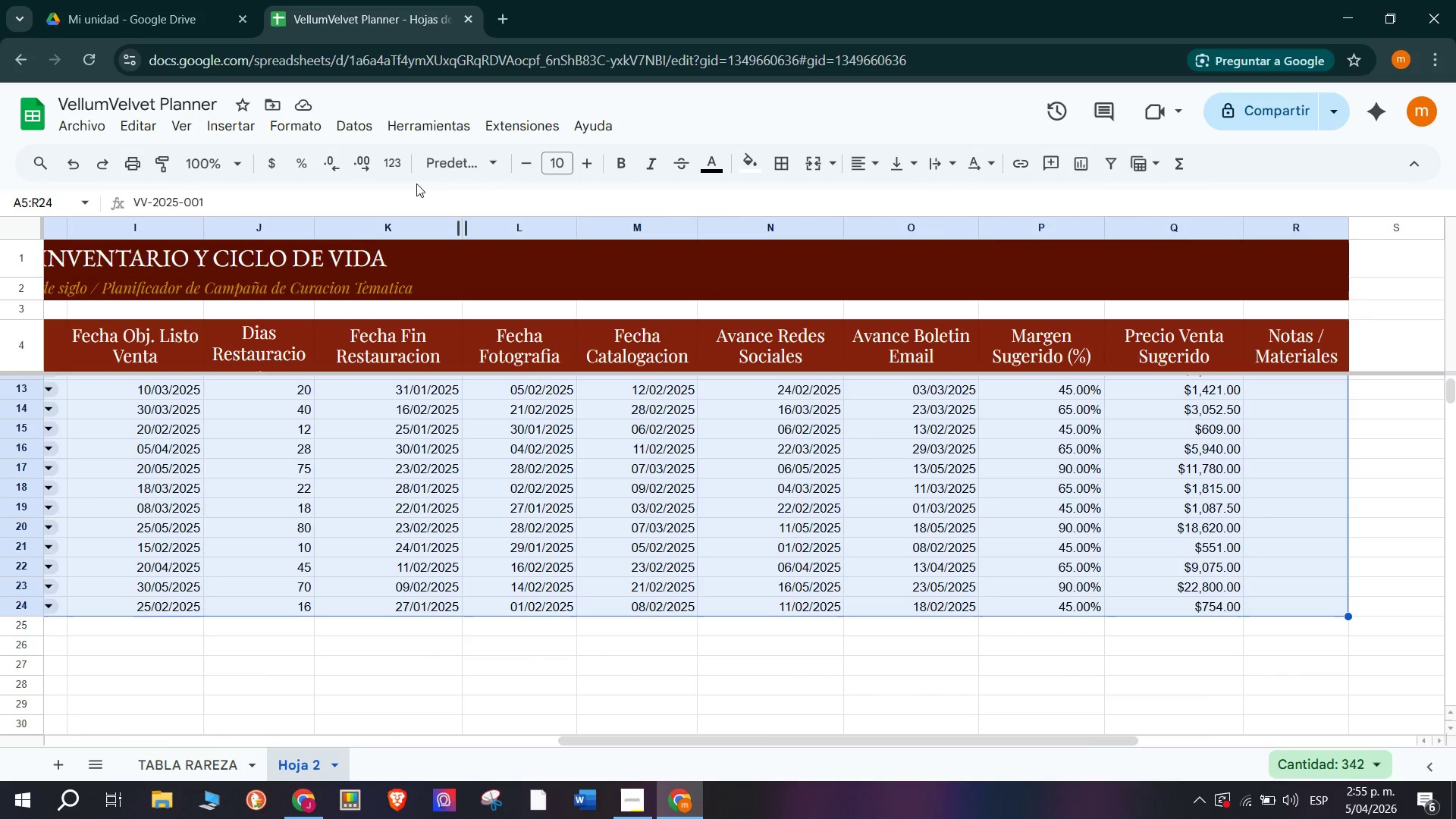 
right_click([487, 380])
 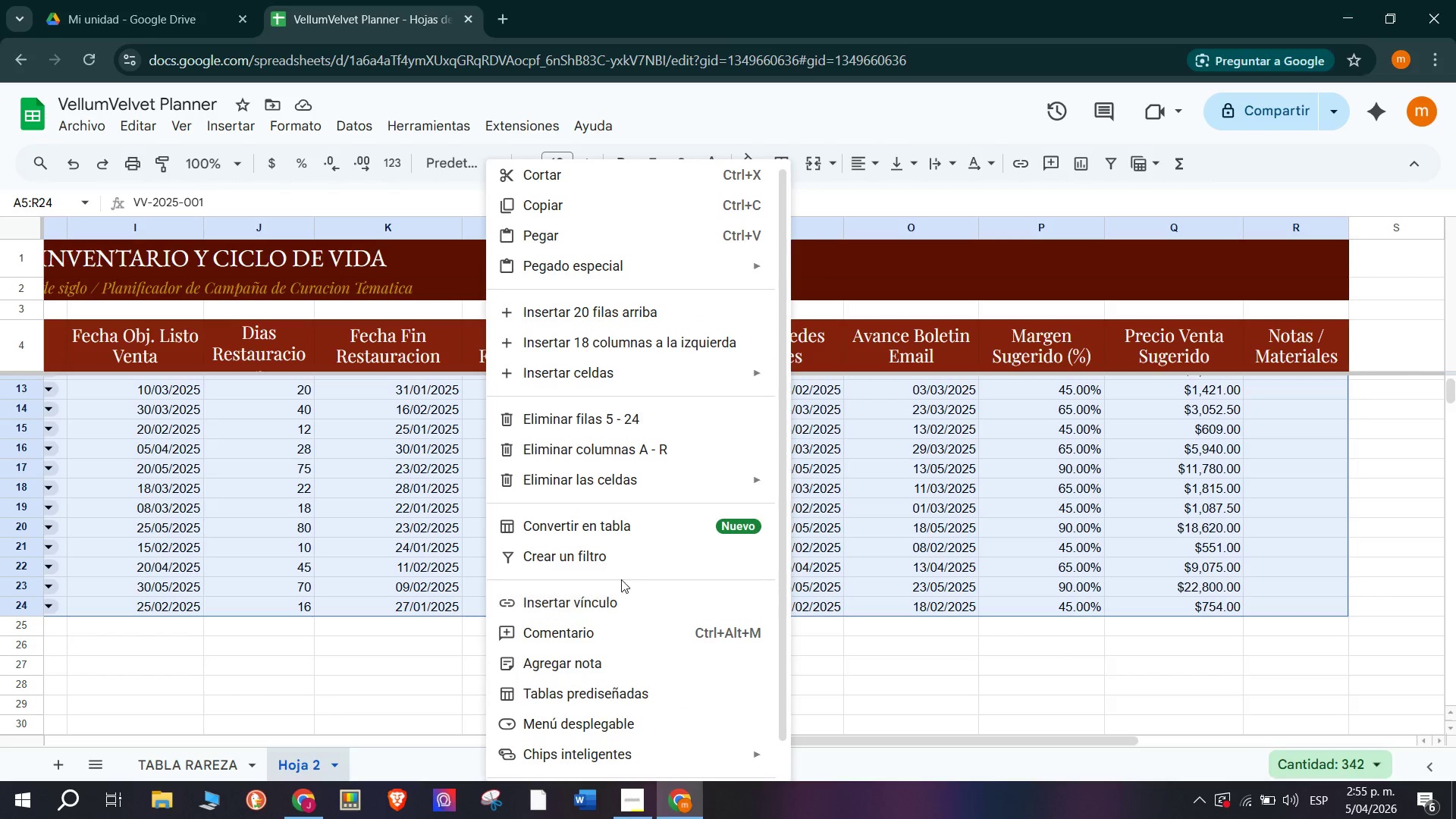 
scroll: coordinate [645, 578], scroll_direction: down, amount: 1.0
 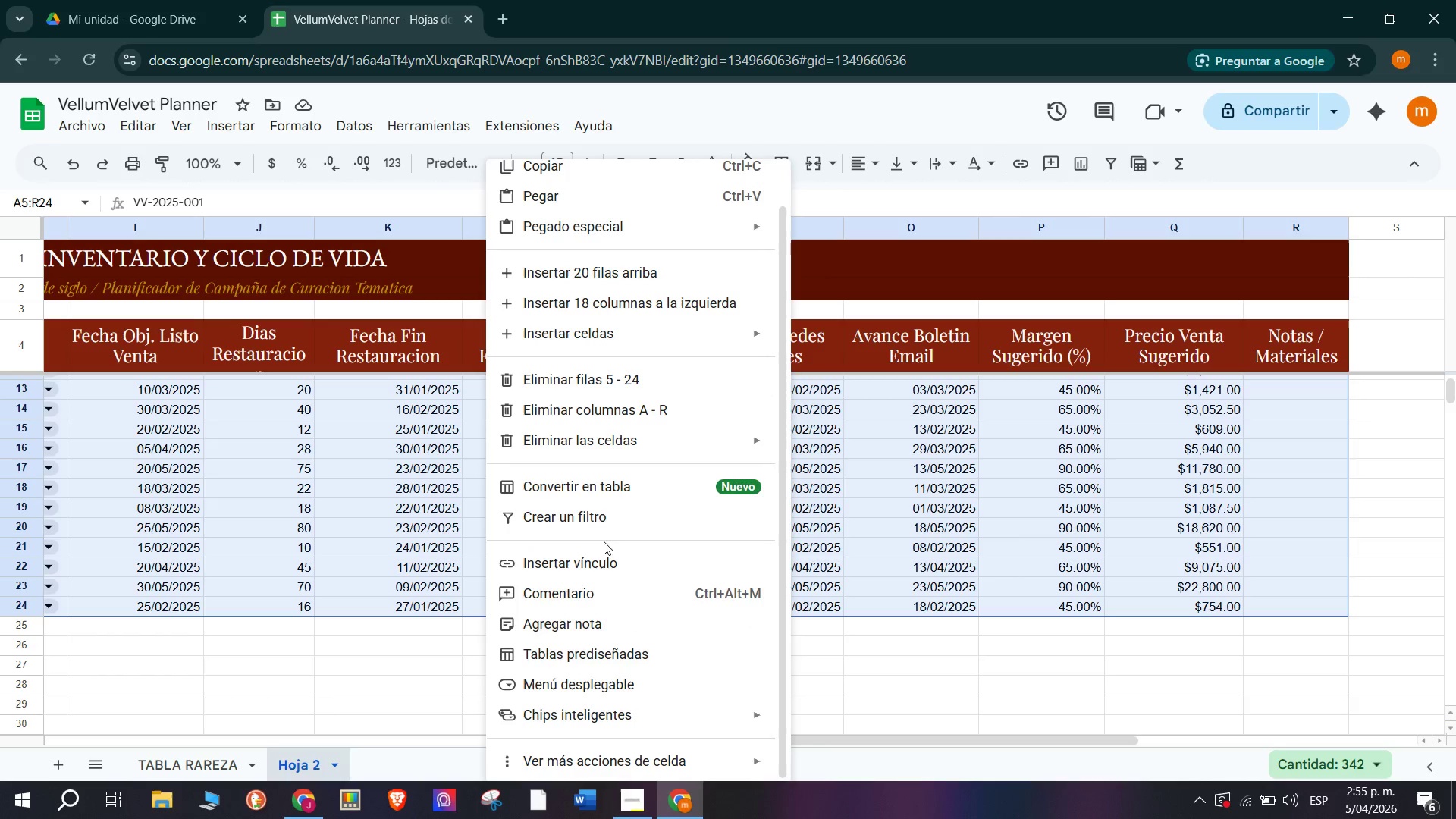 
wait(5.6)
 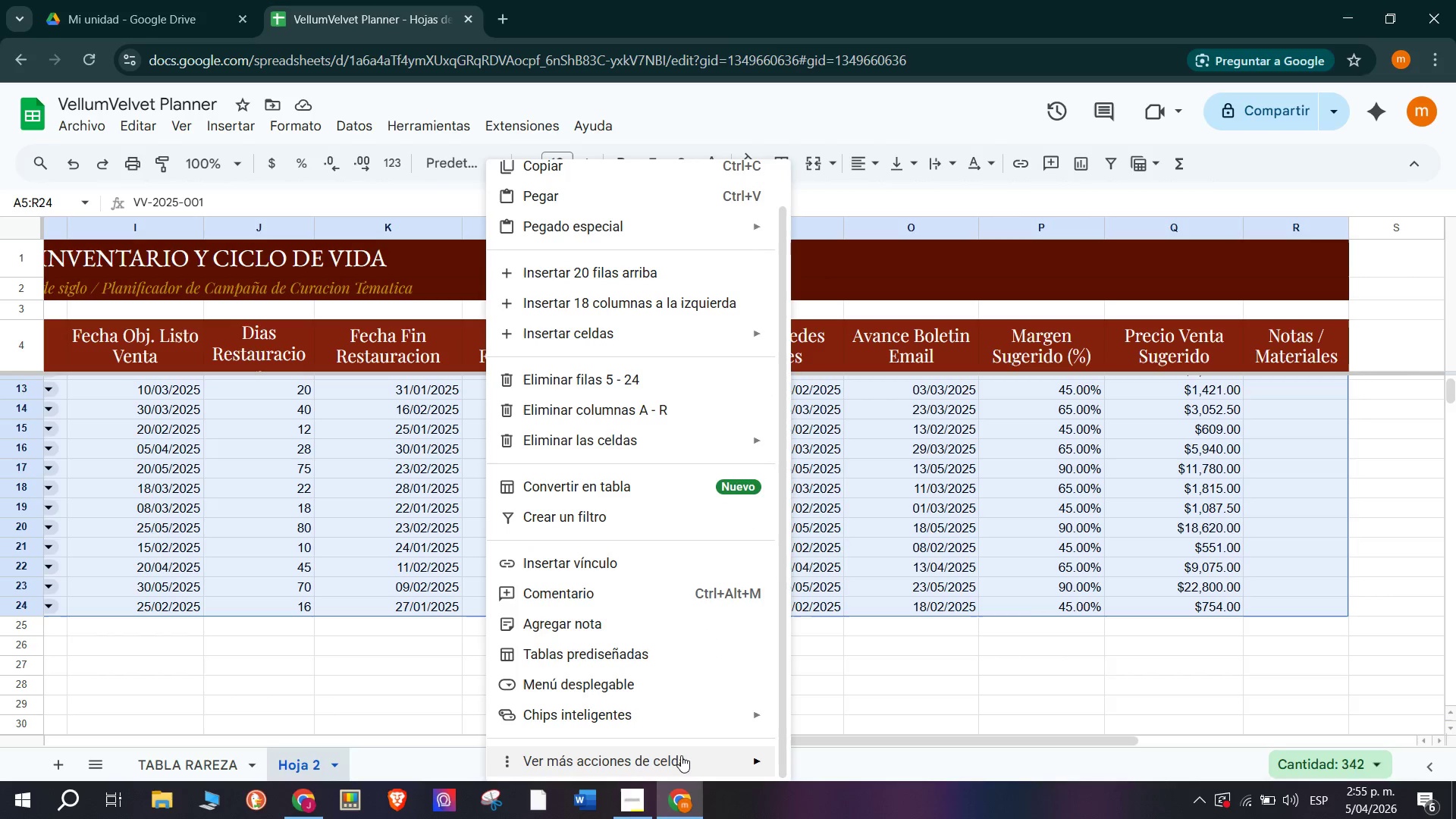 
scroll: coordinate [561, 275], scroll_direction: up, amount: 2.0
 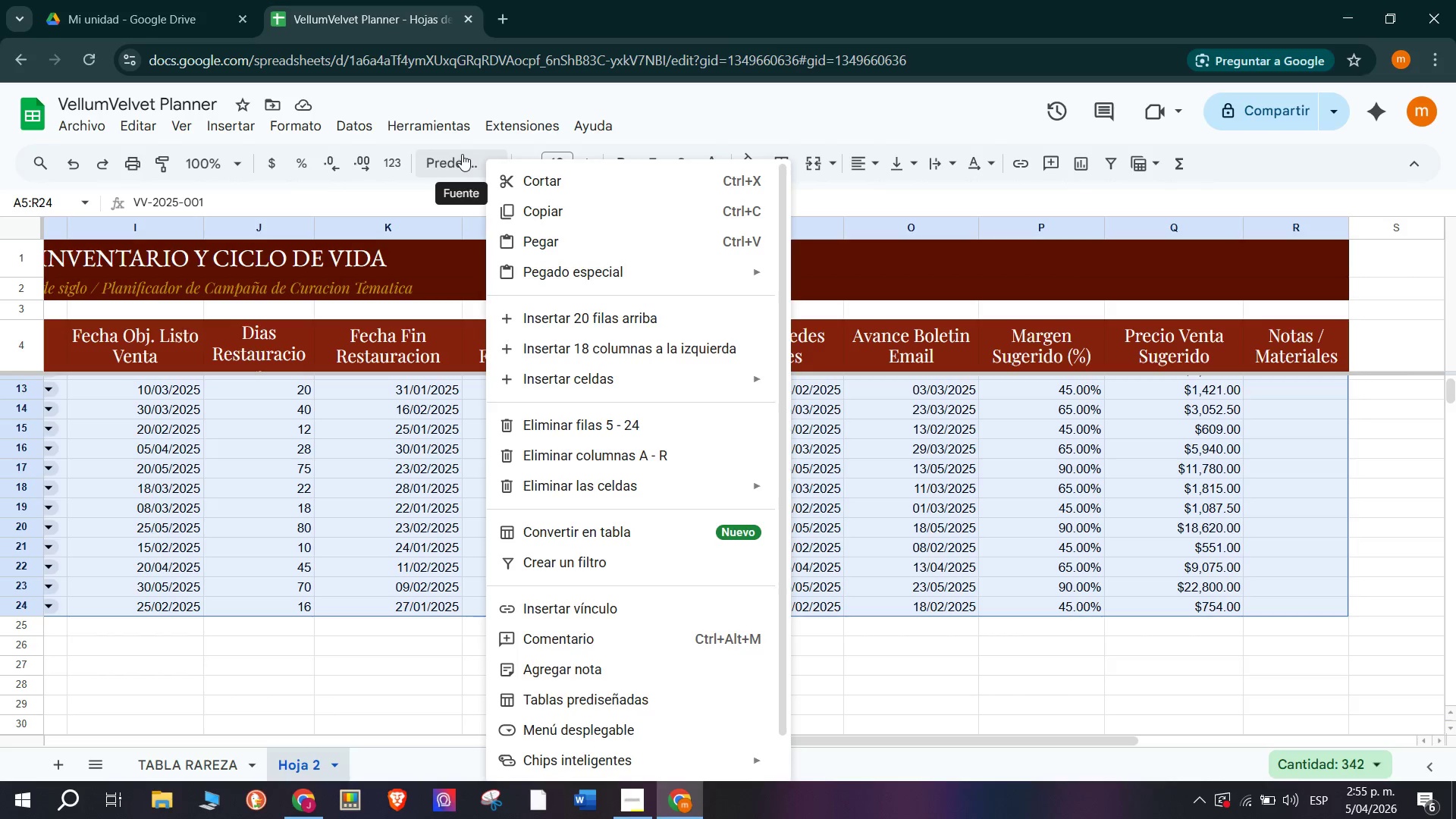 
wait(10.67)
 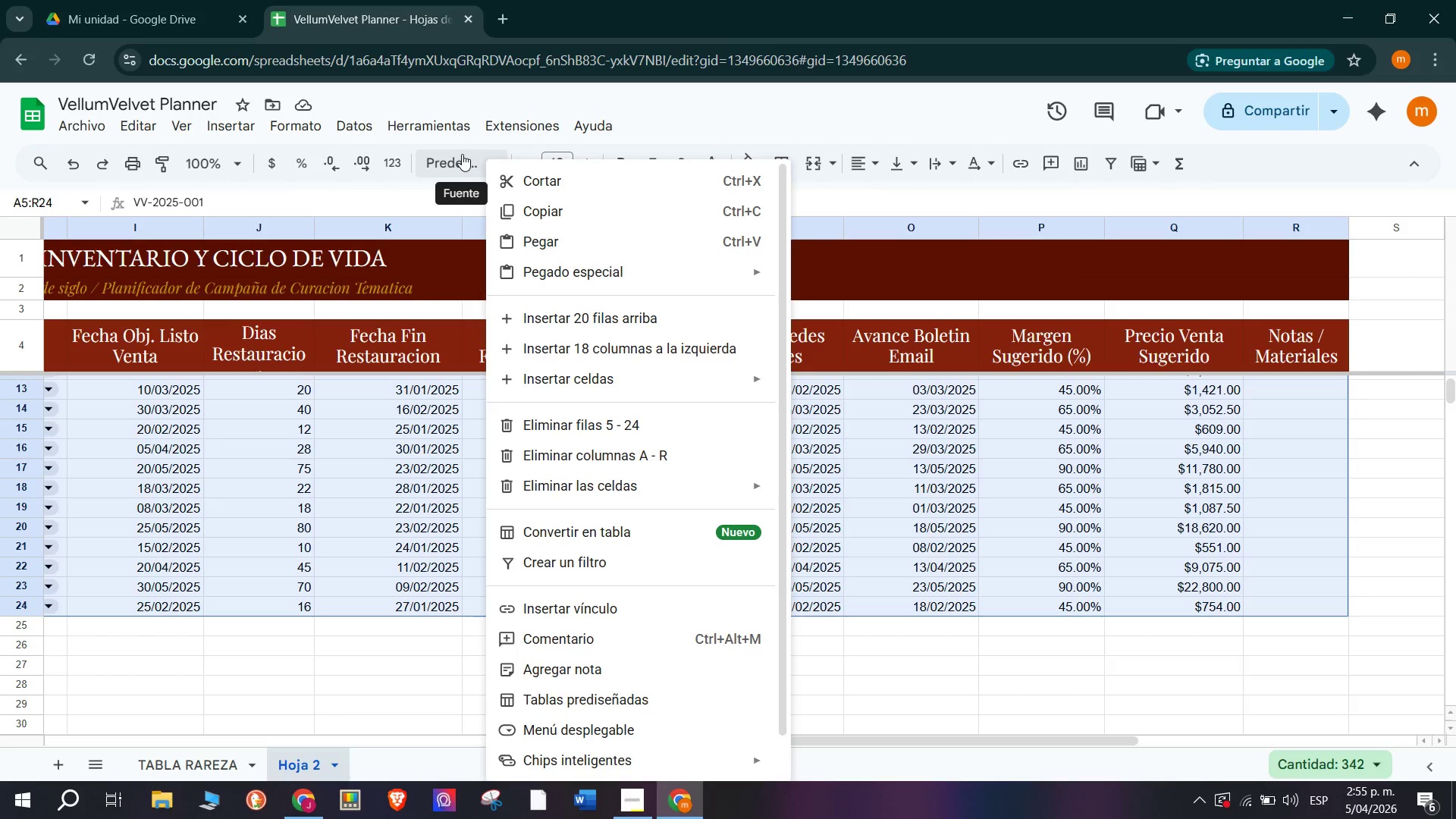 
left_click([307, 126])
 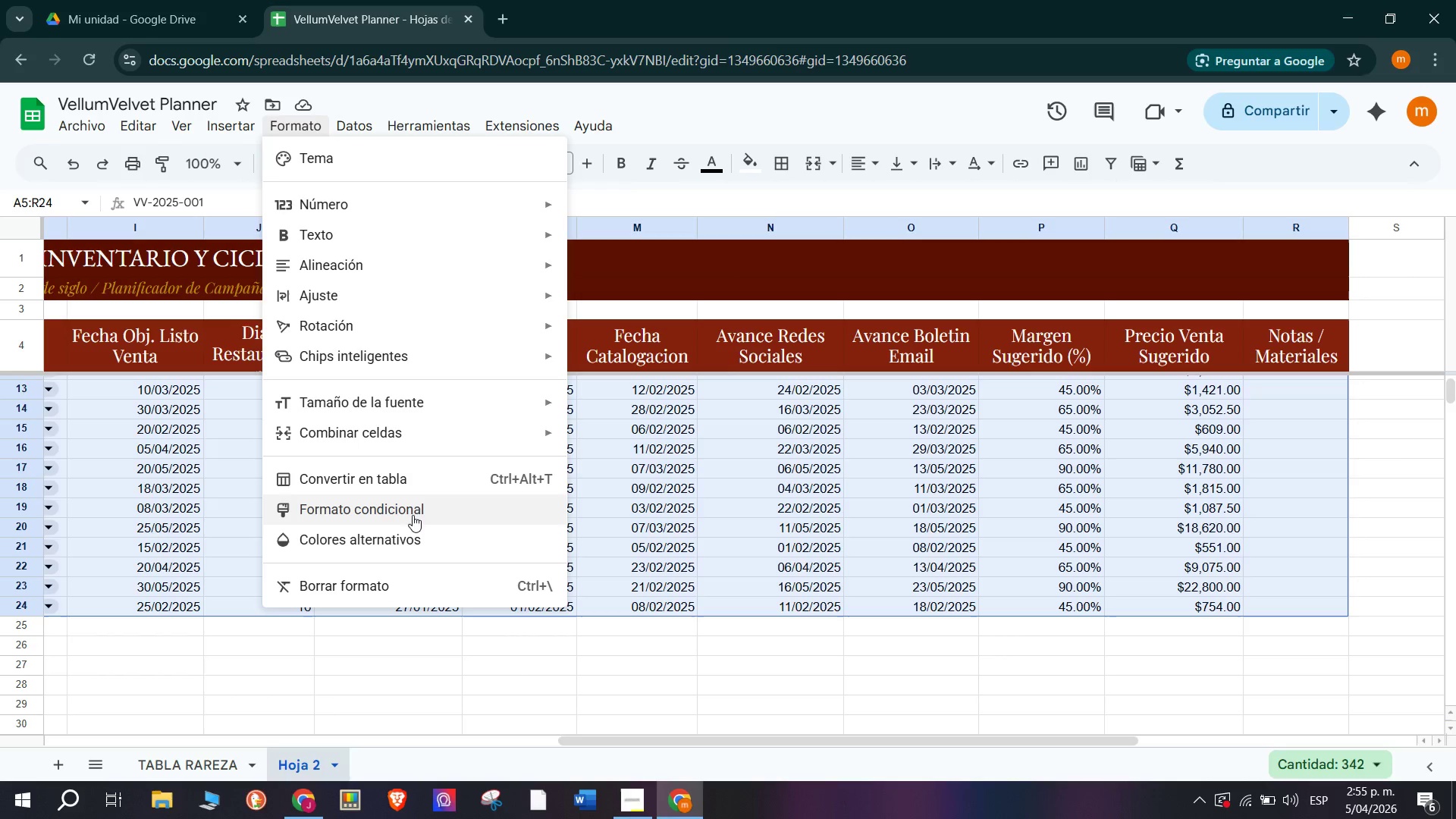 
left_click([435, 511])
 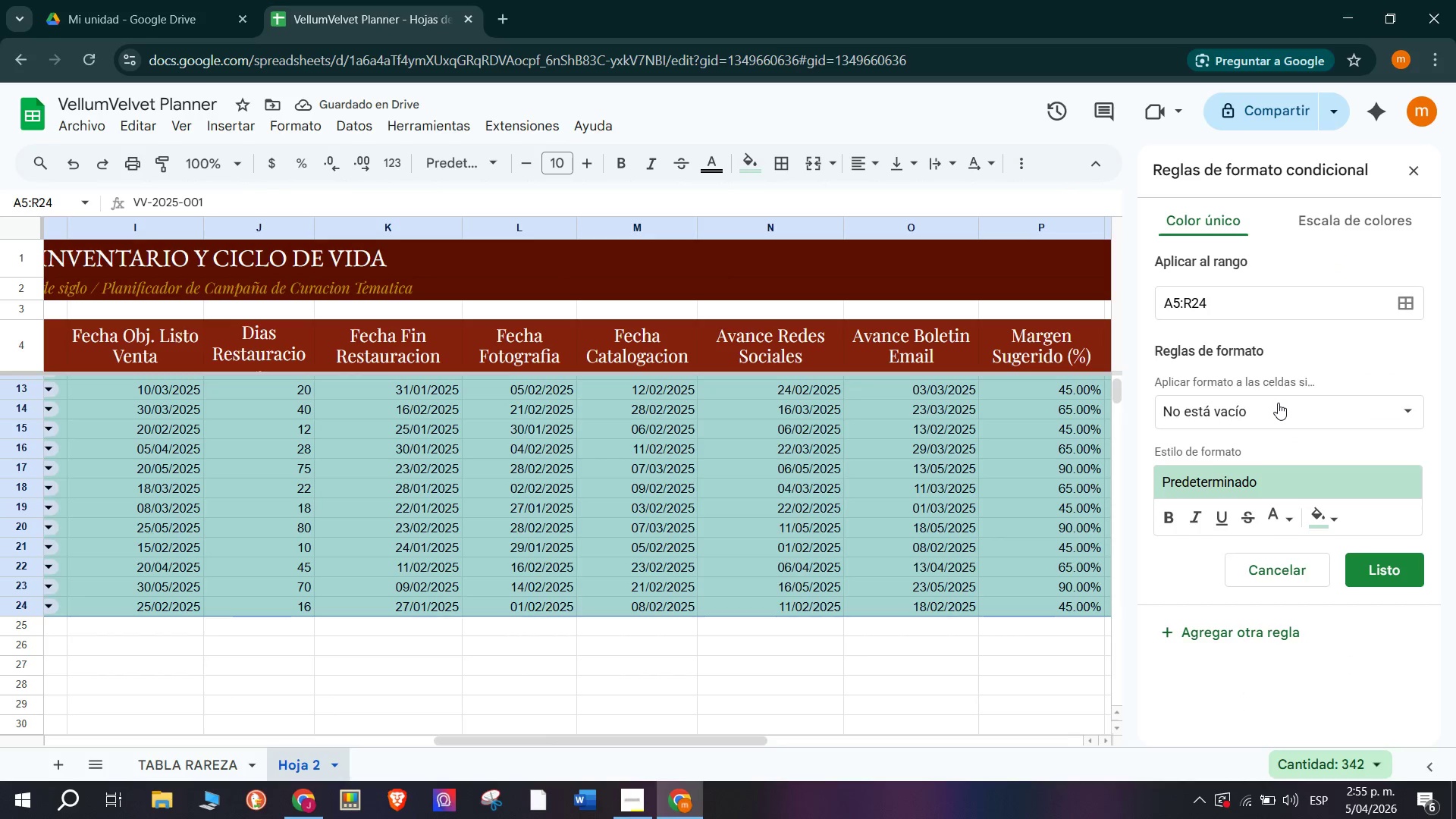 
wait(5.23)
 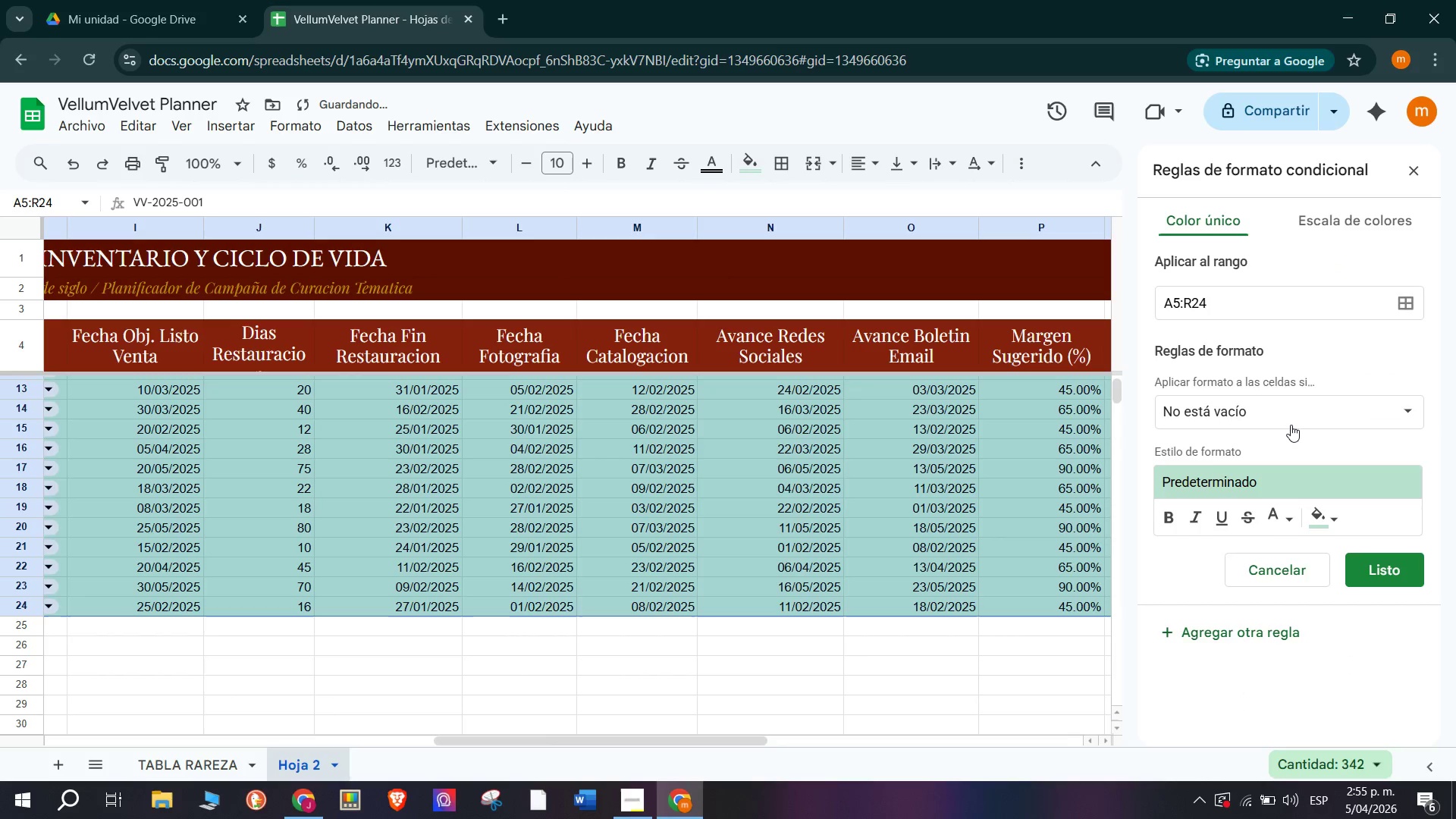 
scroll: coordinate [1288, 669], scroll_direction: down, amount: 10.0
 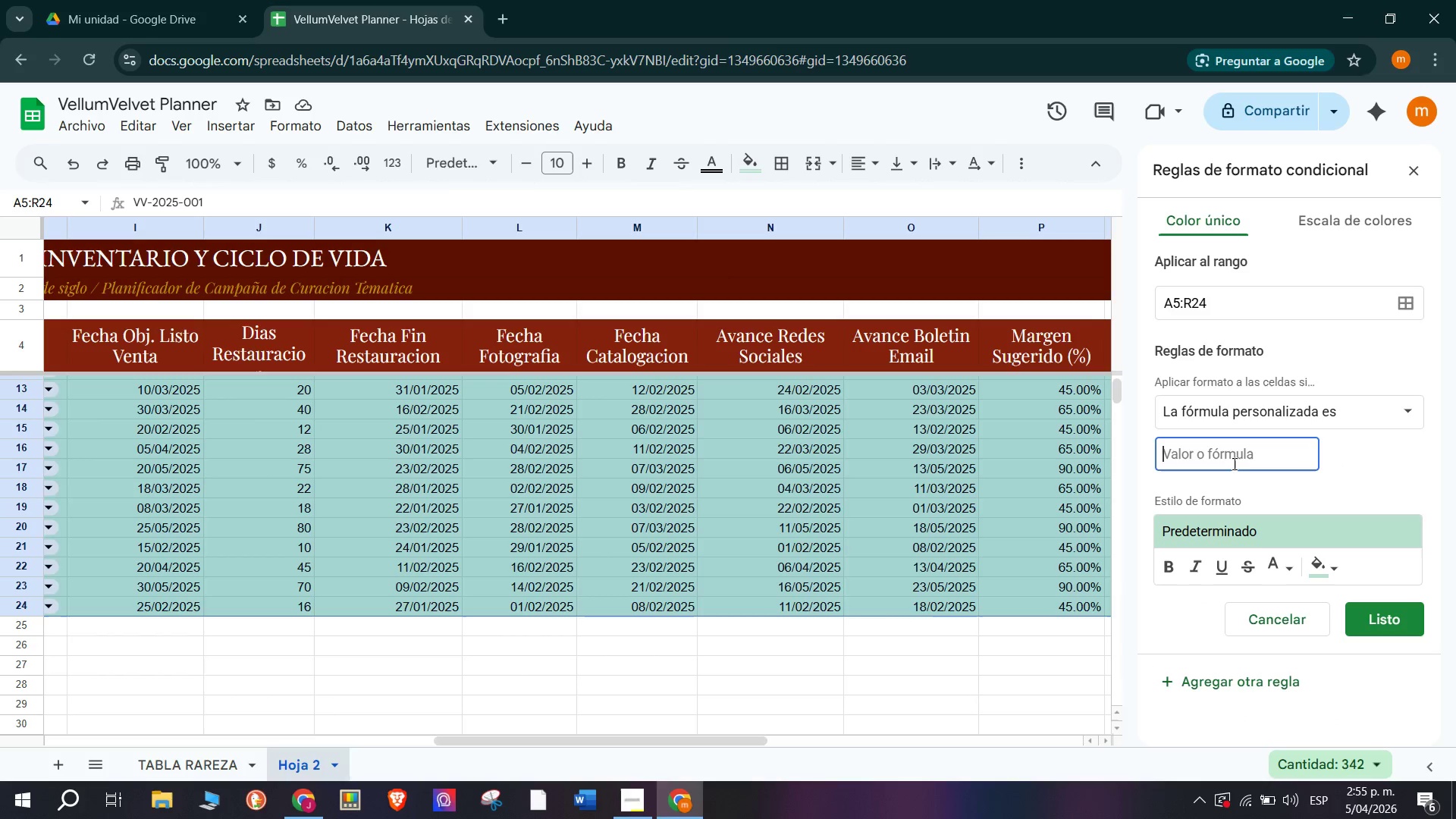 
wait(6.54)
 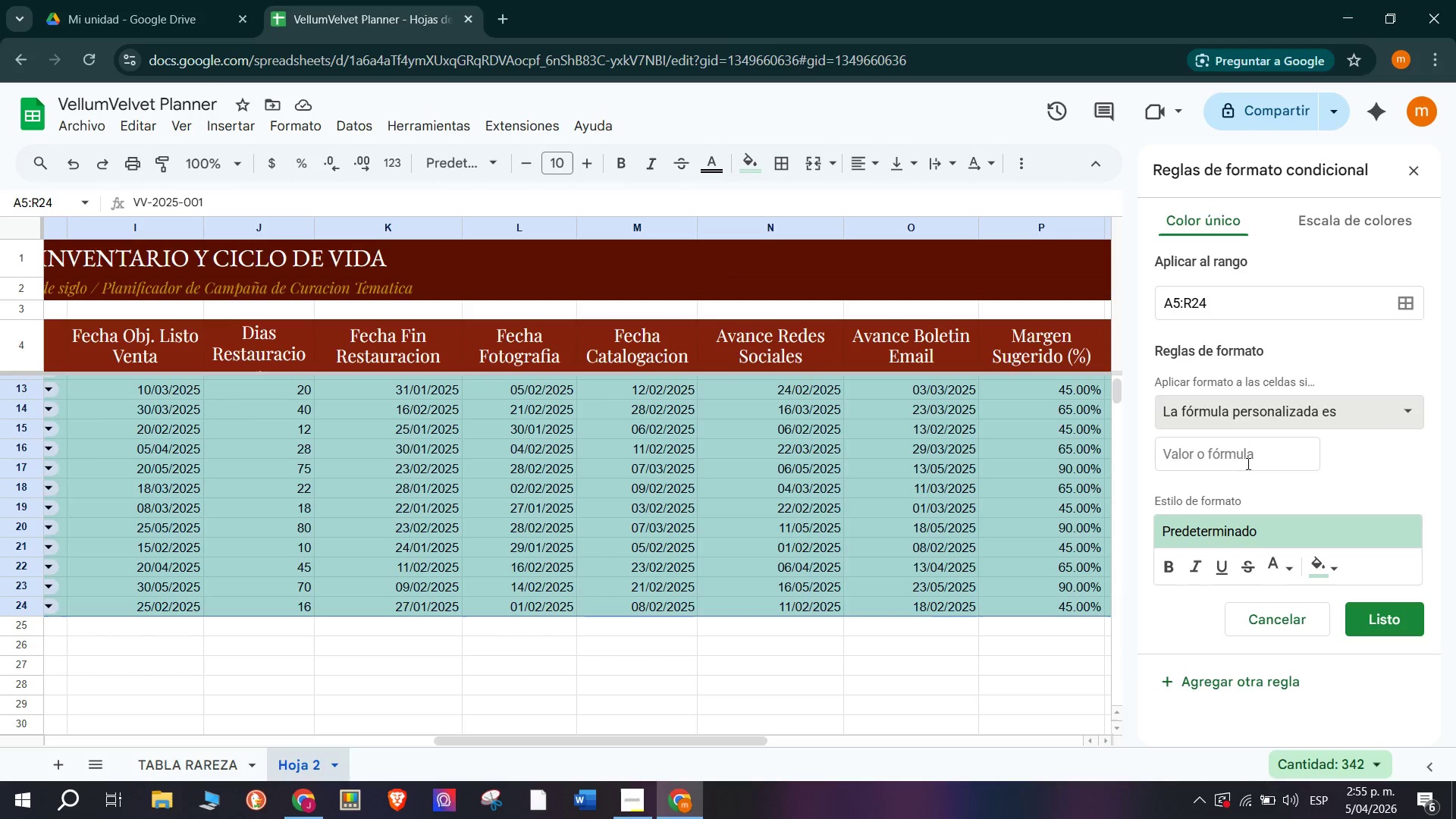 
key(Shift+0)
 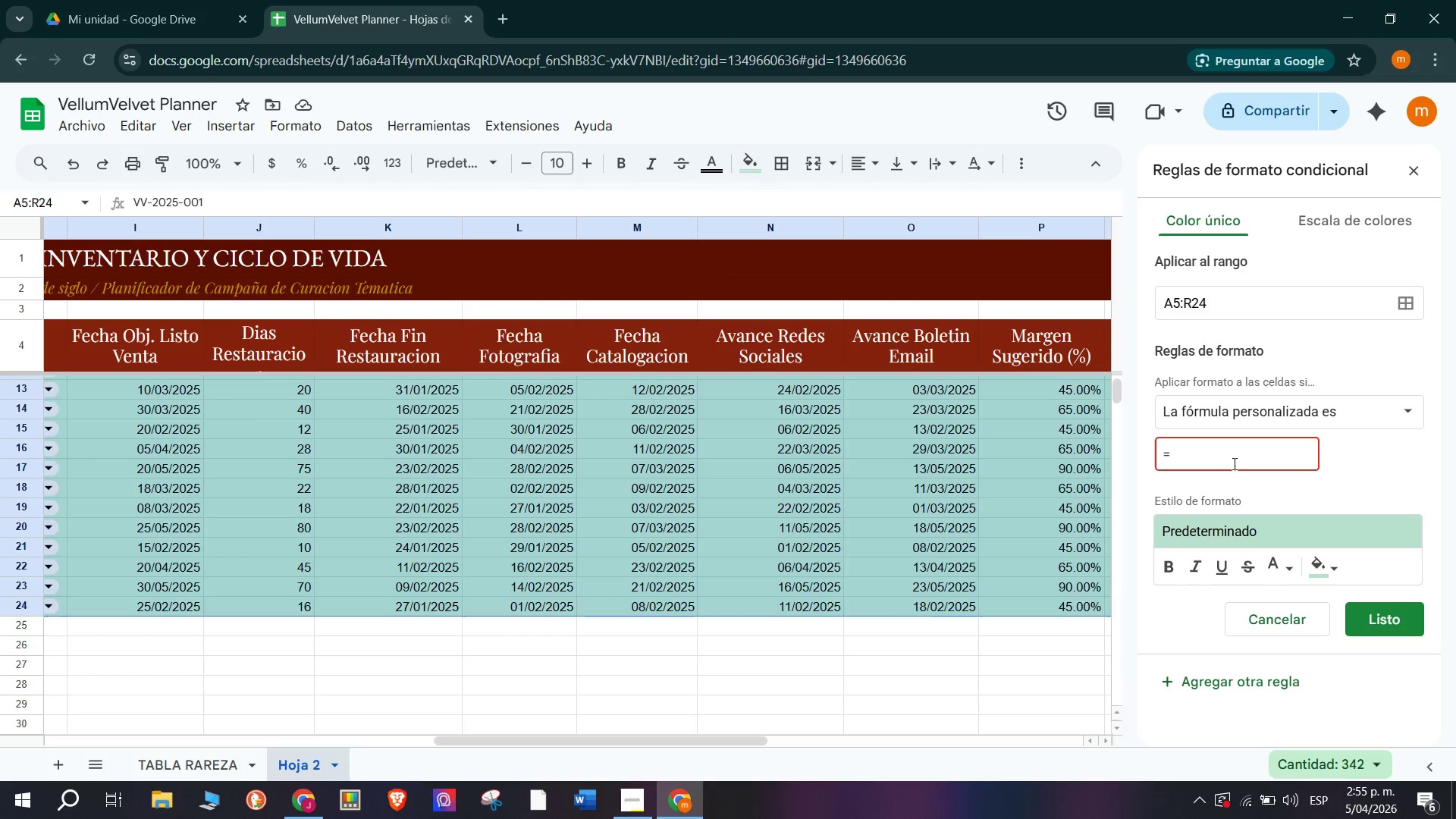 
key(Shift+4)
 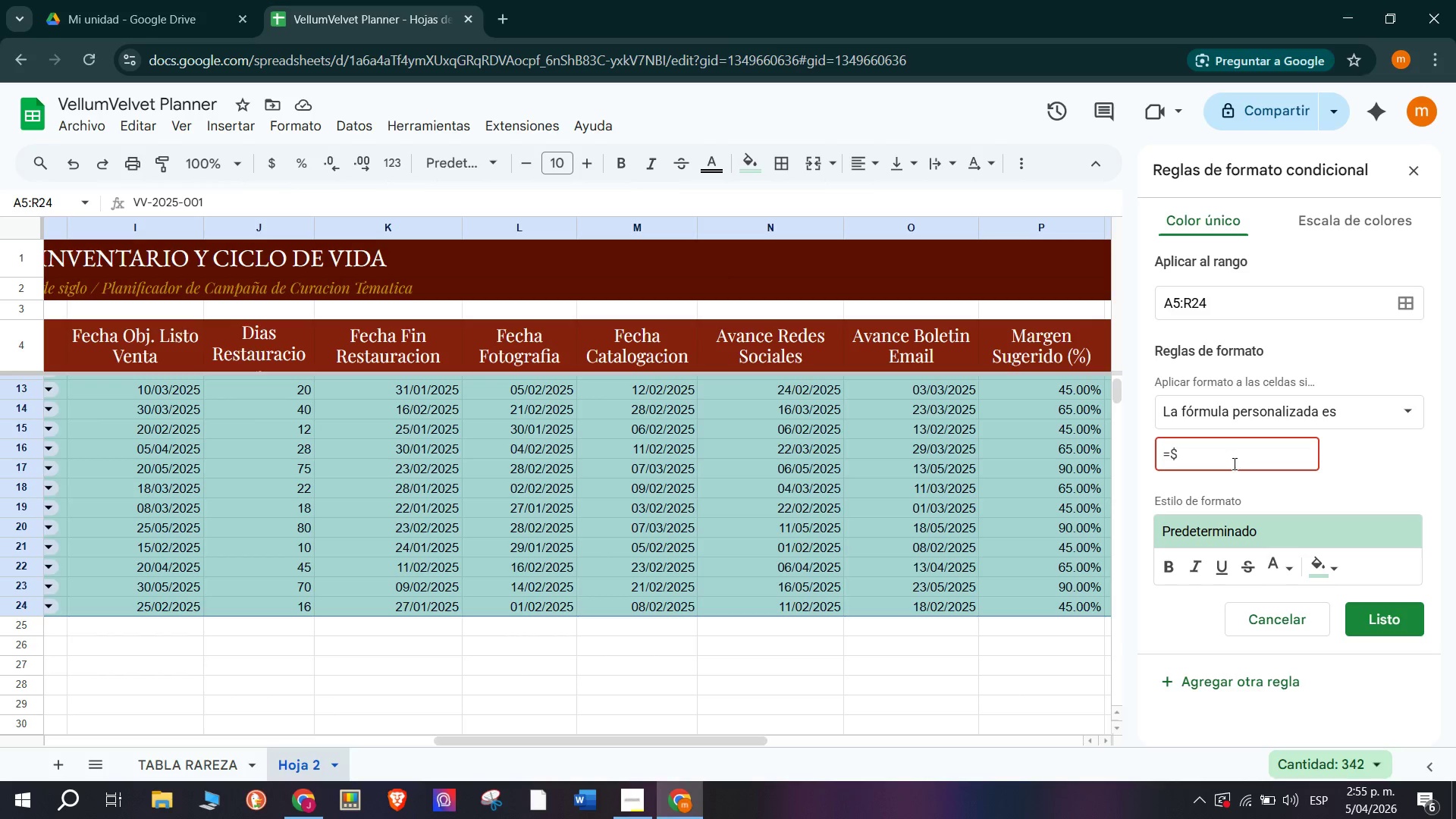 
type(H5)
 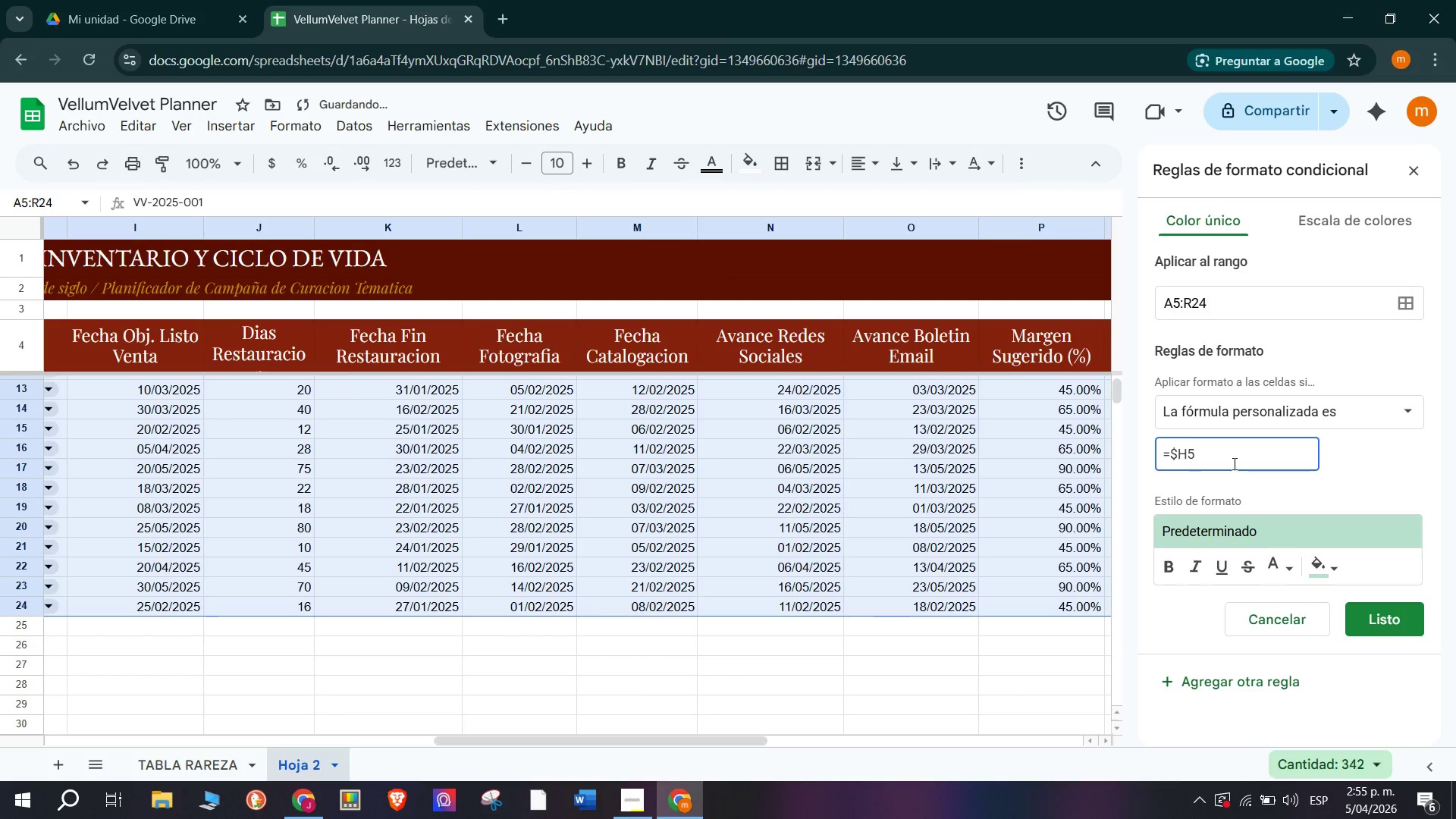 
hold_key(key=ShiftRight, duration=1.5)
 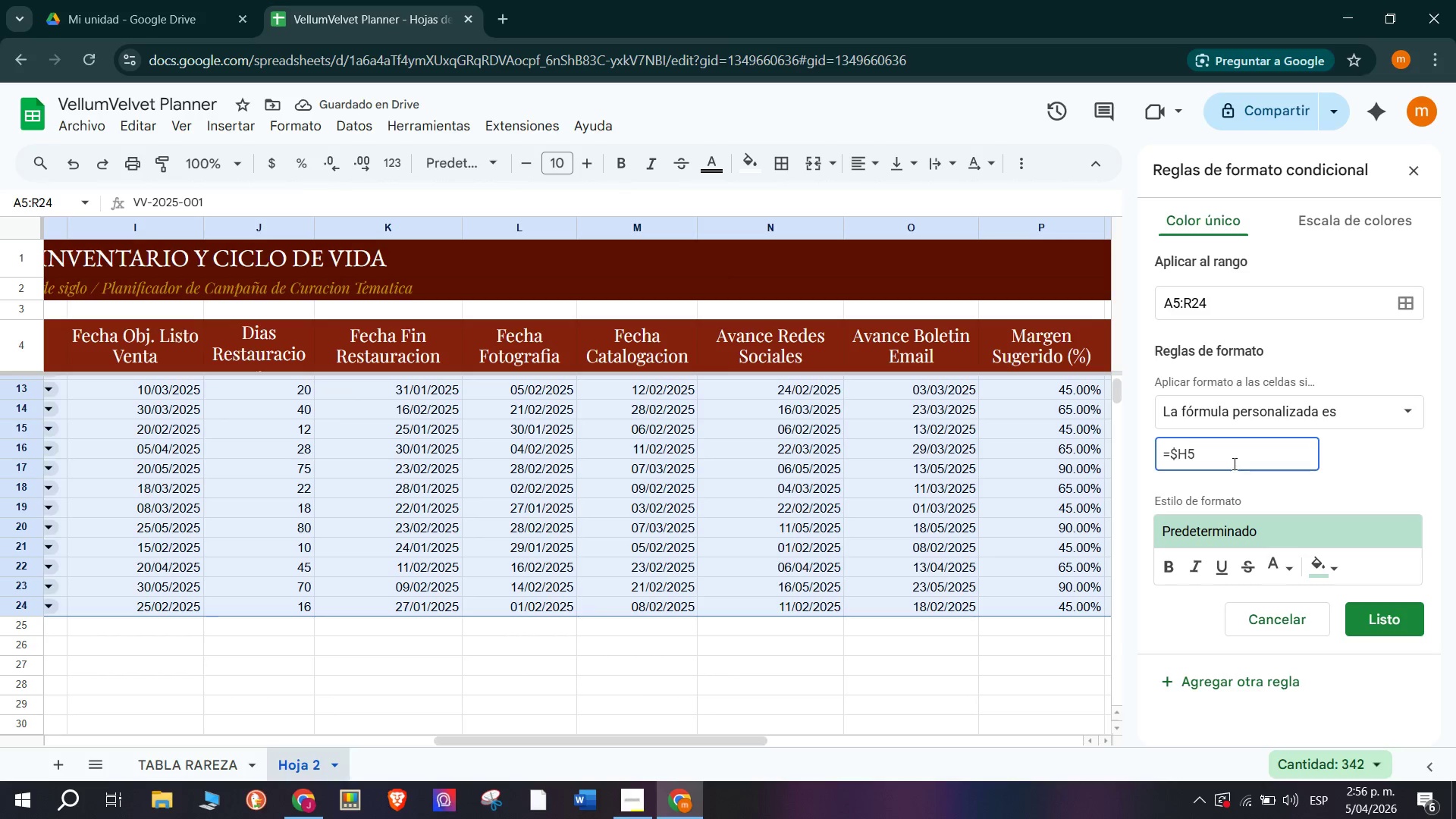 
key(Shift+0)
 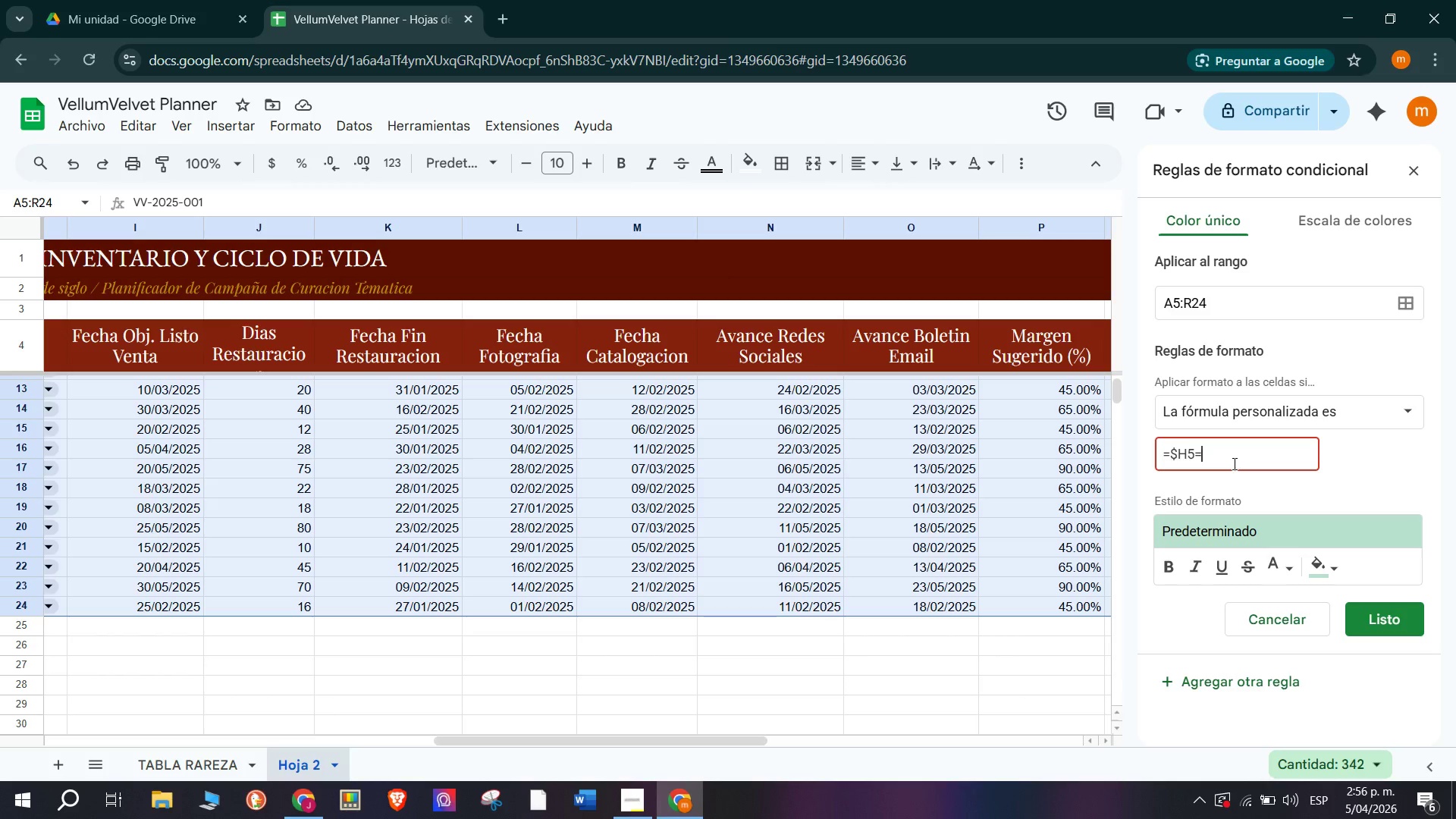 
hold_key(key=ShiftRight, duration=0.52)
 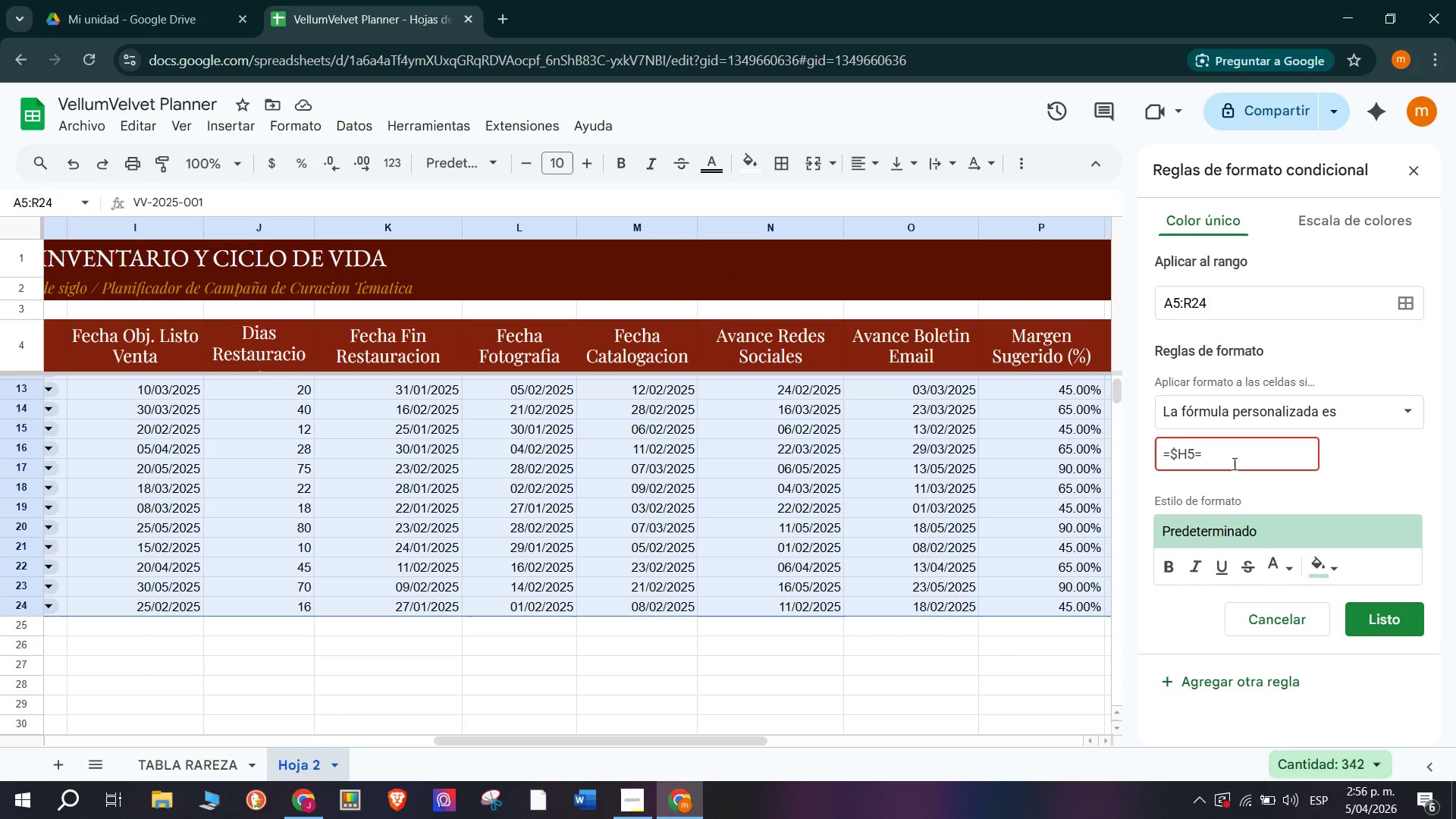 
hold_key(key=ShiftRight, duration=1.84)
 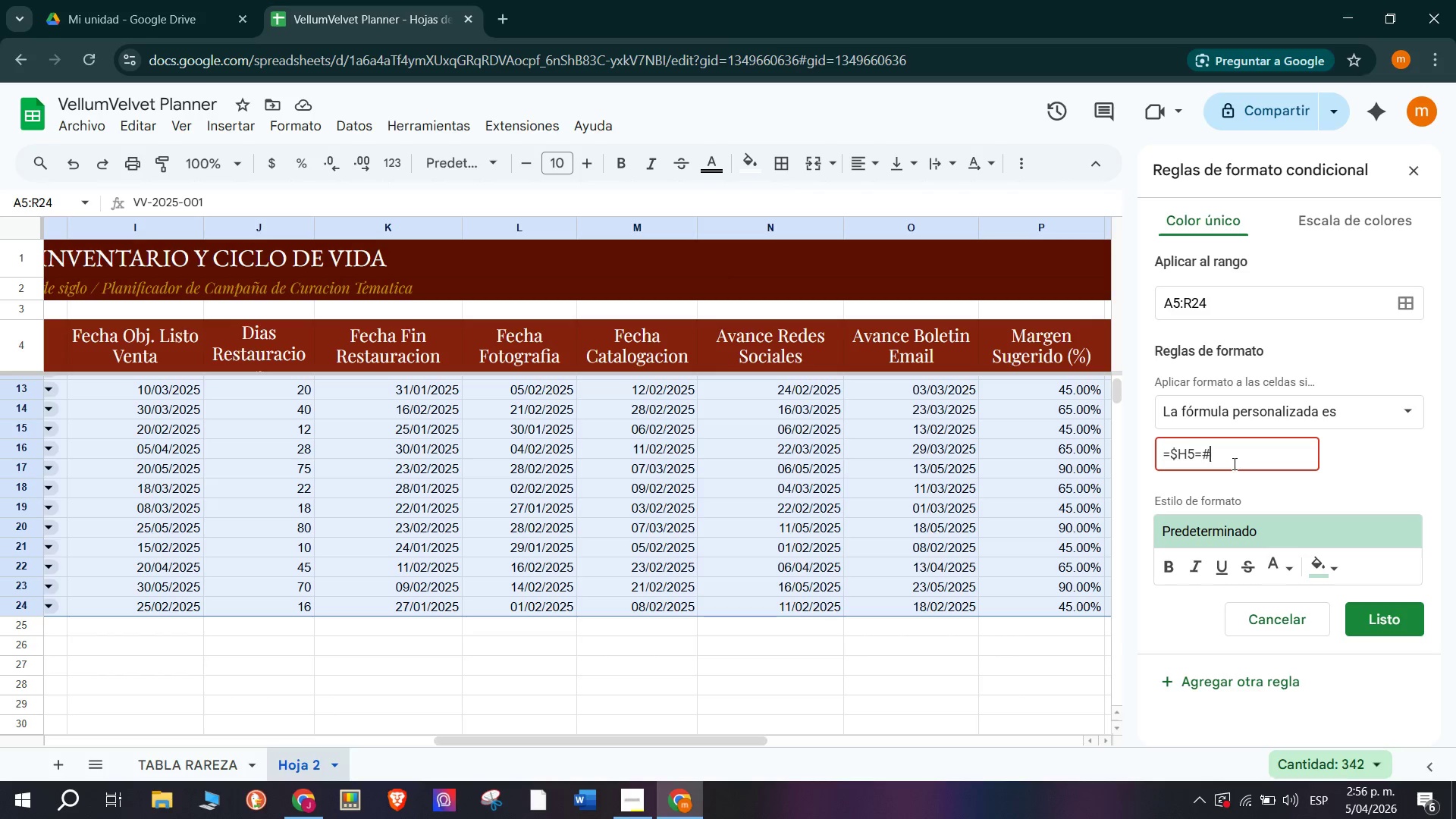 
type(#)
key(Backspace)
type(@LISTO )
key(Backspace)
key(Backspace)
key(Backspace)
key(Backspace)
key(Backspace)
type(isto pae)
key(Backspace)
type(ra Venta)
 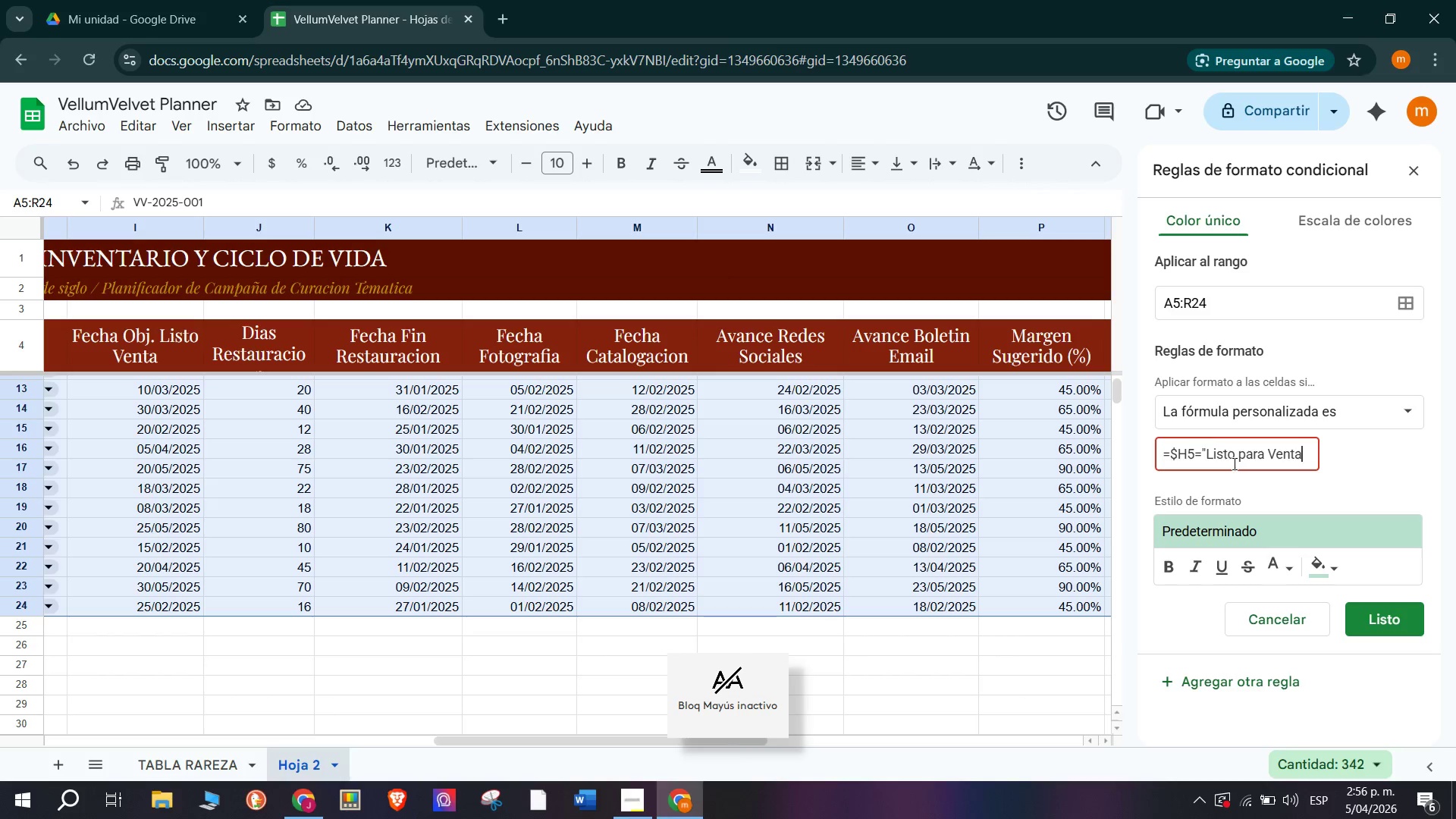 
hold_key(key=ShiftRight, duration=1.5)
 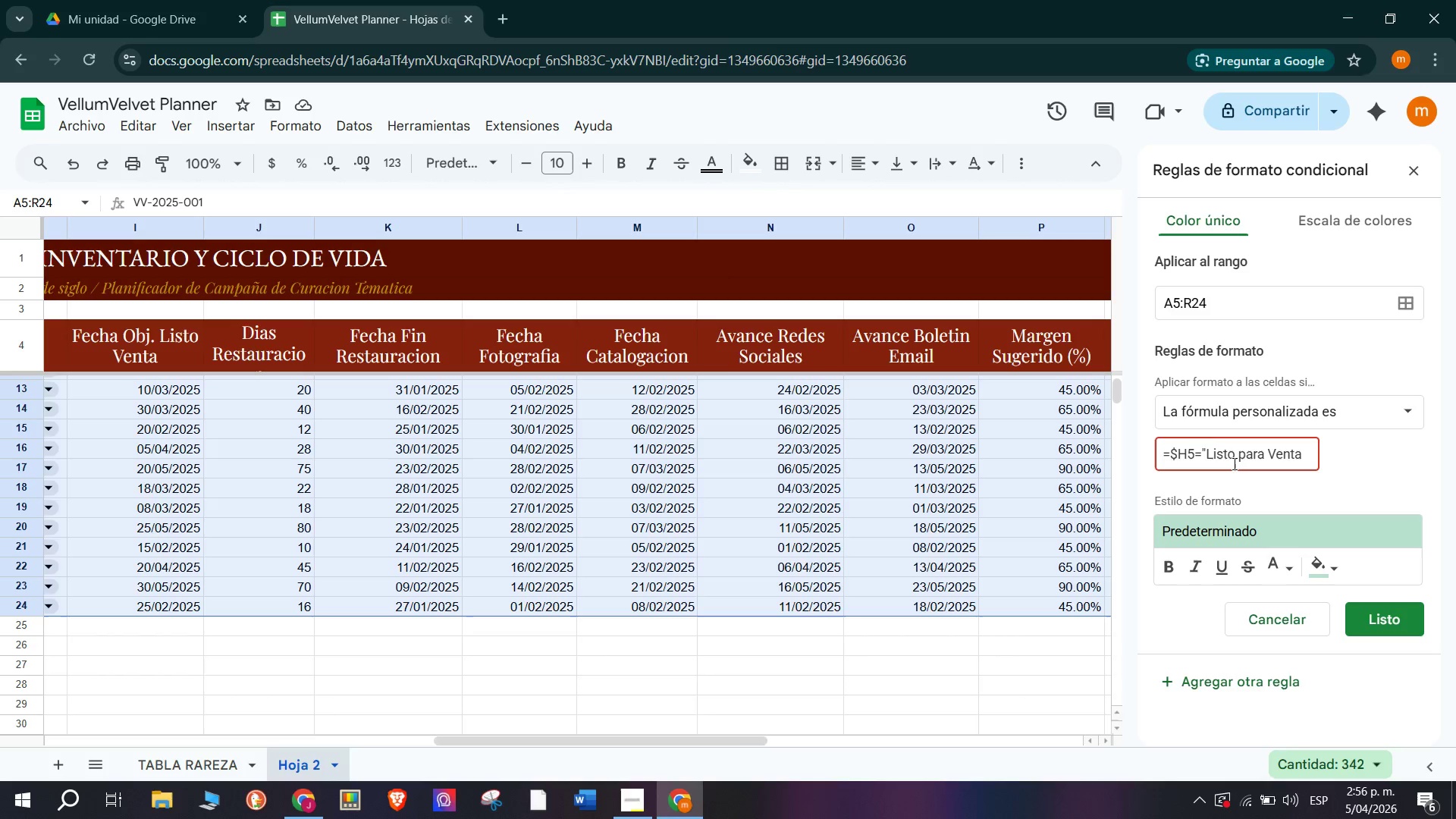 
hold_key(key=ShiftRight, duration=1.53)
 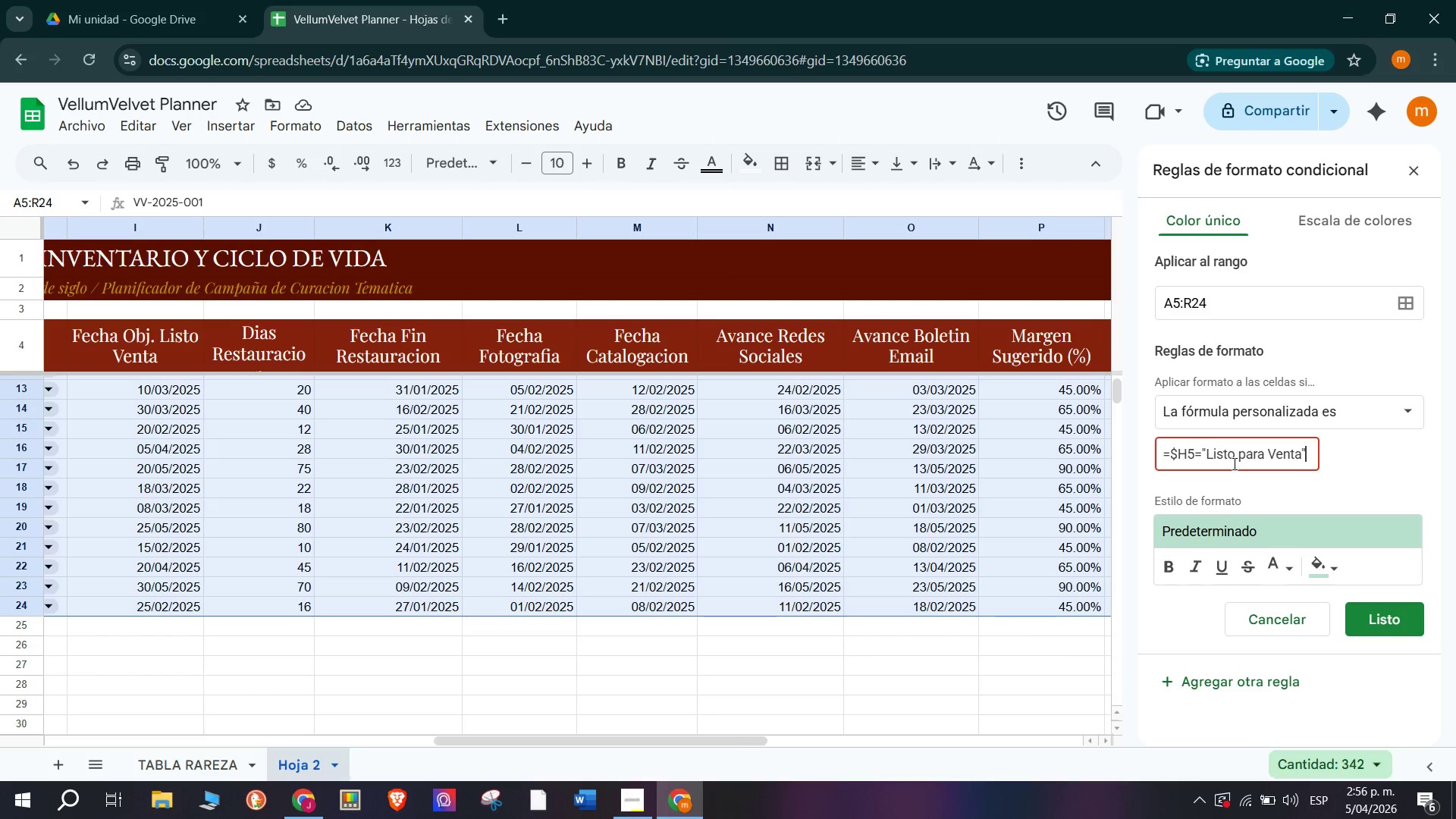 
key(Shift+2)
 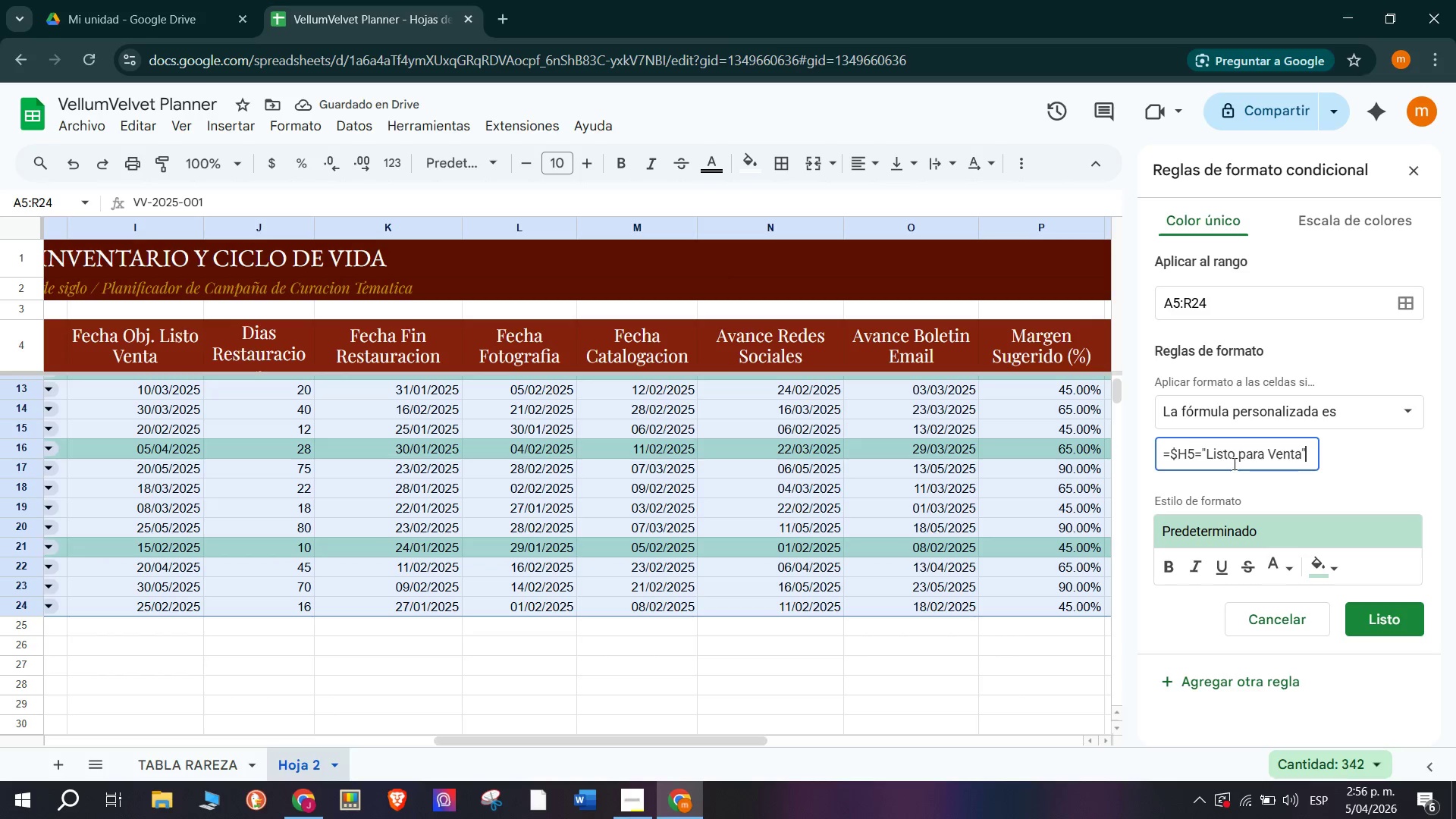 
wait(5.84)
 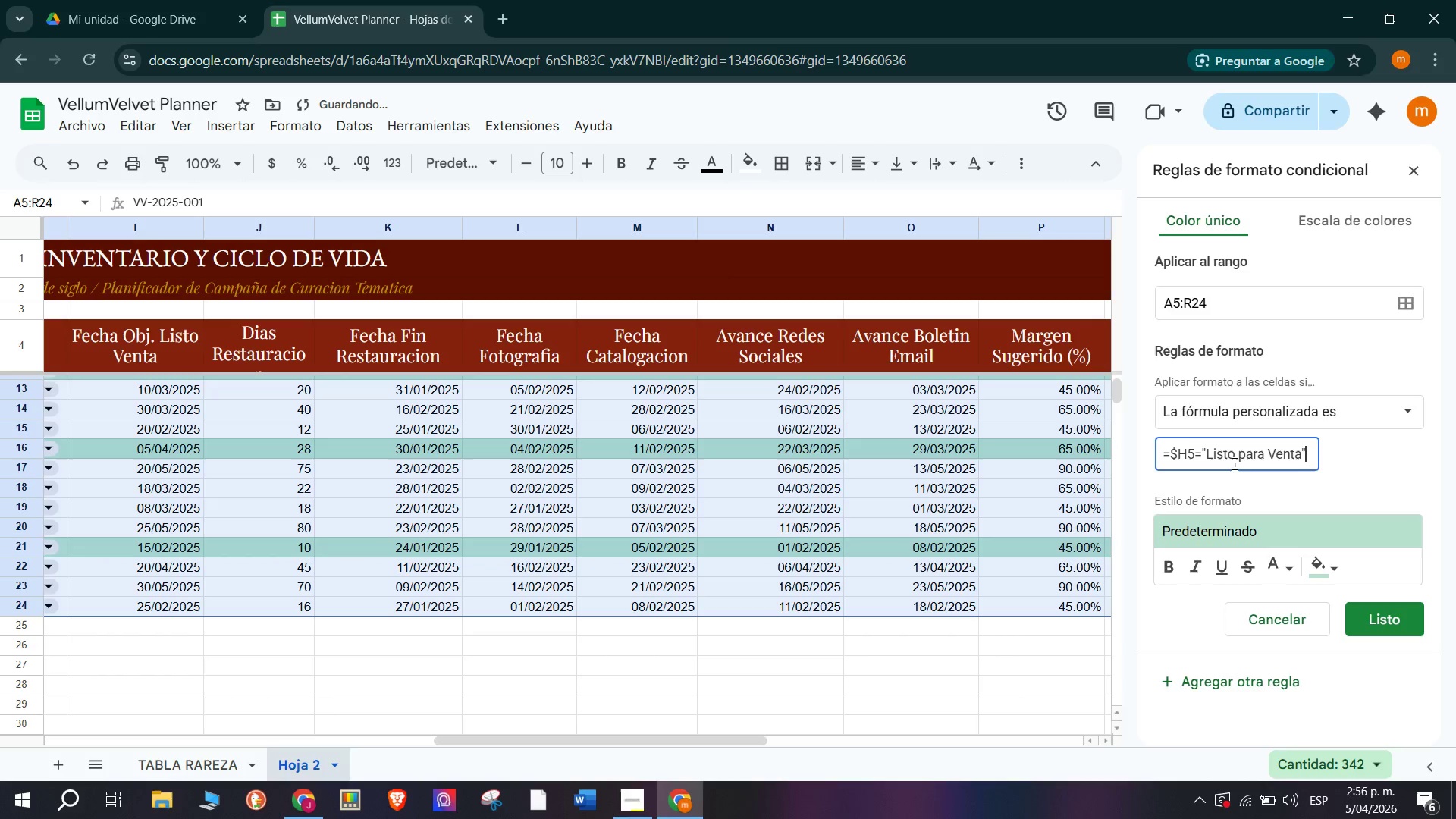 
left_click([1320, 566])
 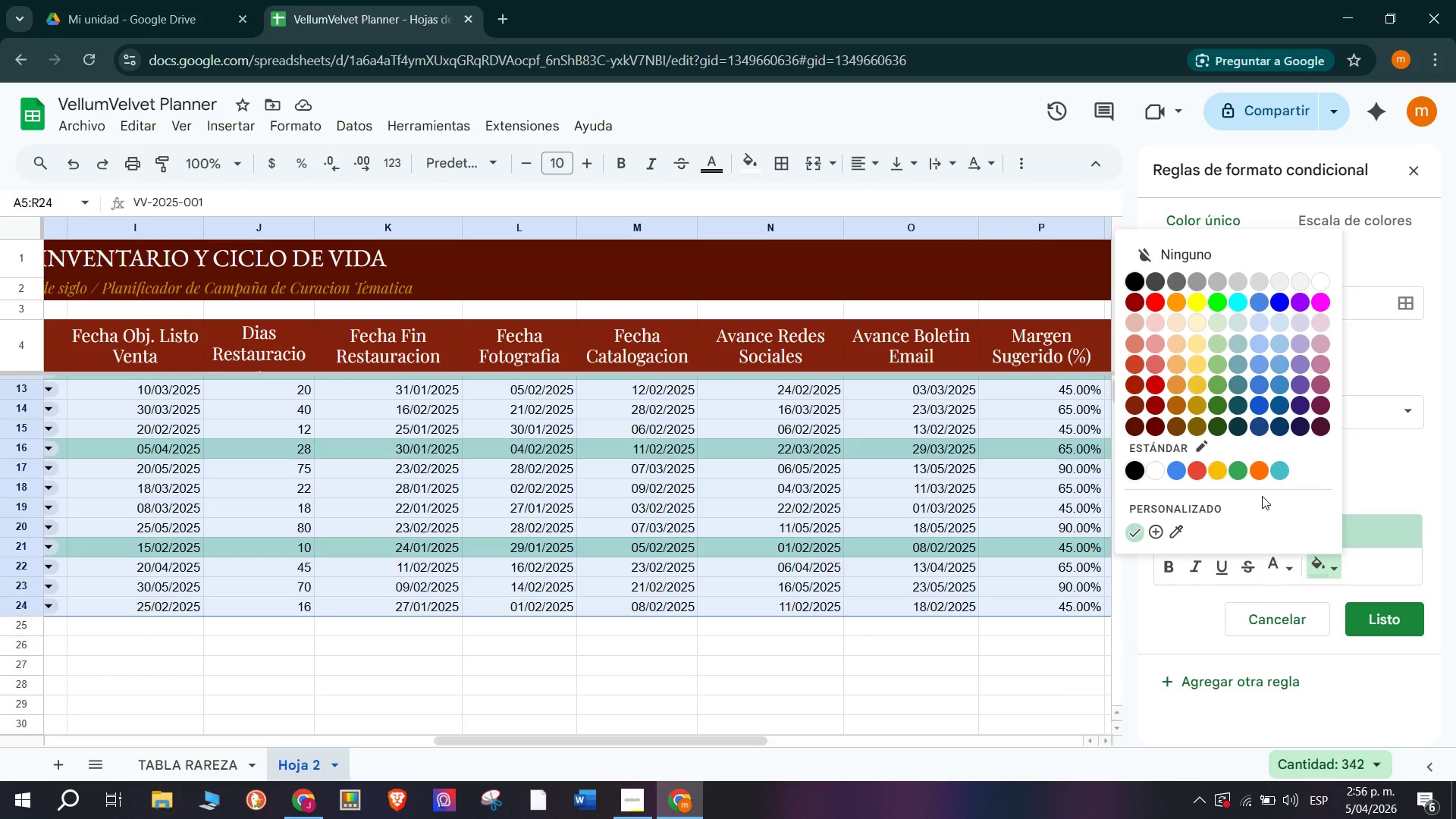 
left_click([1410, 472])
 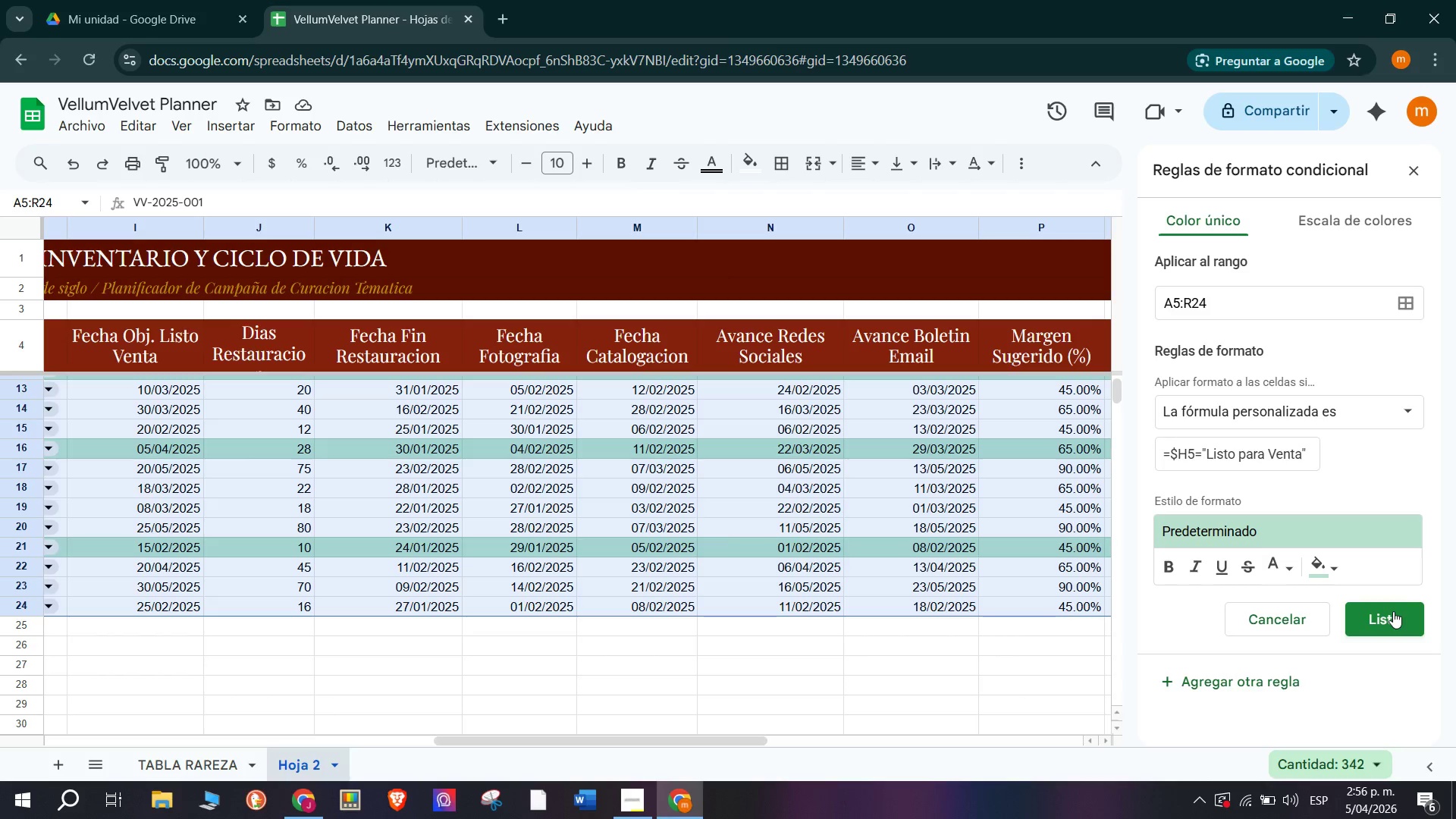 
left_click([1393, 611])
 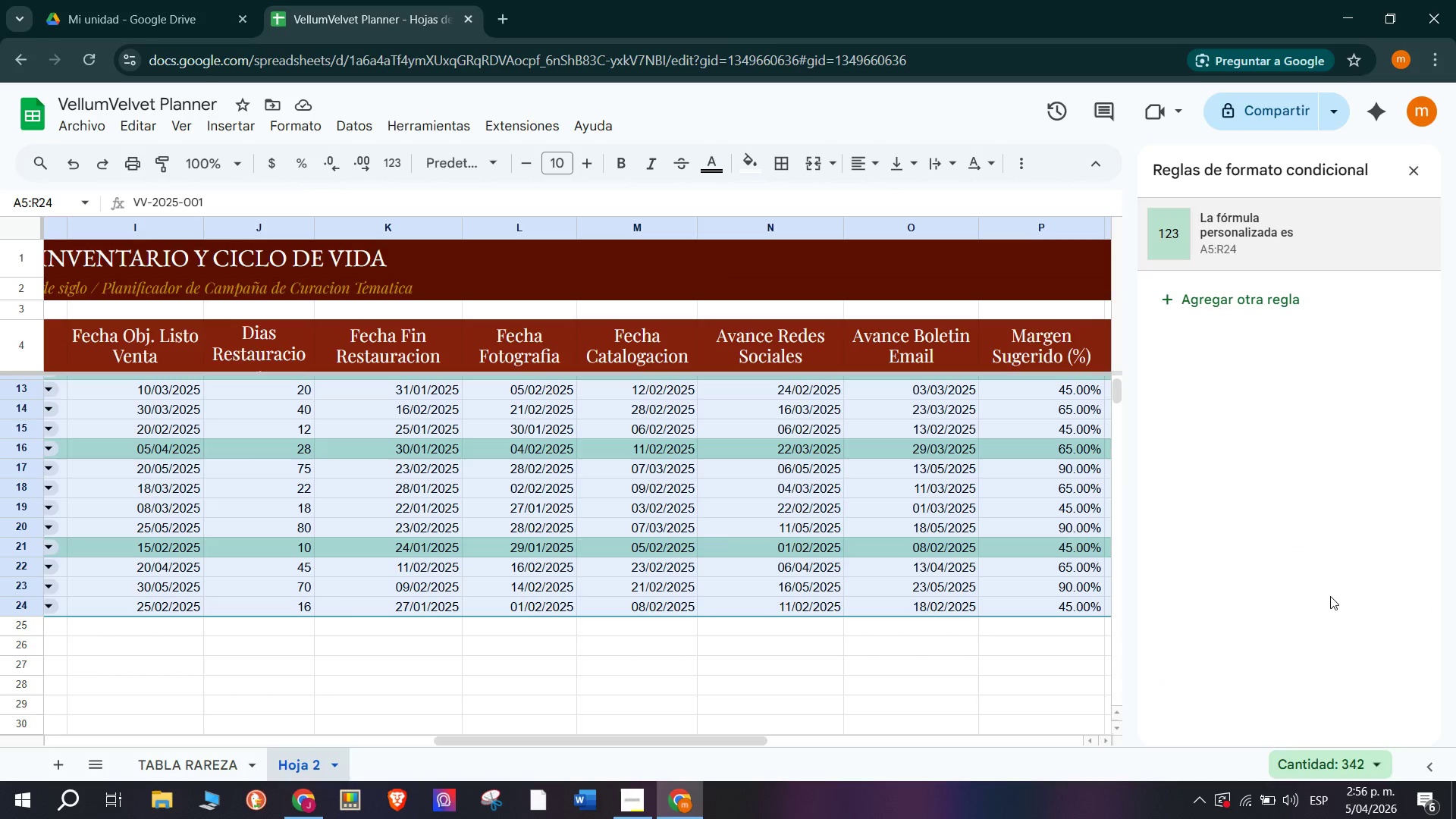 
wait(5.75)
 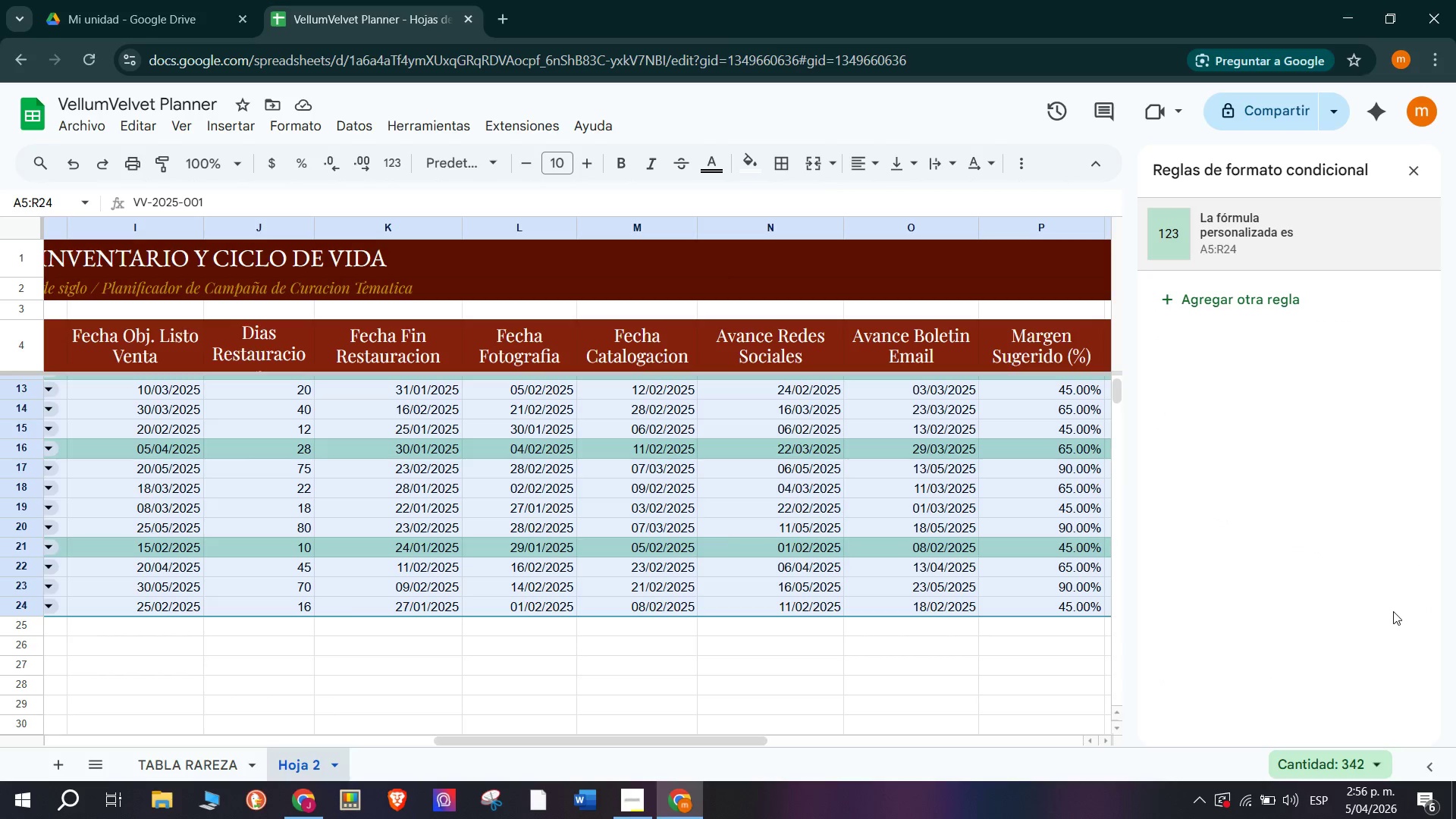 
left_click([1269, 301])
 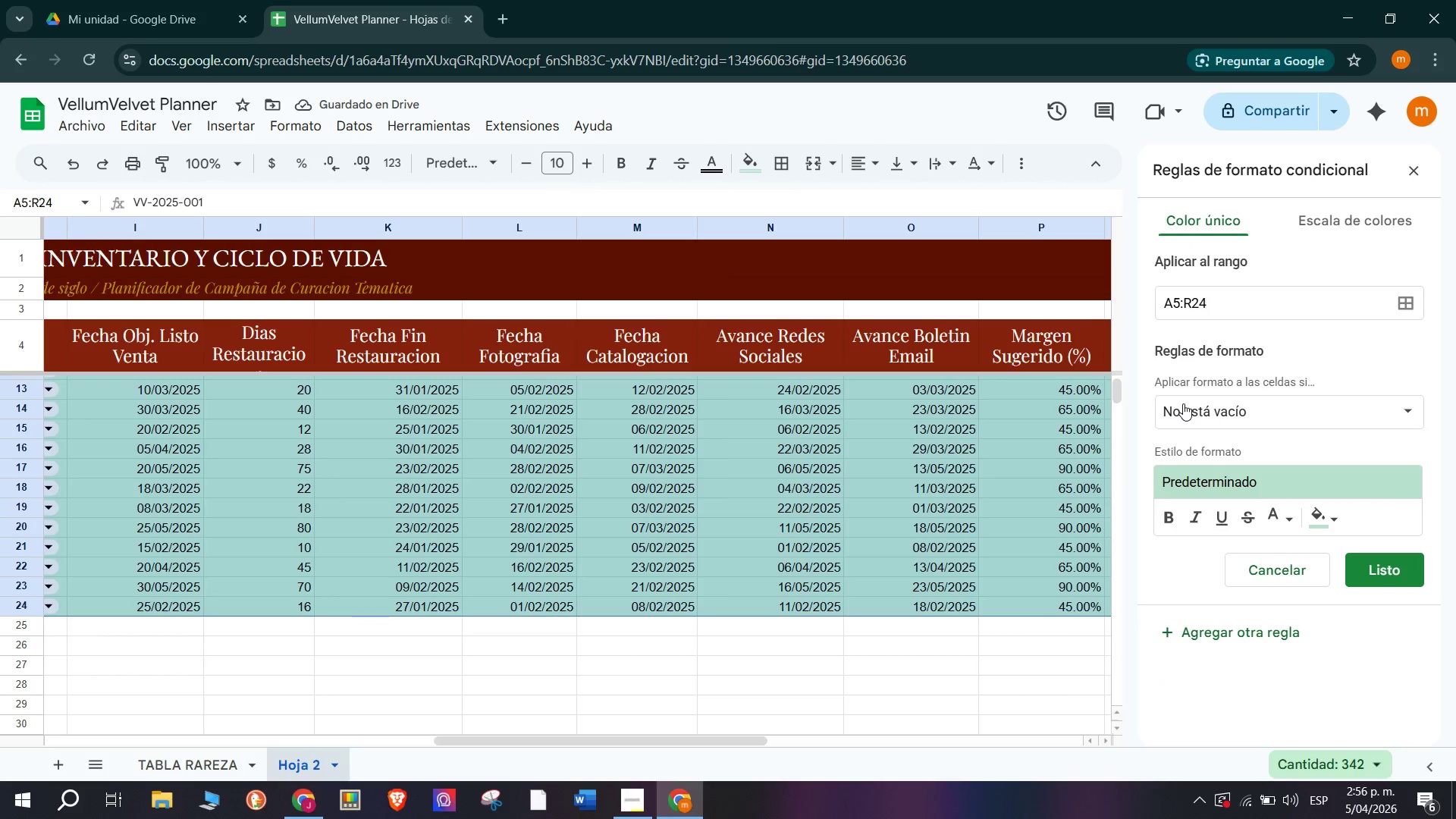 
scroll: coordinate [1275, 535], scroll_direction: down, amount: 2.0
 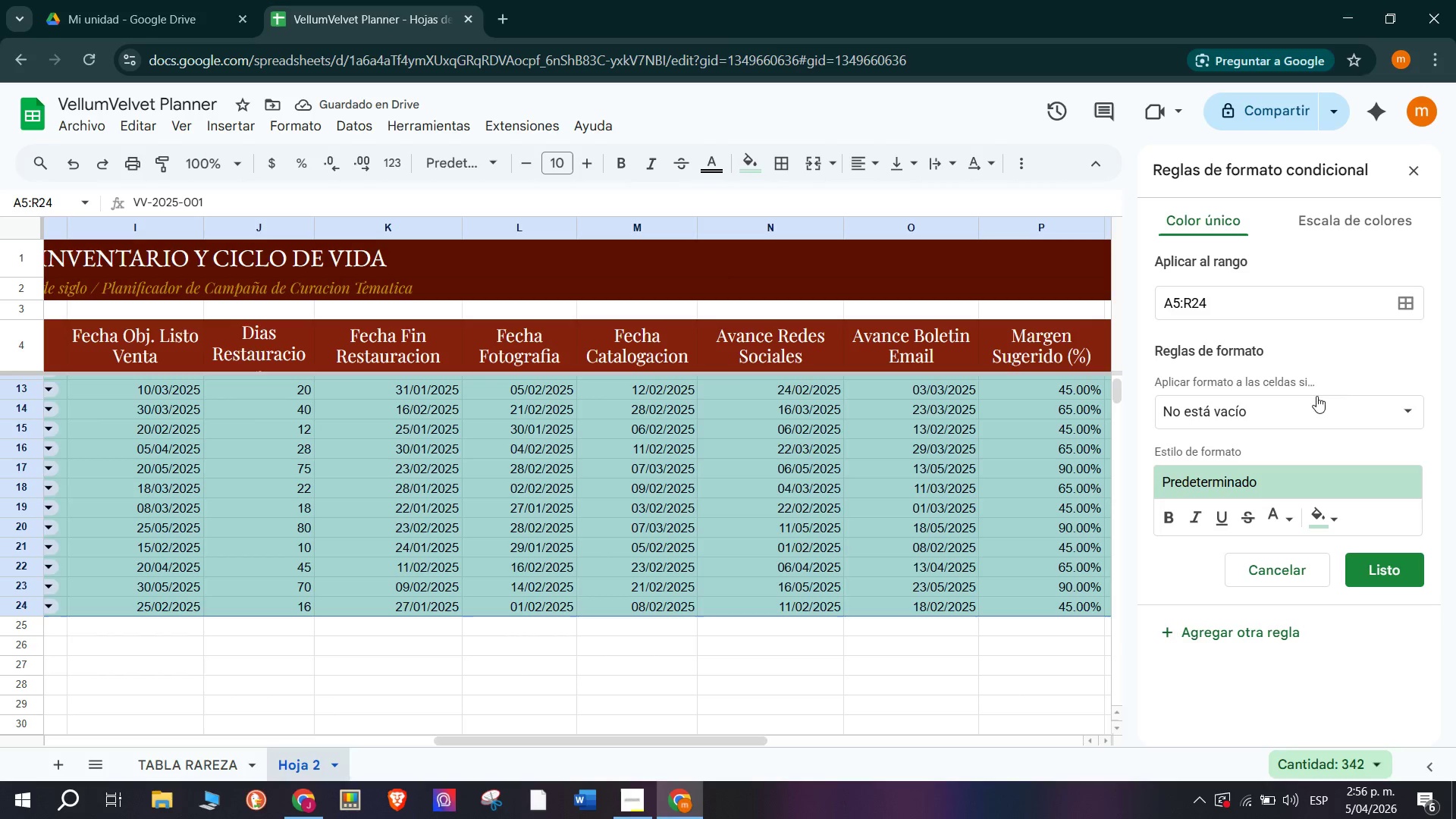 
left_click([1360, 413])
 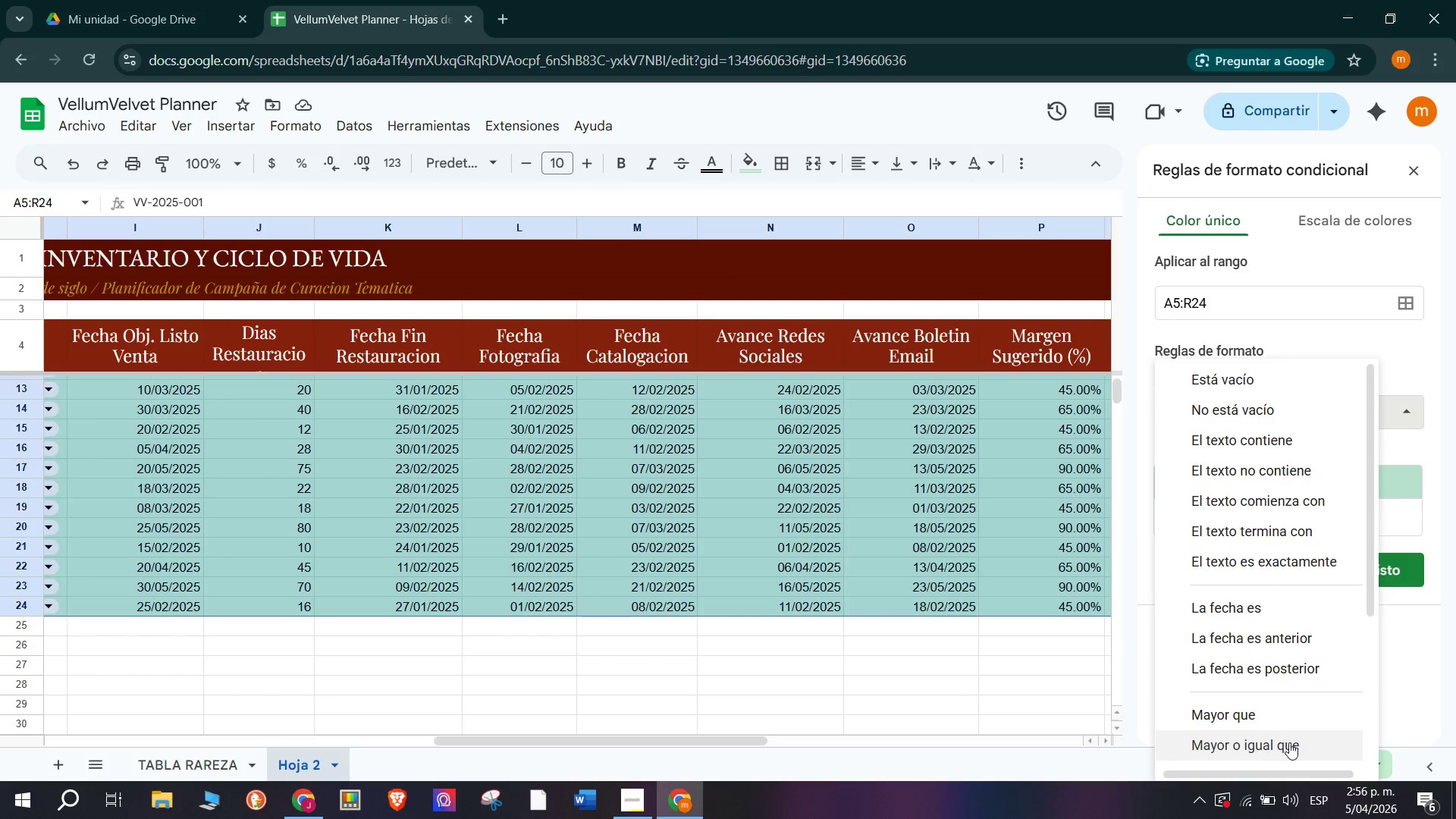 
scroll: coordinate [1269, 674], scroll_direction: down, amount: 3.0
 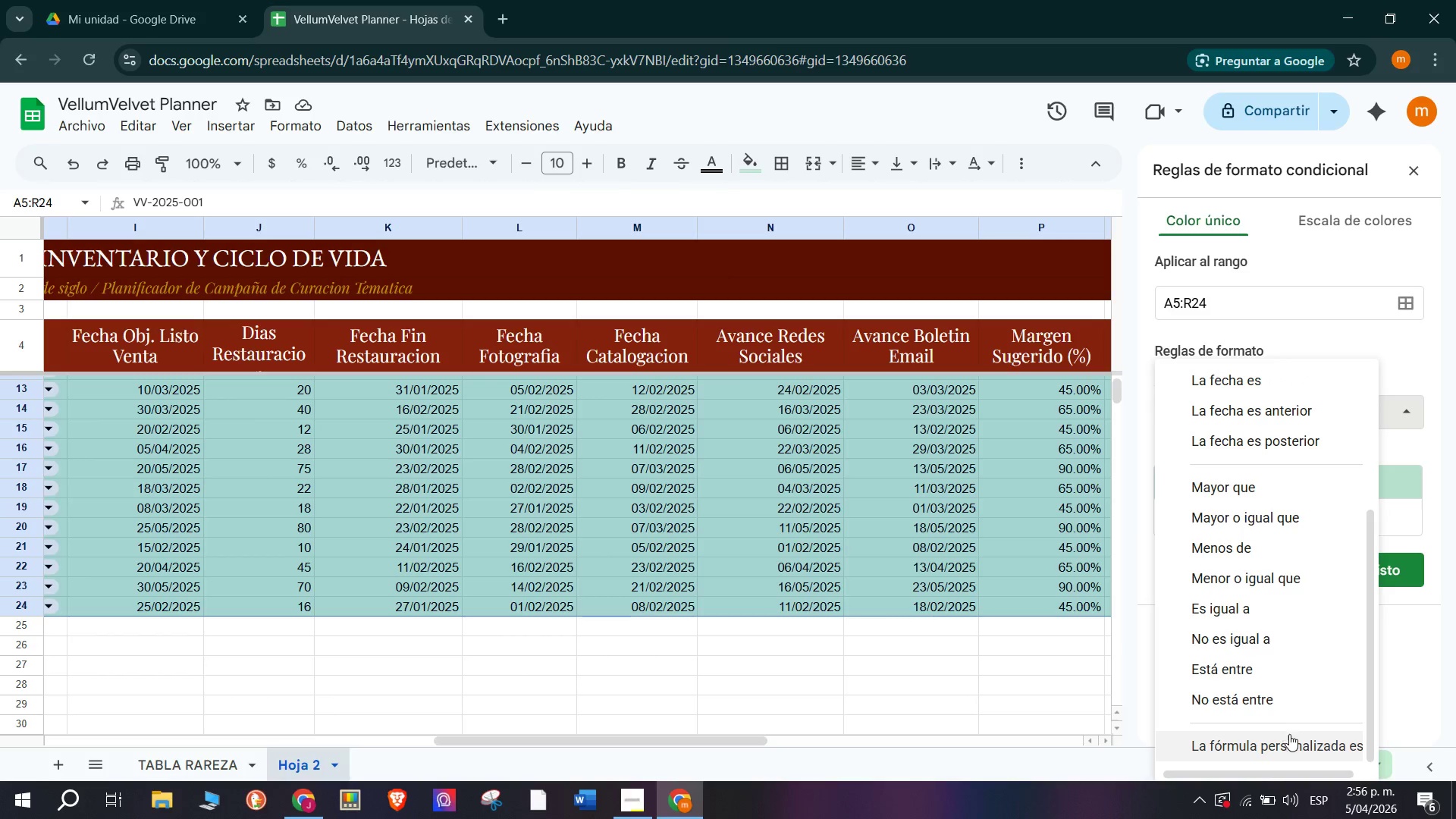 
left_click([1291, 736])
 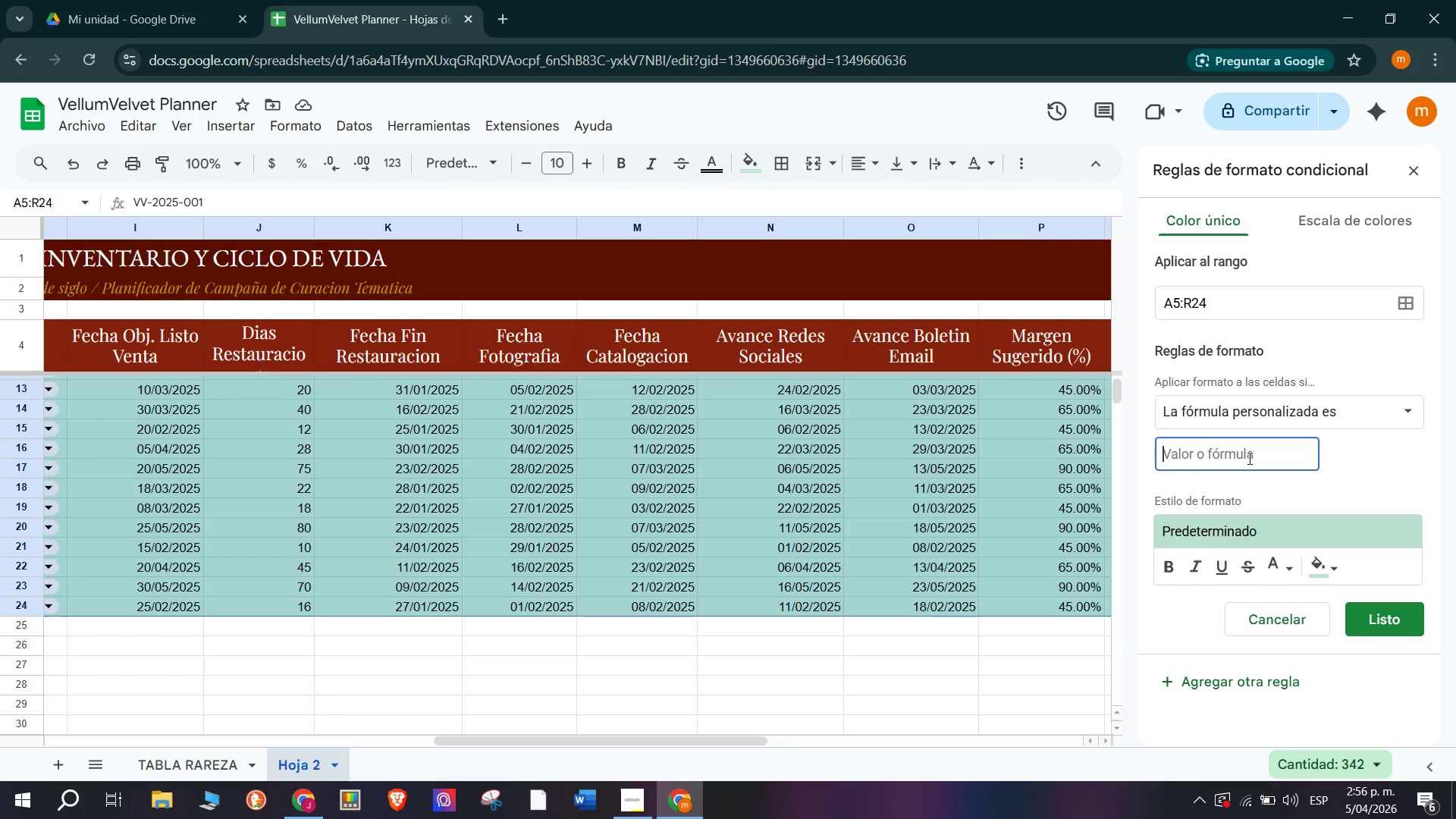 
hold_key(key=Enter, duration=1.38)
 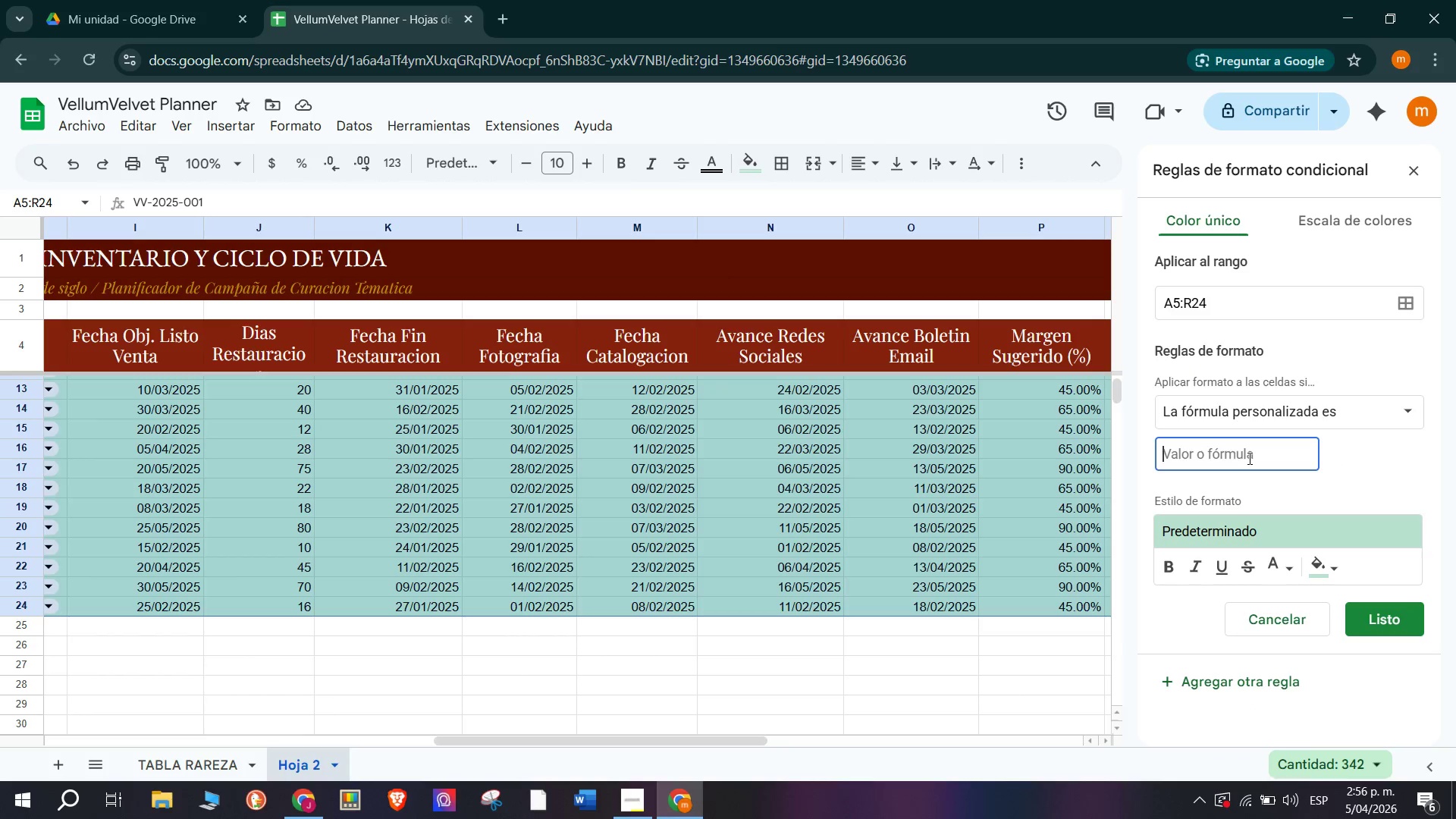 
type(()
key(Backspace)
type()a)
key(Backspace)
type(and)
 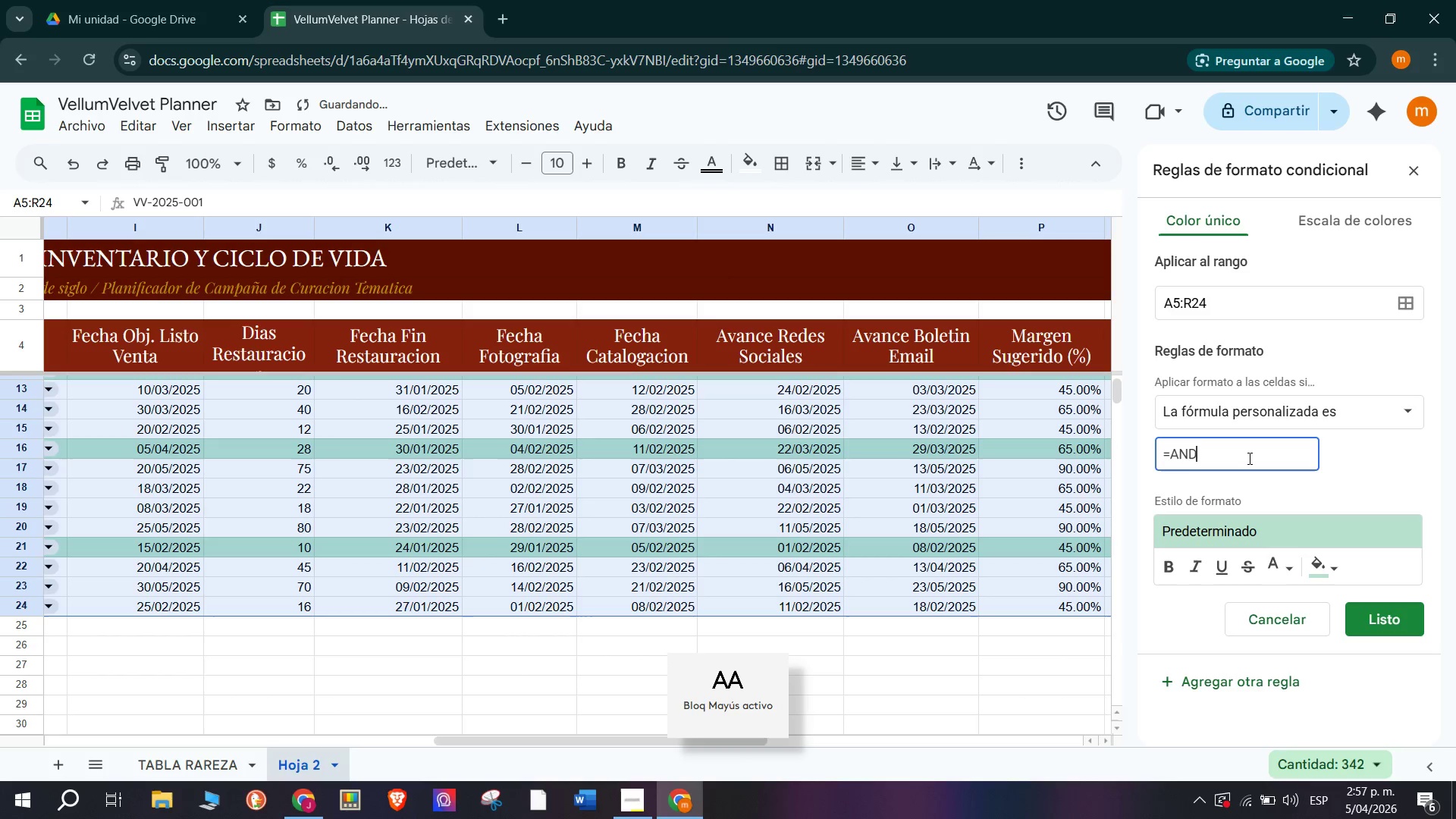 
 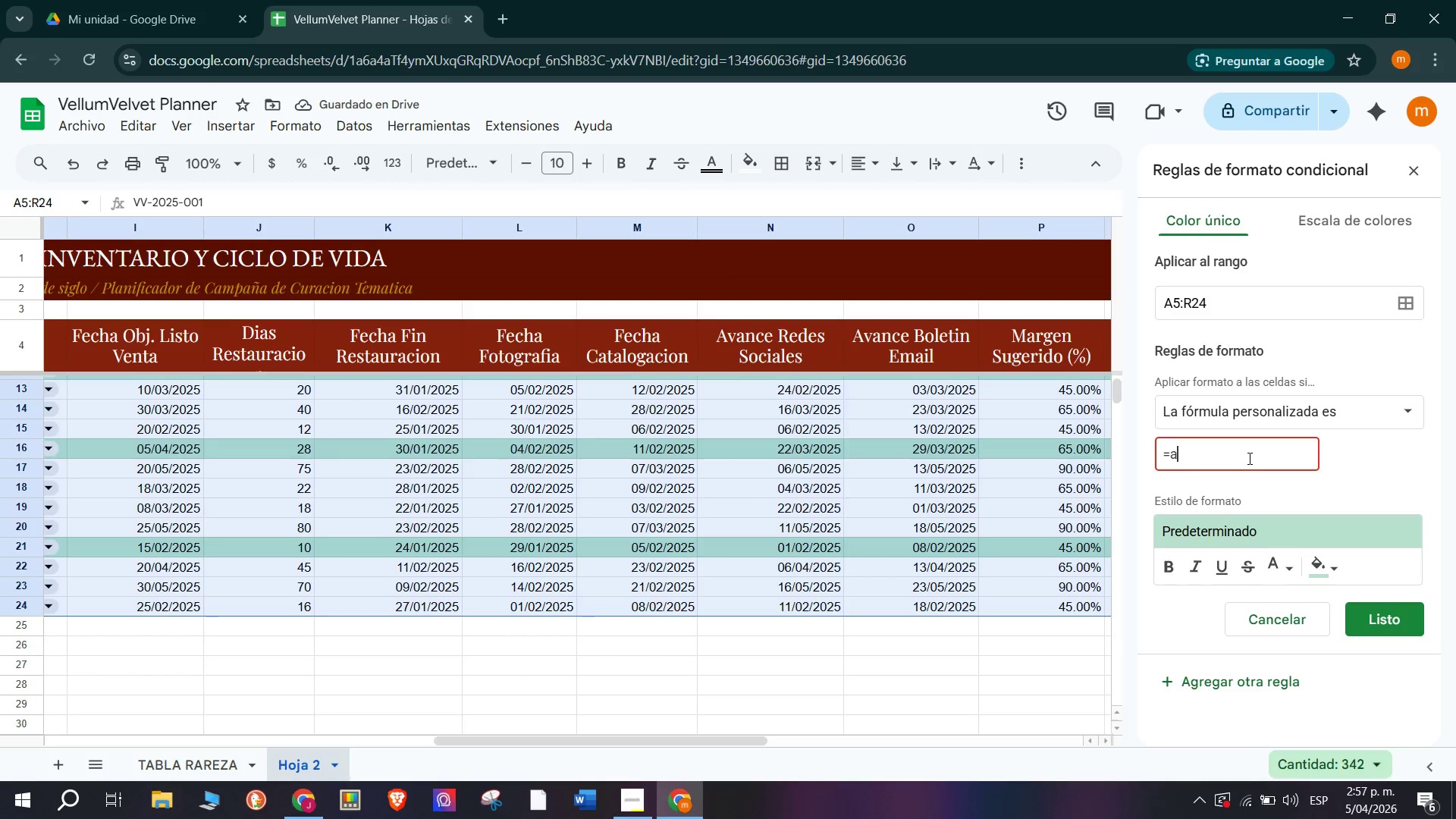 
hold_key(key=CapsLock, duration=30.0)
 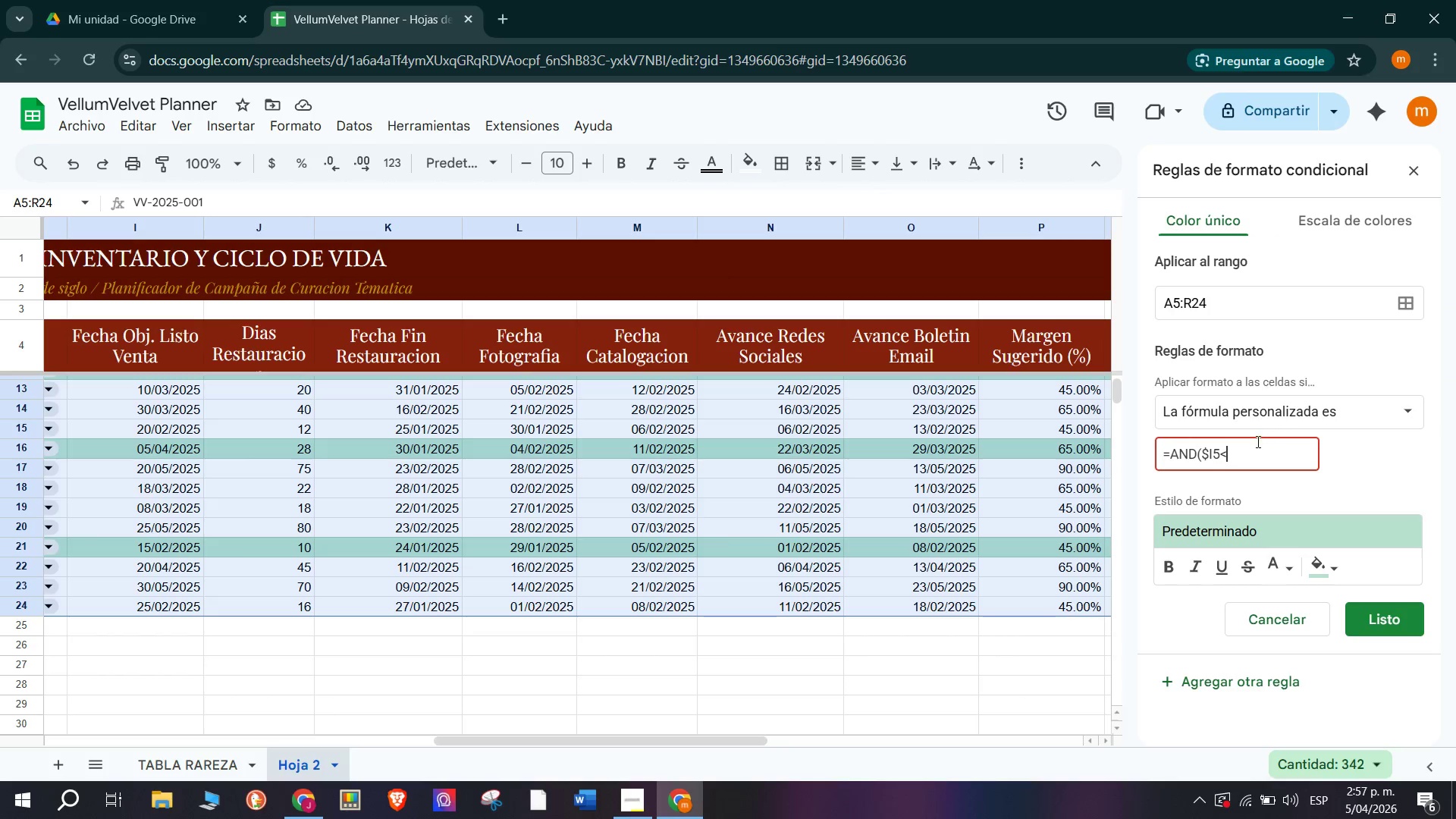 
key(Shift+8)
 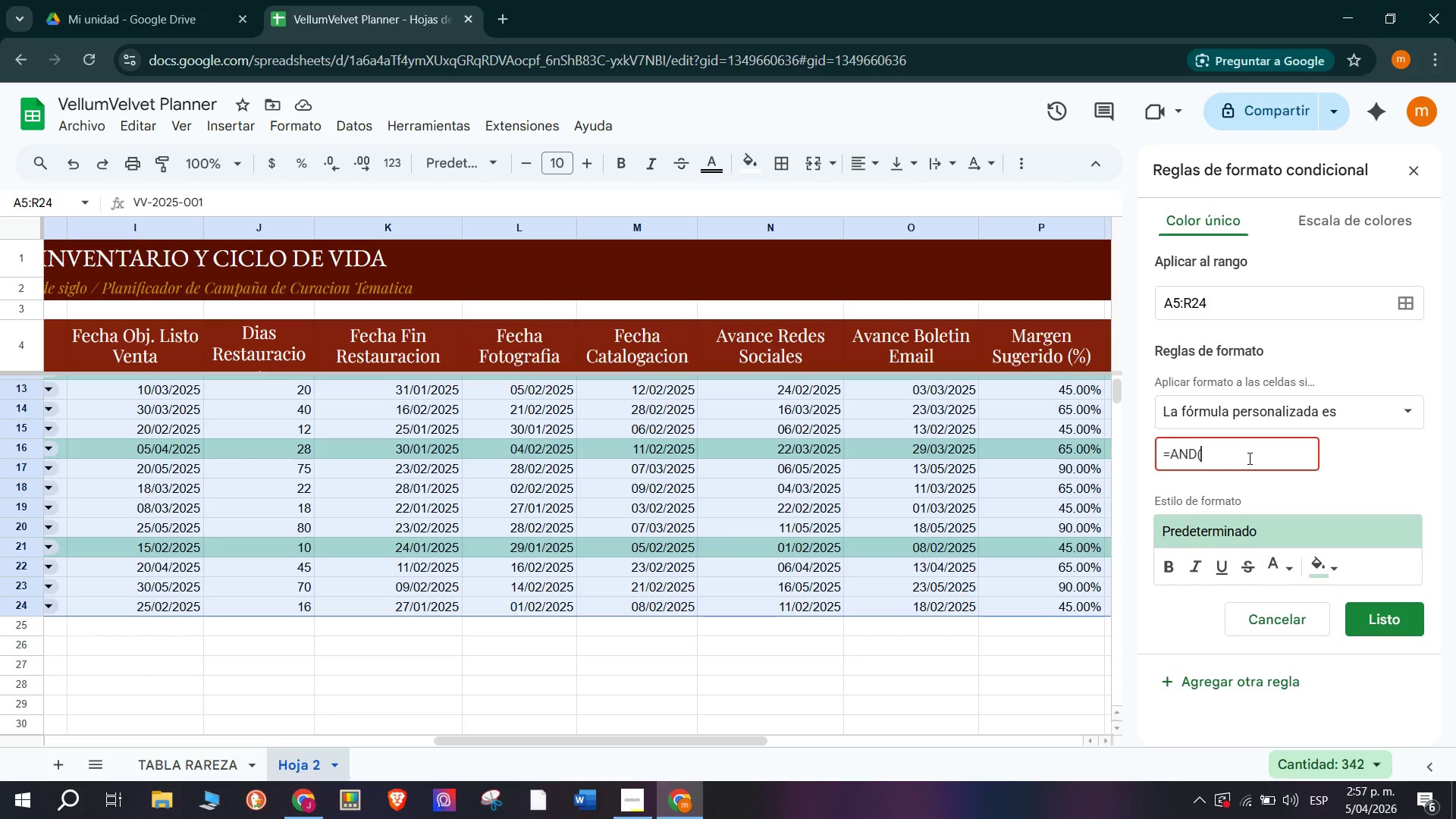 
key(Shift+2)
 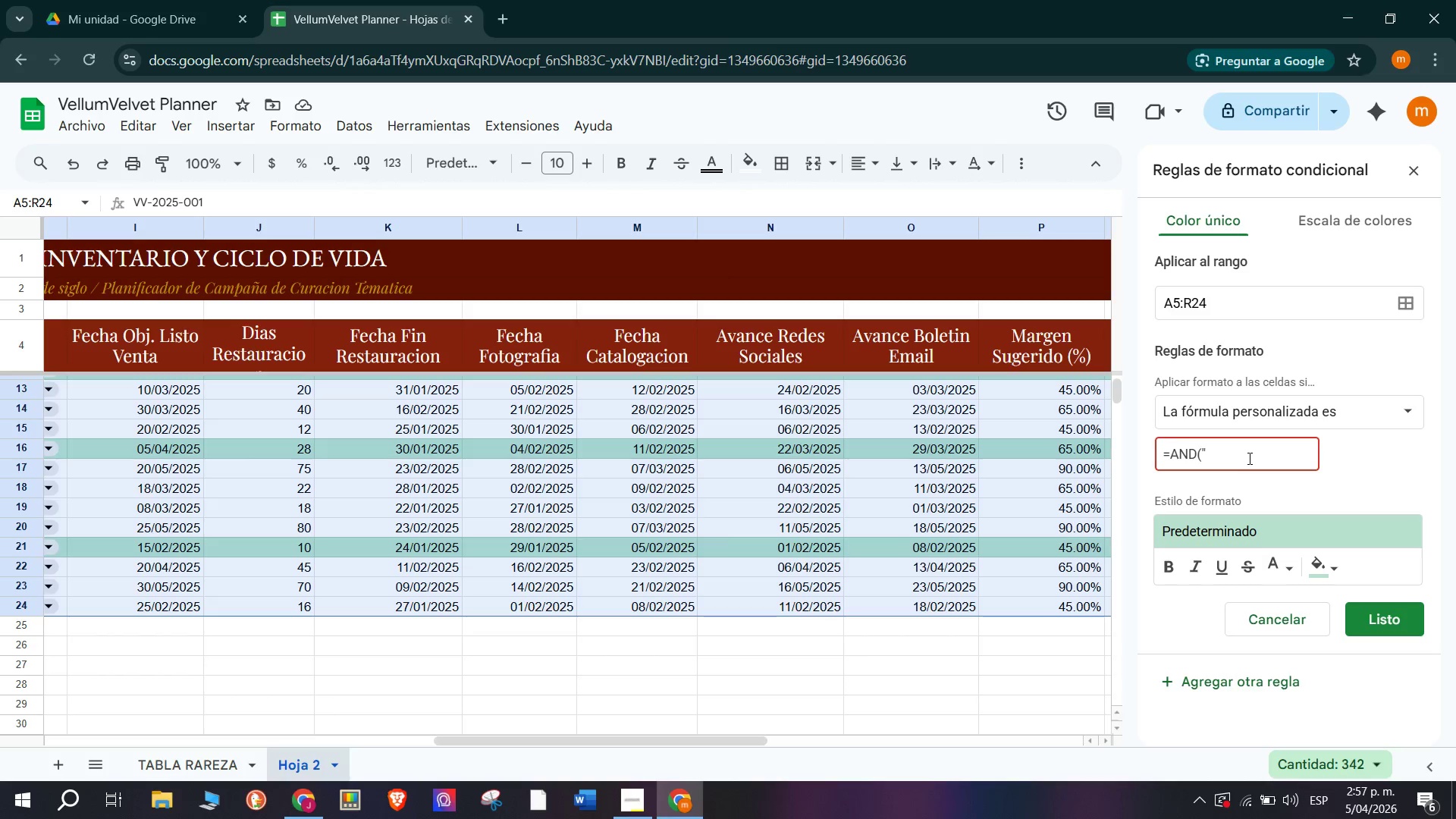 
key(Backspace)
 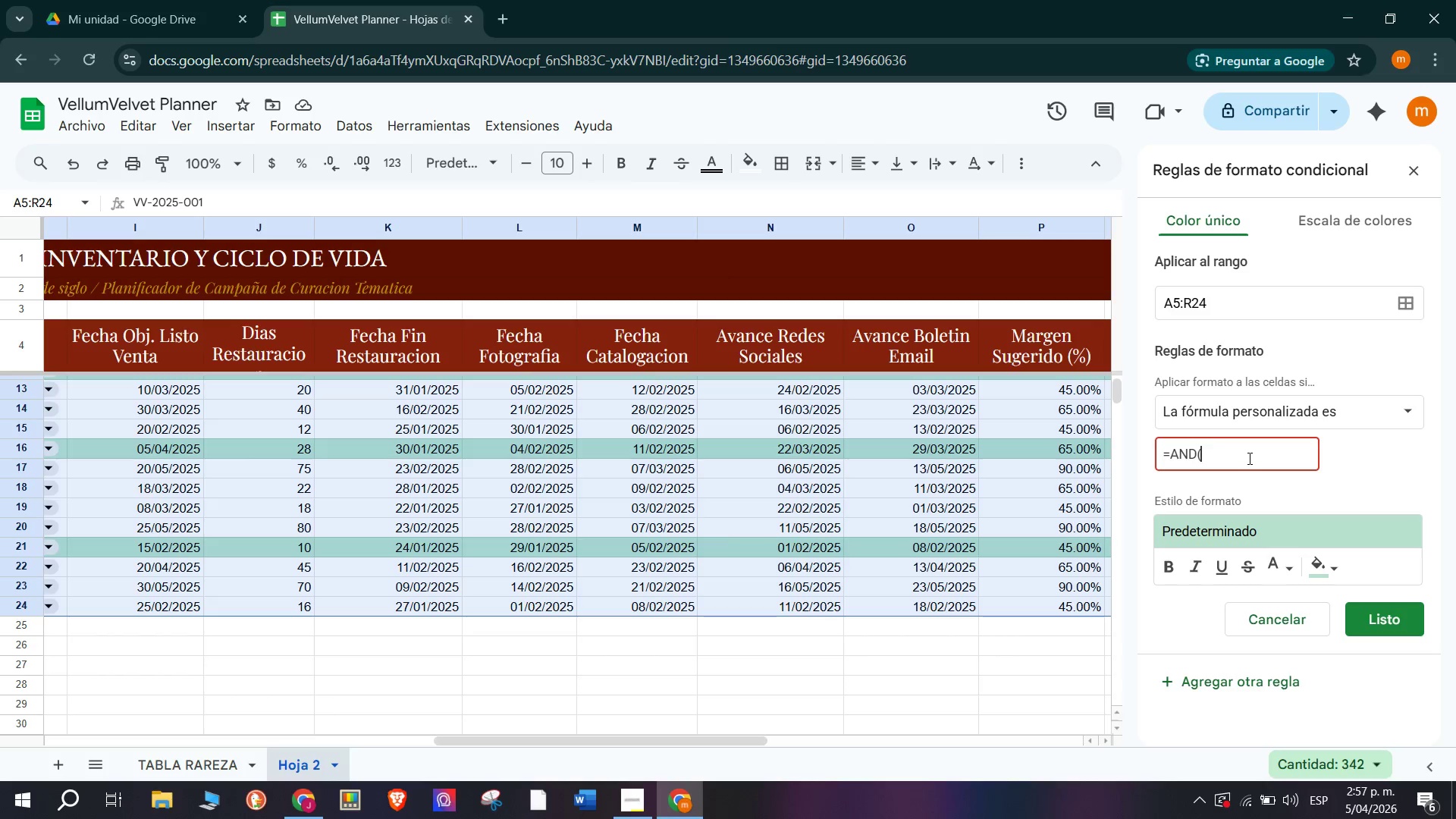 
key(Shift+2)
 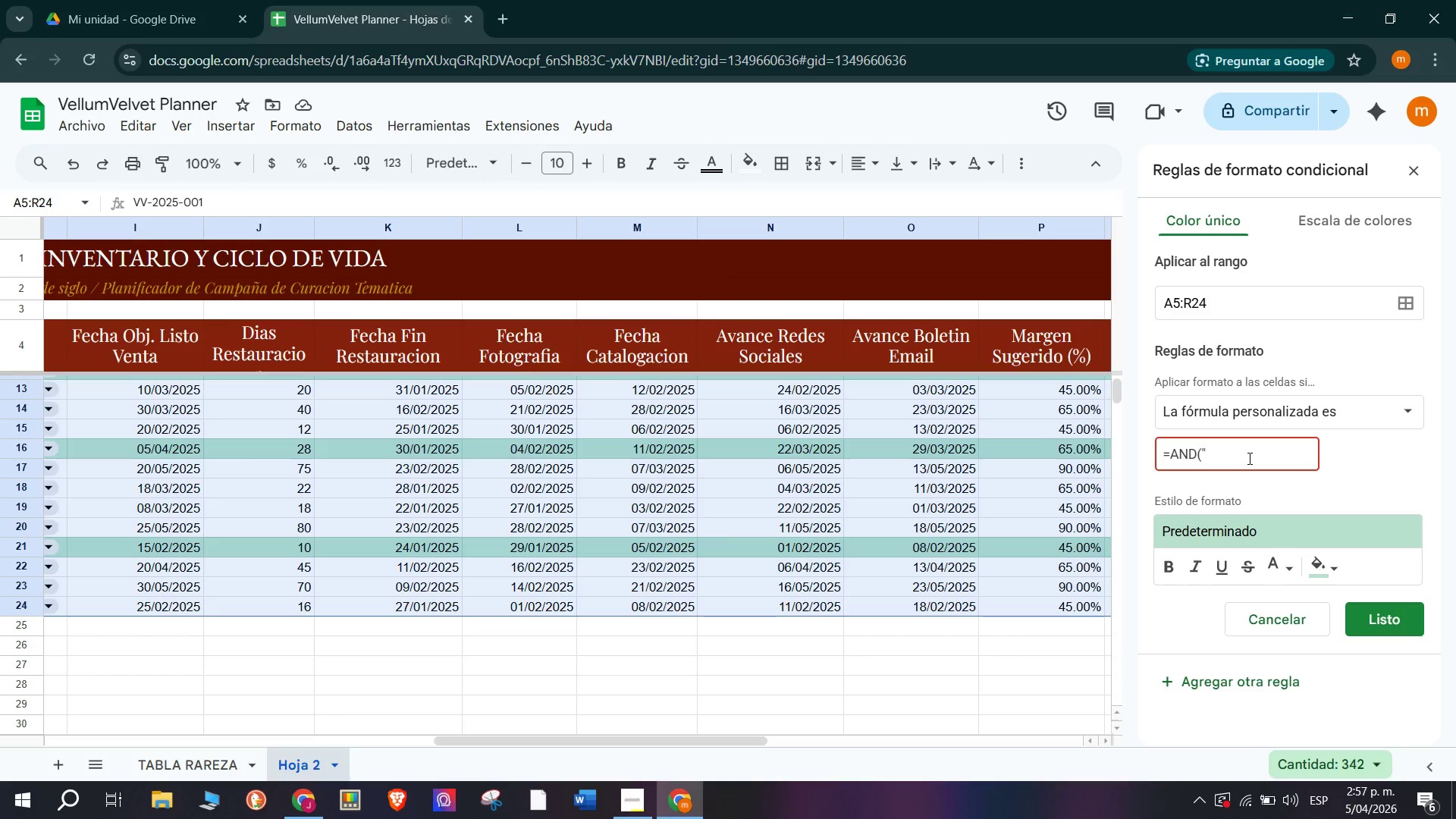 
key(Backspace)
 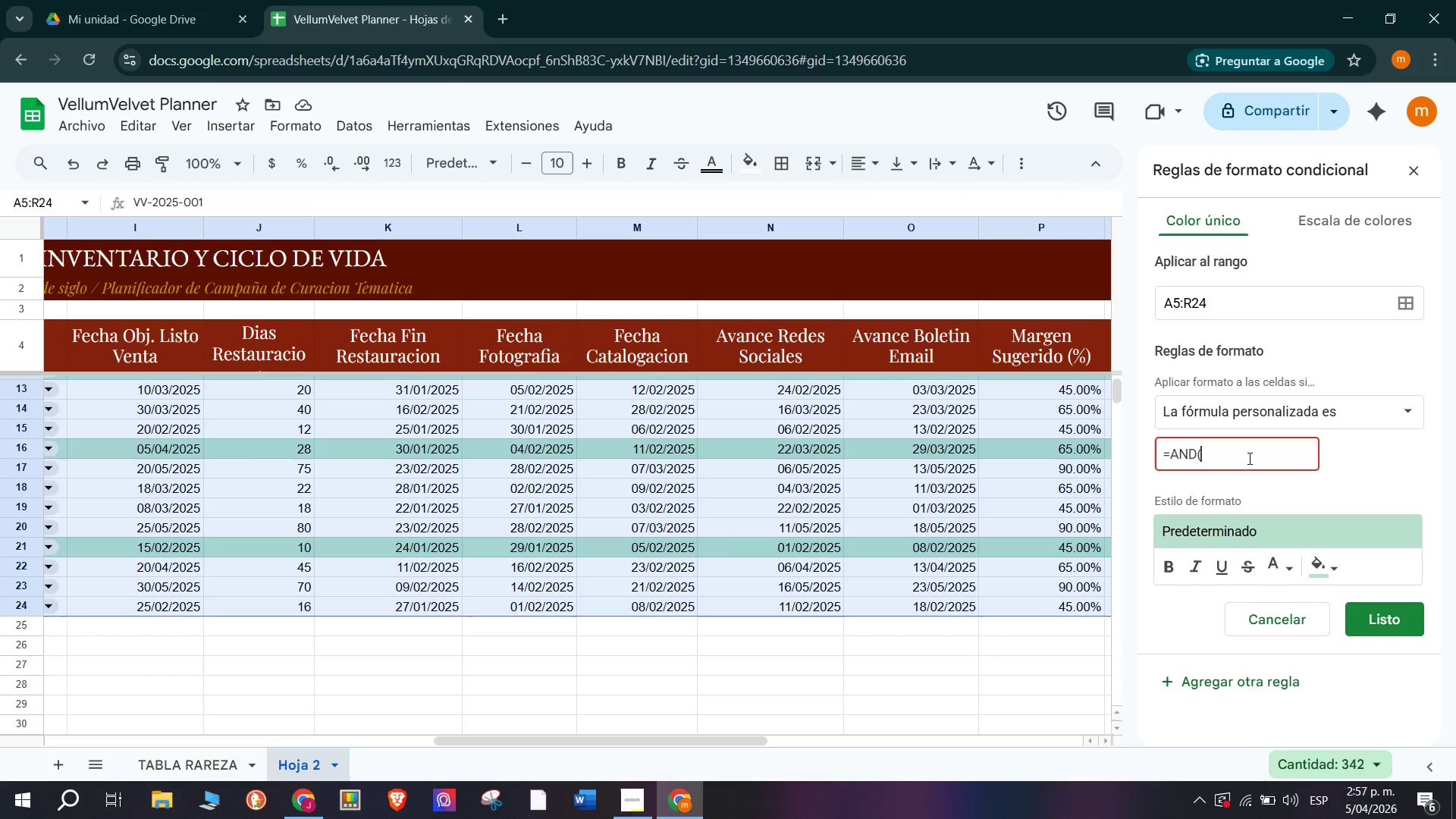 
key(Shift+4)
 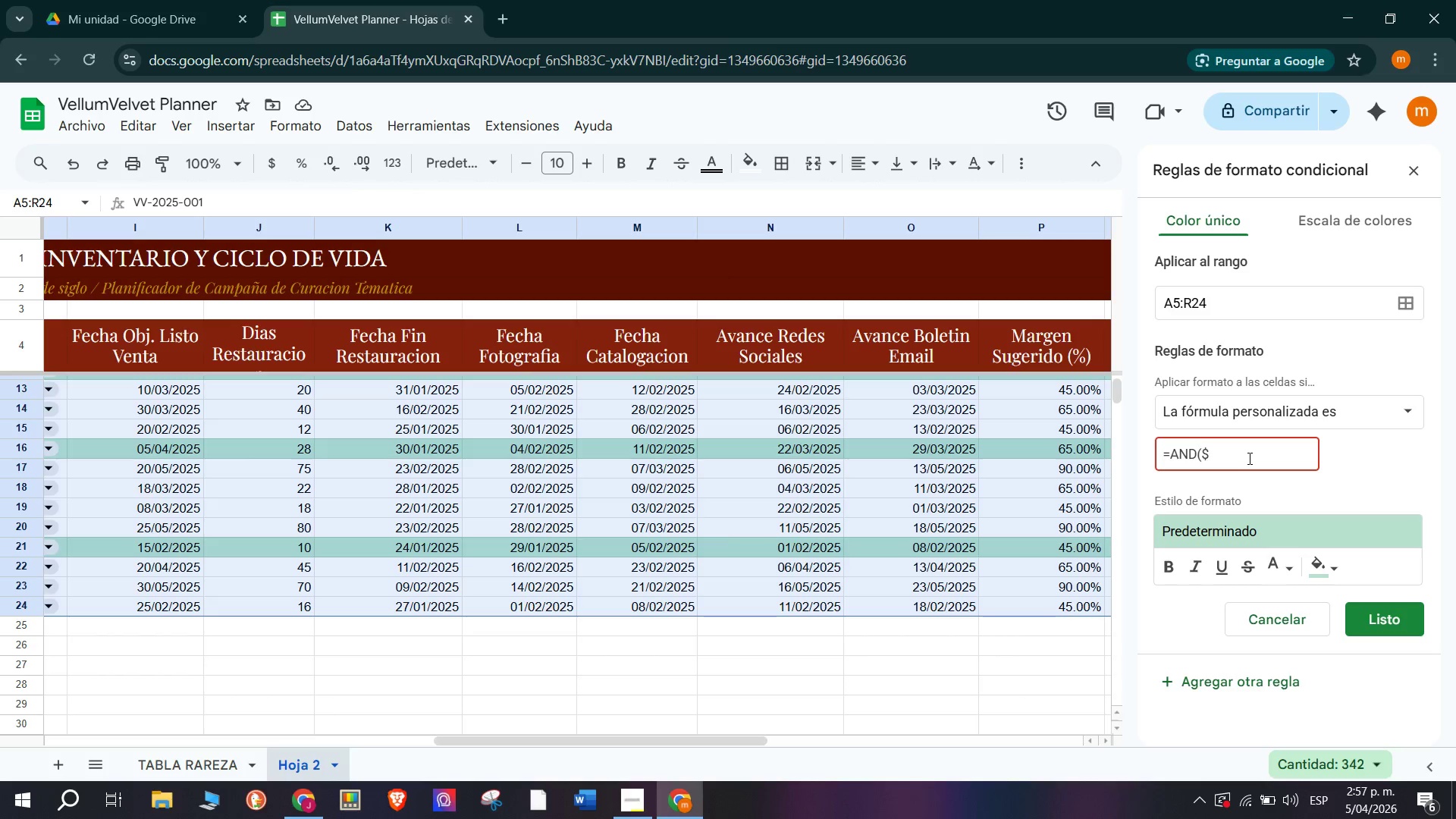 
type(I5)
 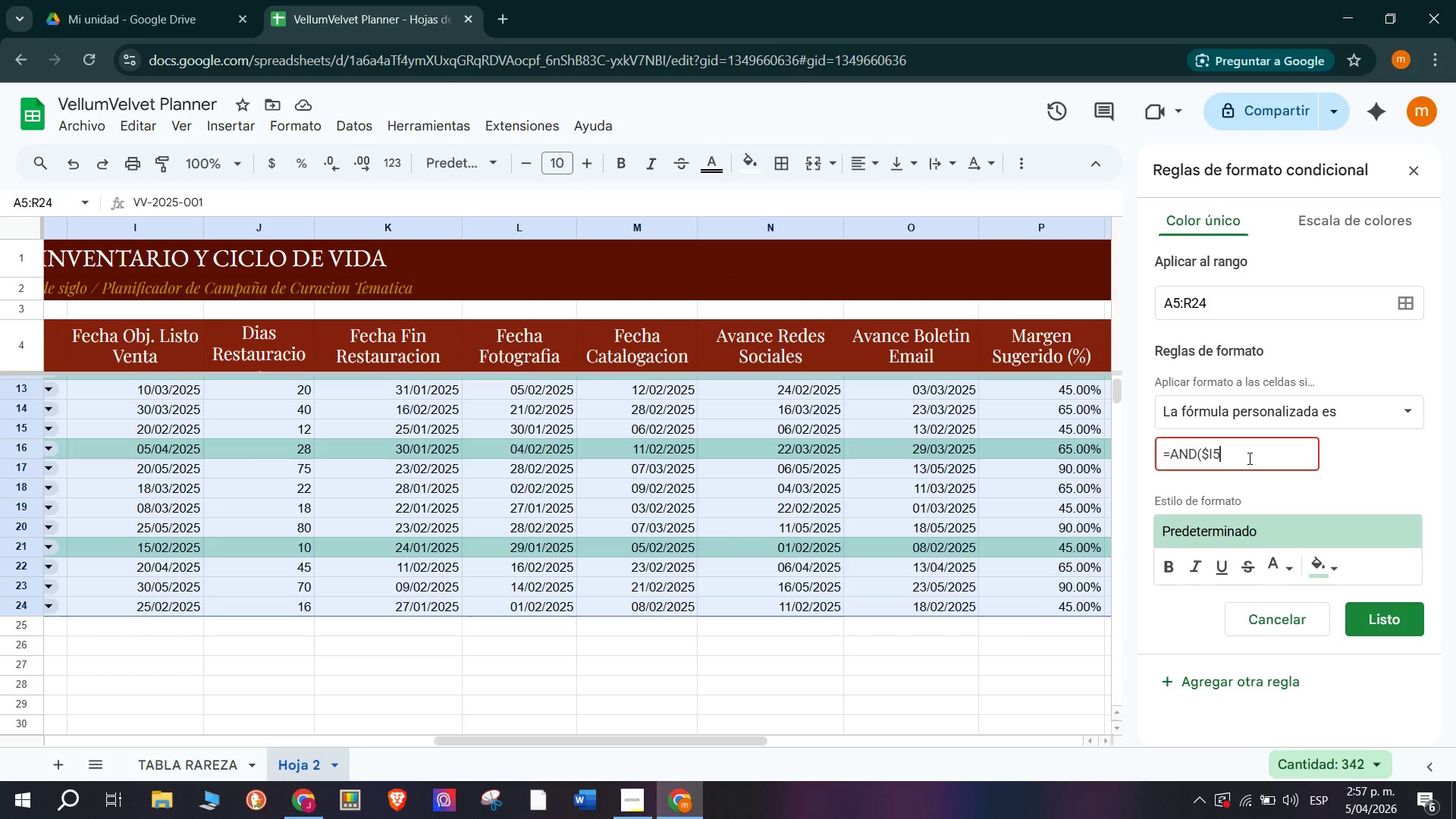 
key(Meta+V)
 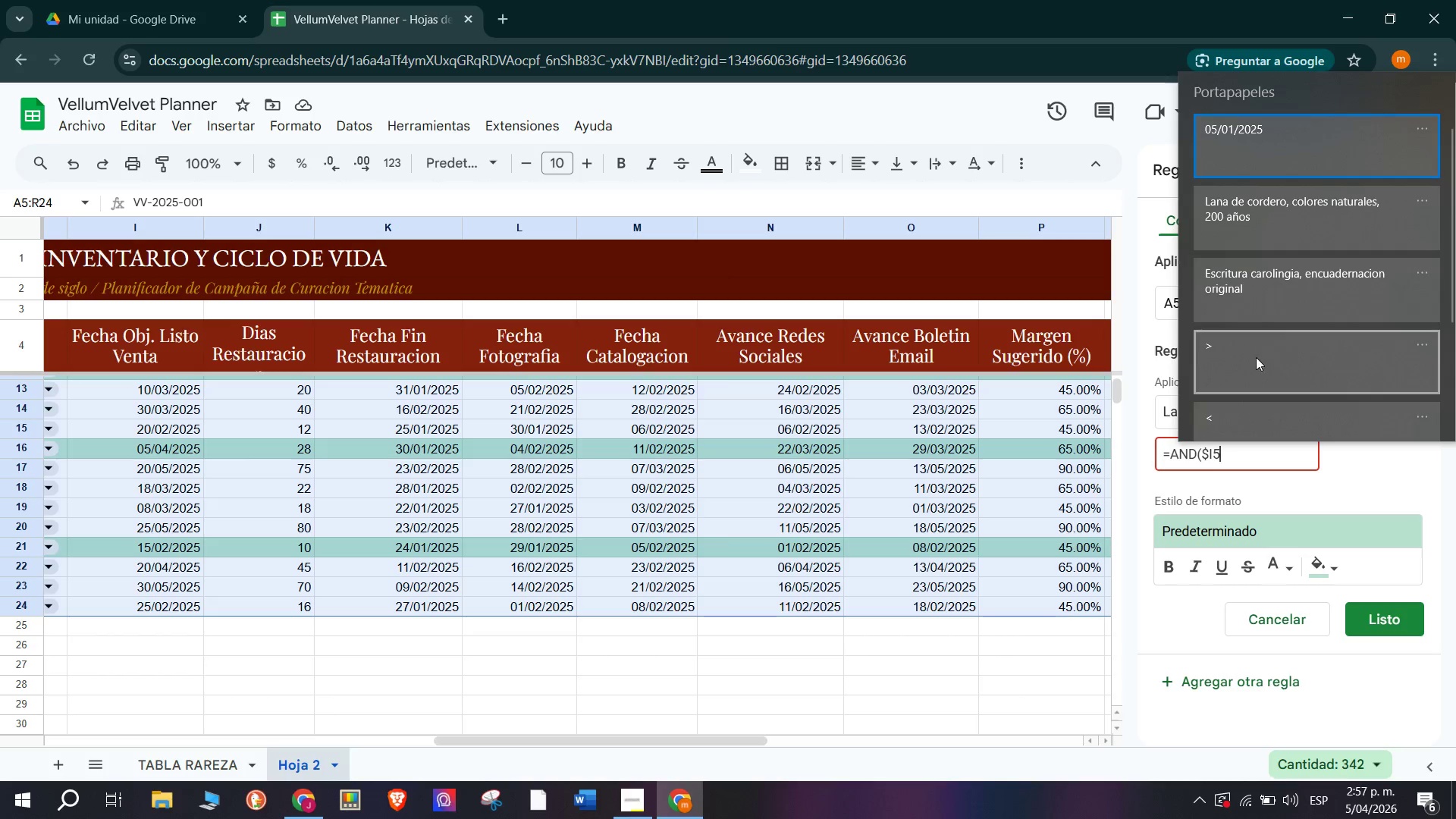 
left_click([1260, 419])
 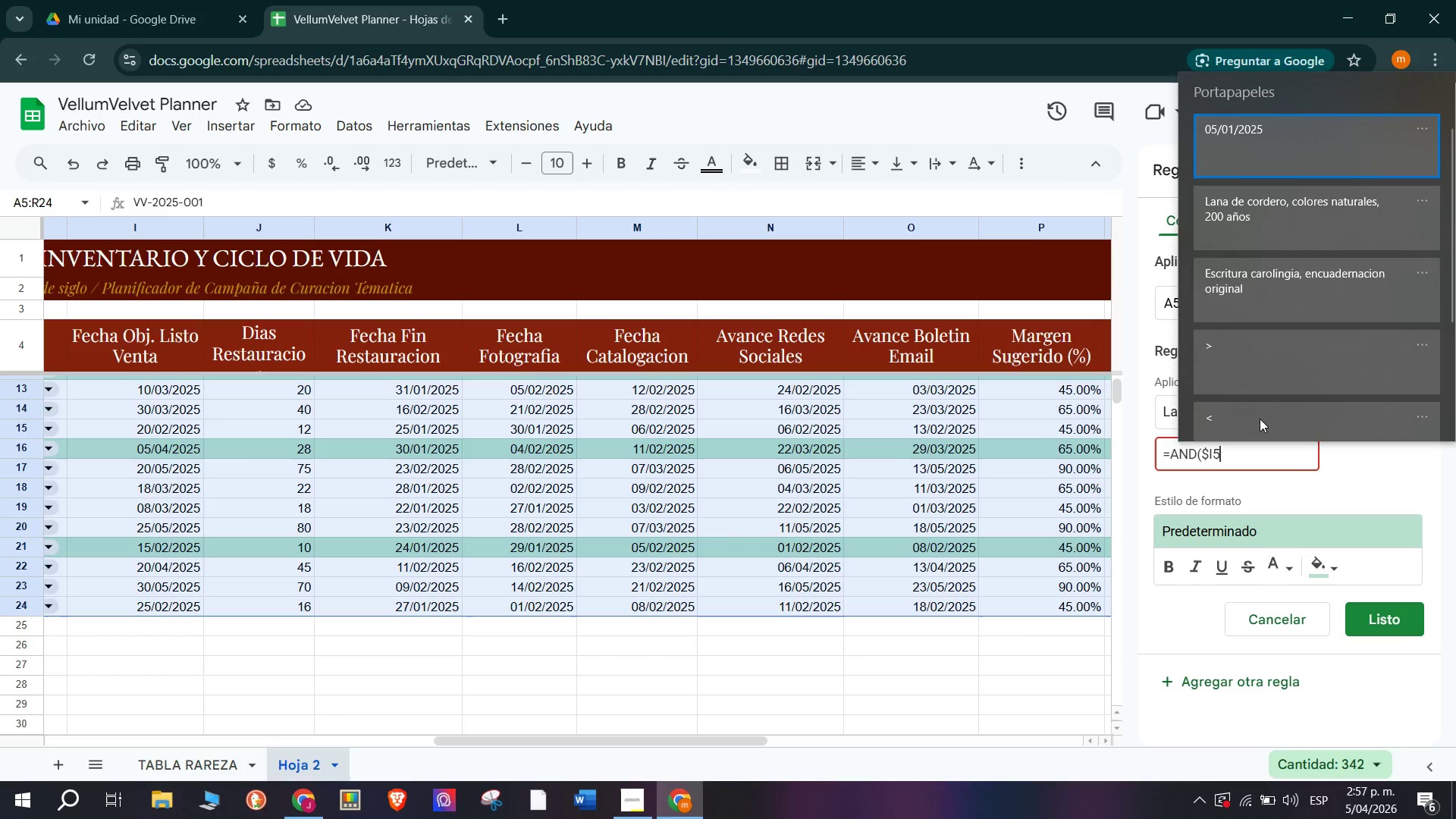 
key(Control+ControlLeft)
 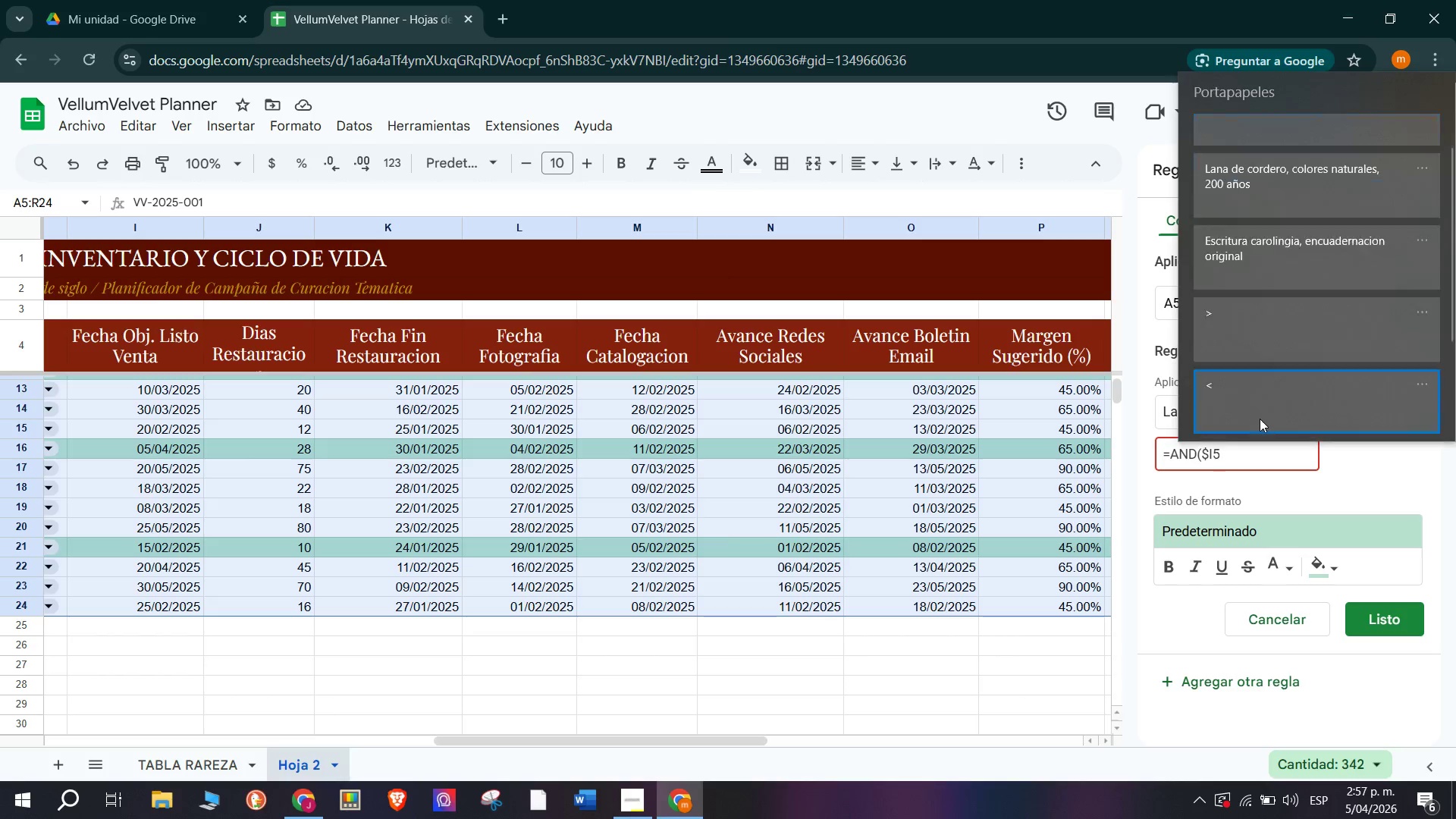 
hold_key(key=V, duration=28.48)
 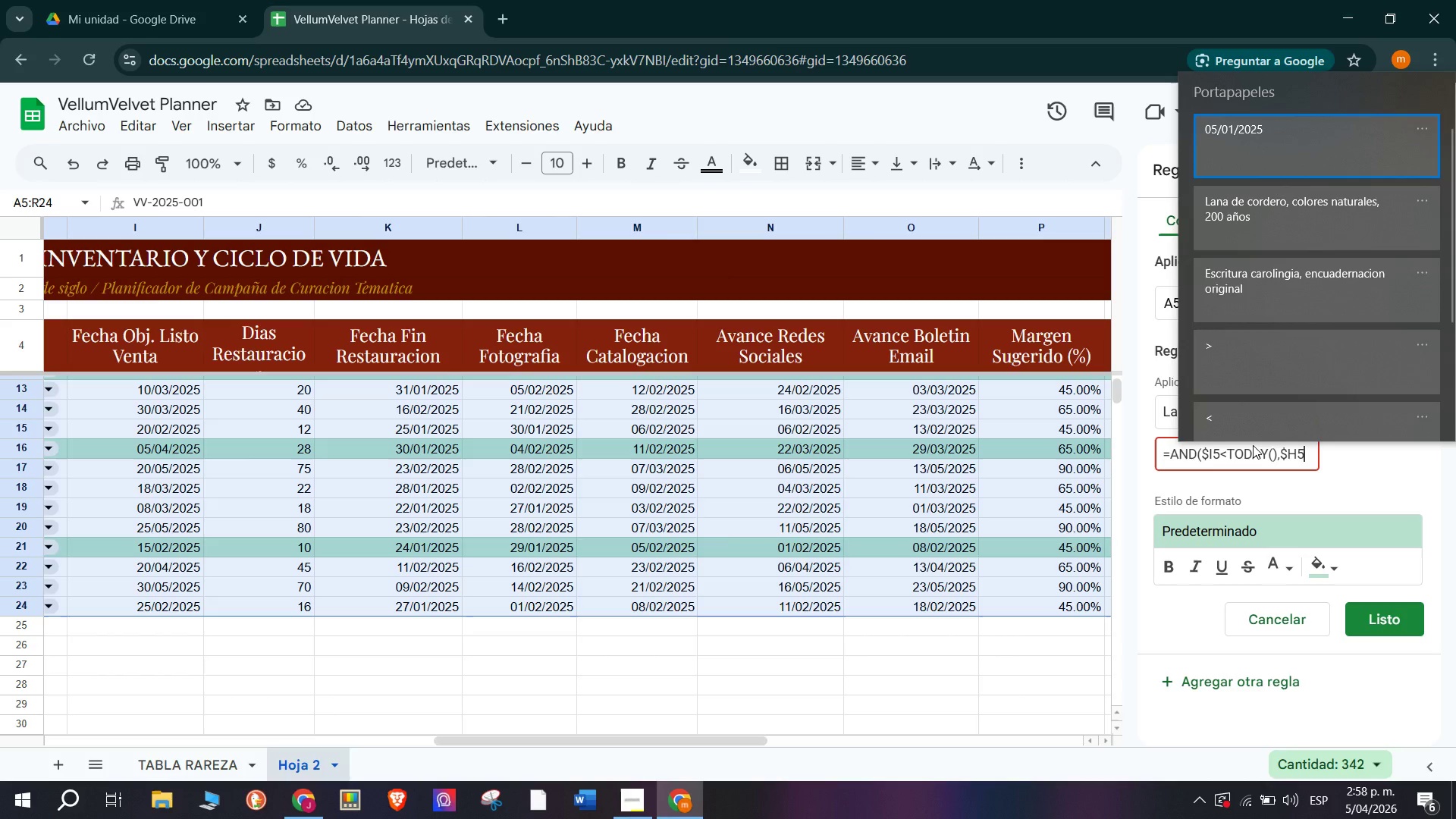 
type(TODAY()
key(Backspace)
type(*)
 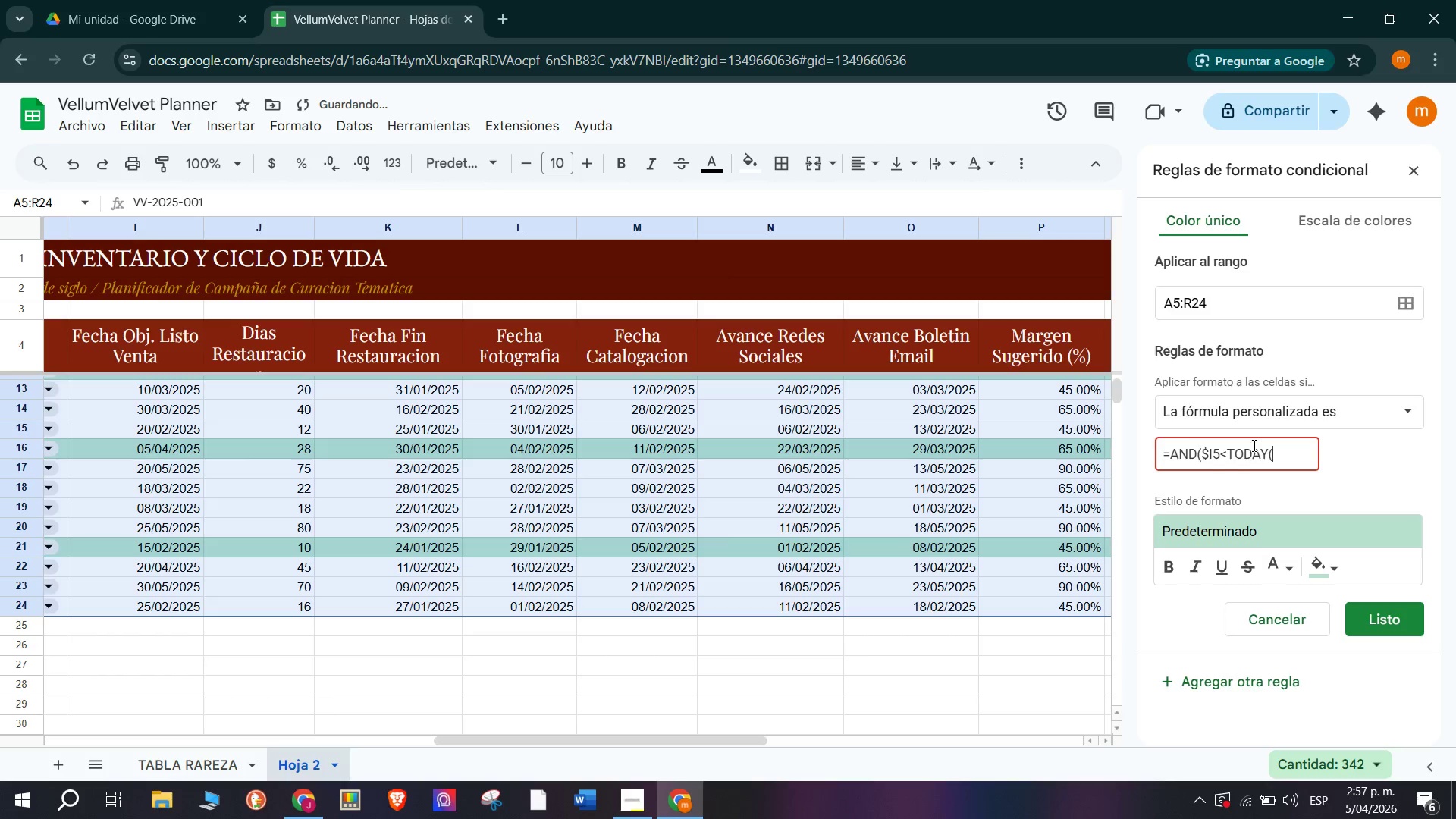 
key(Shift+9)
 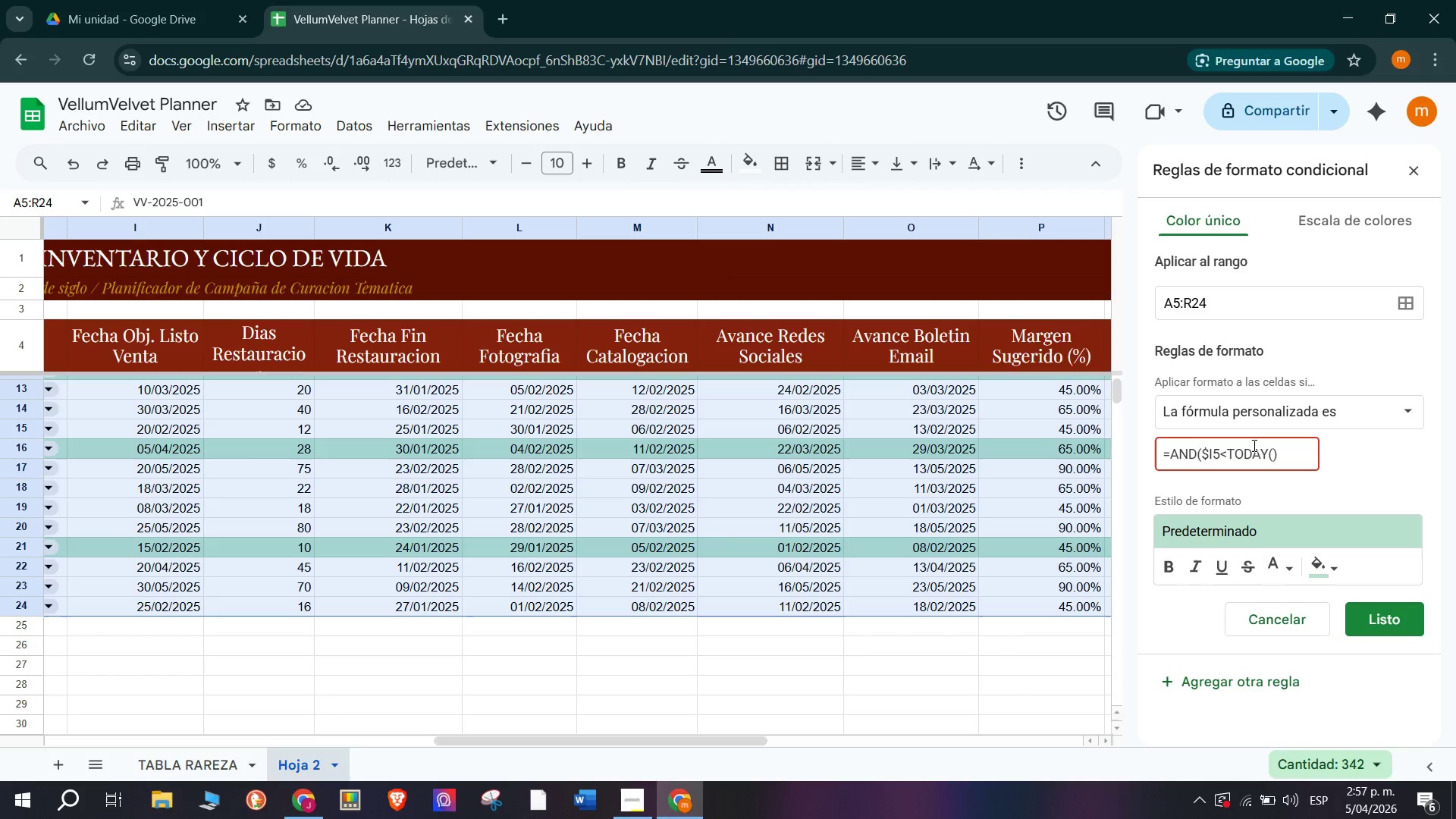 
key(Comma)
 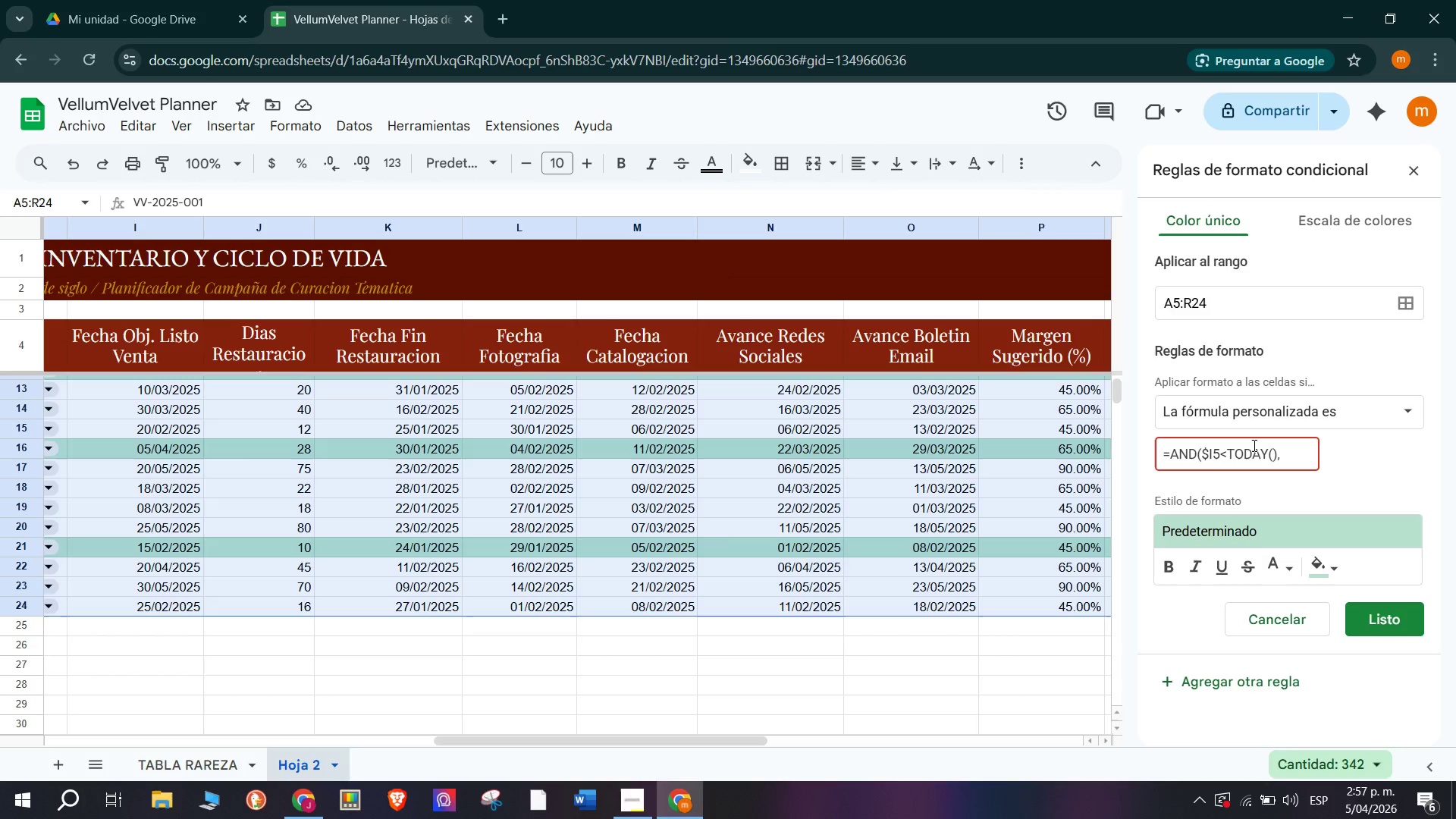 
key(Shift+4)
 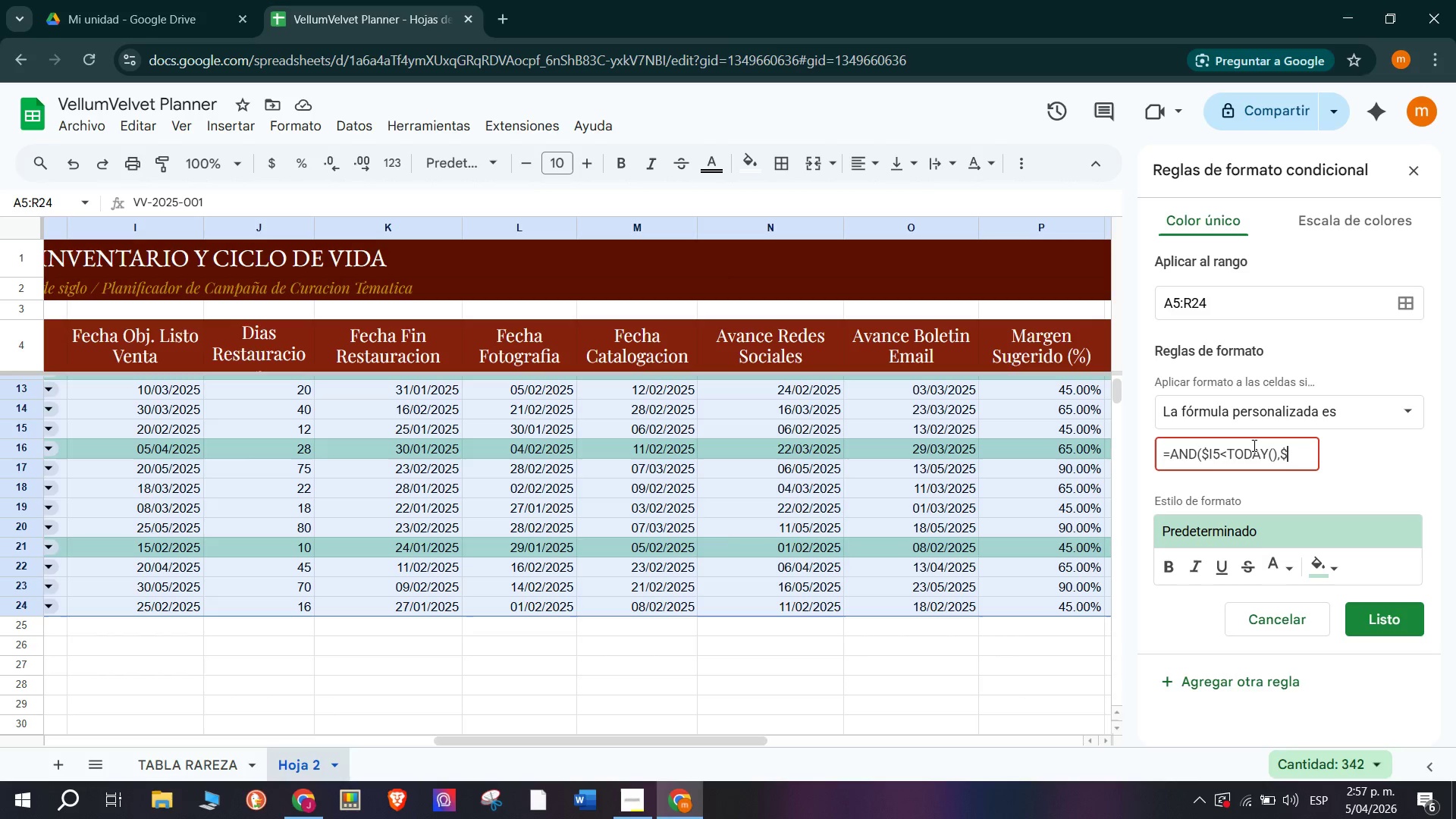 
type(H5)
 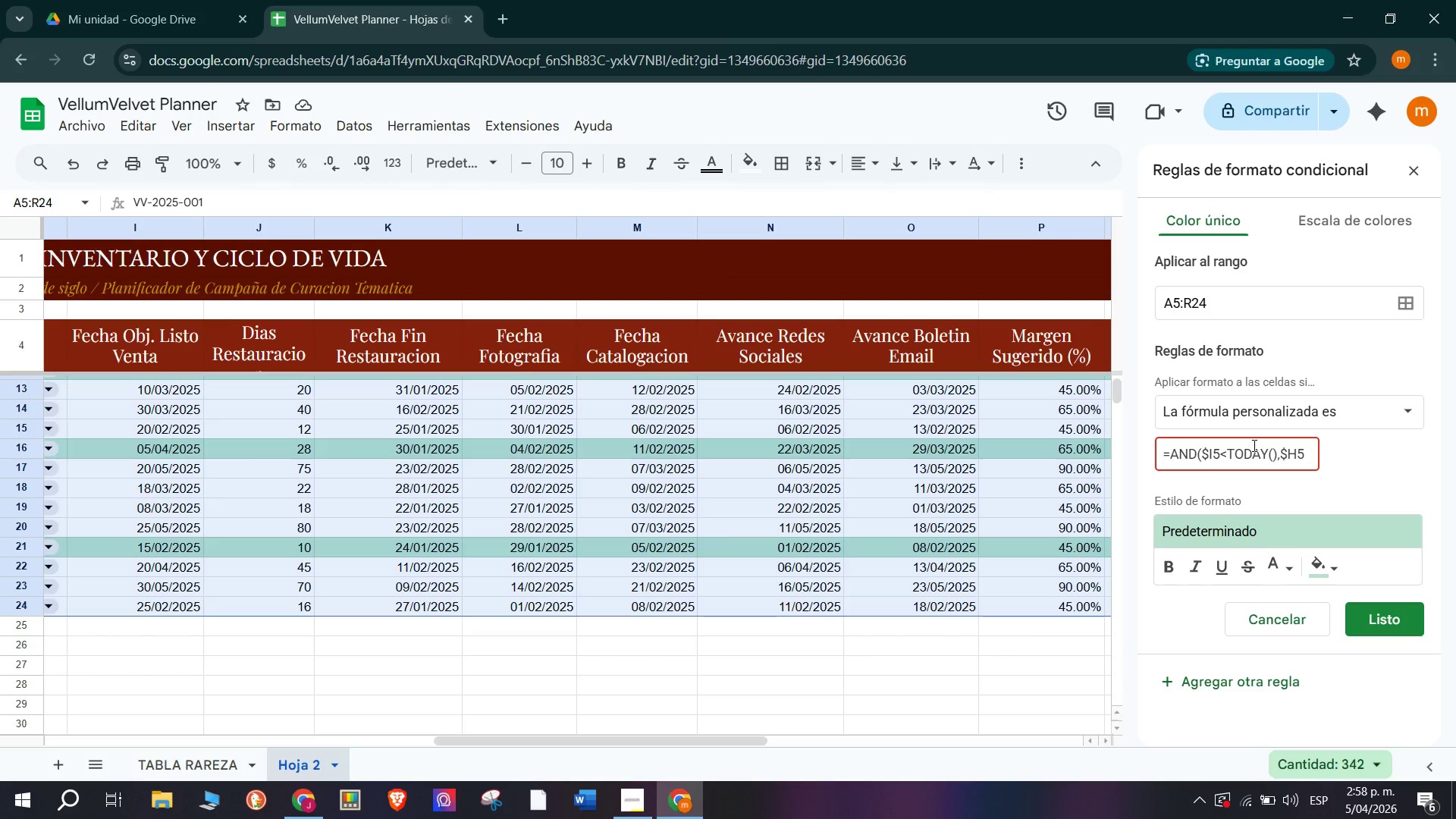 
hold_key(key=MetaLeft, duration=0.48)
 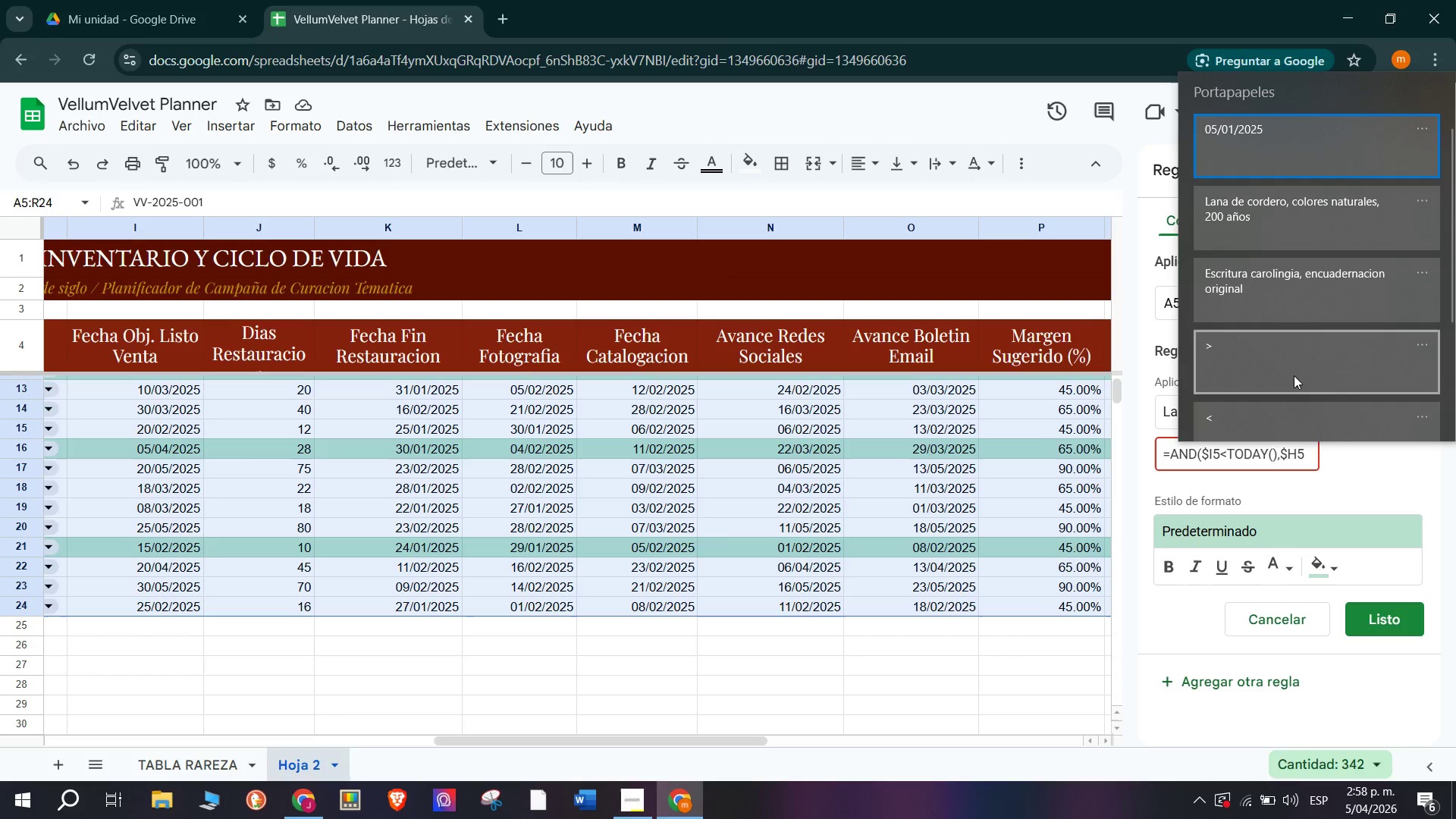 
left_click([1288, 408])
 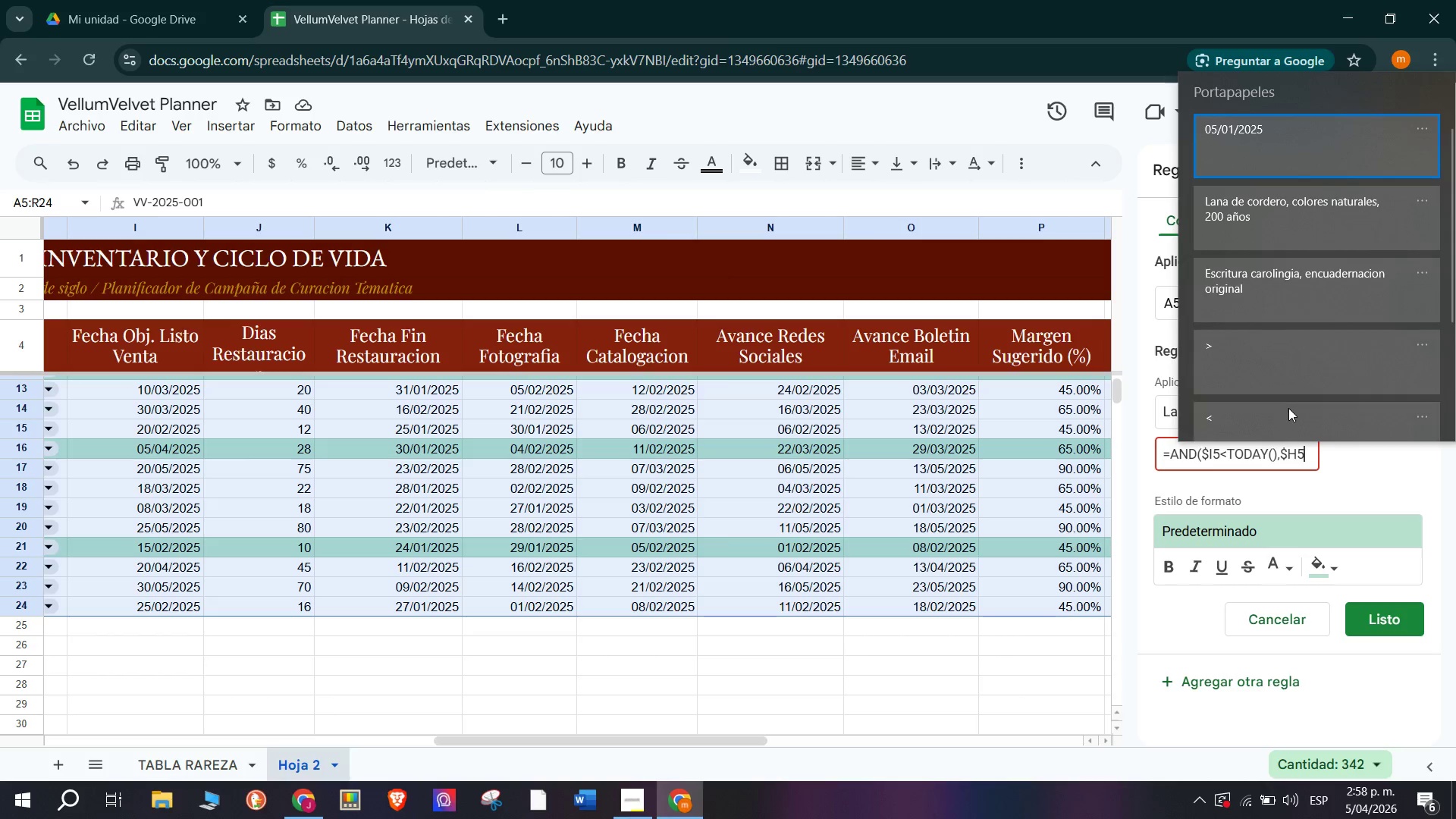 
key(Control+ControlLeft)
 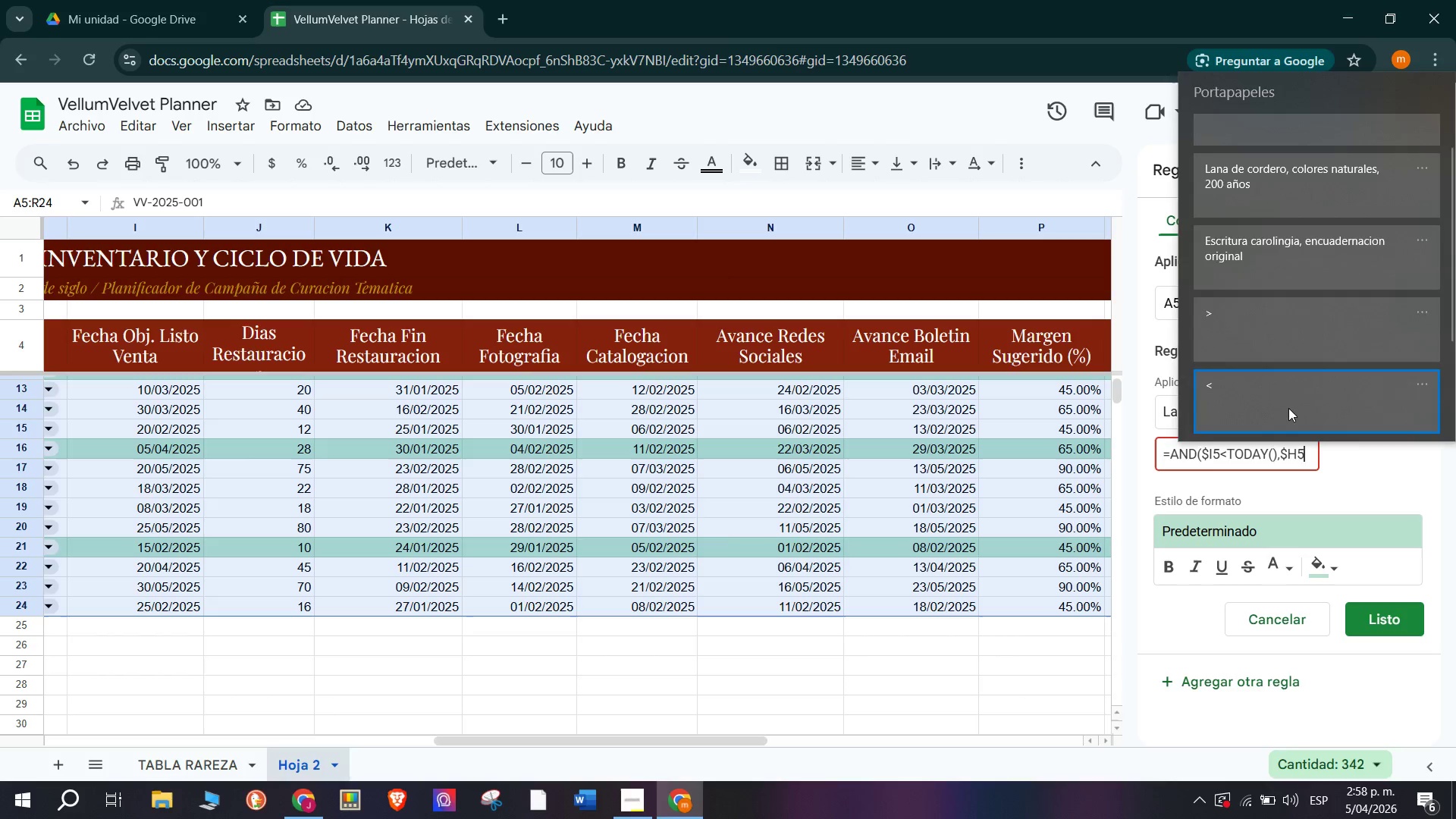 
key(Control+V)
 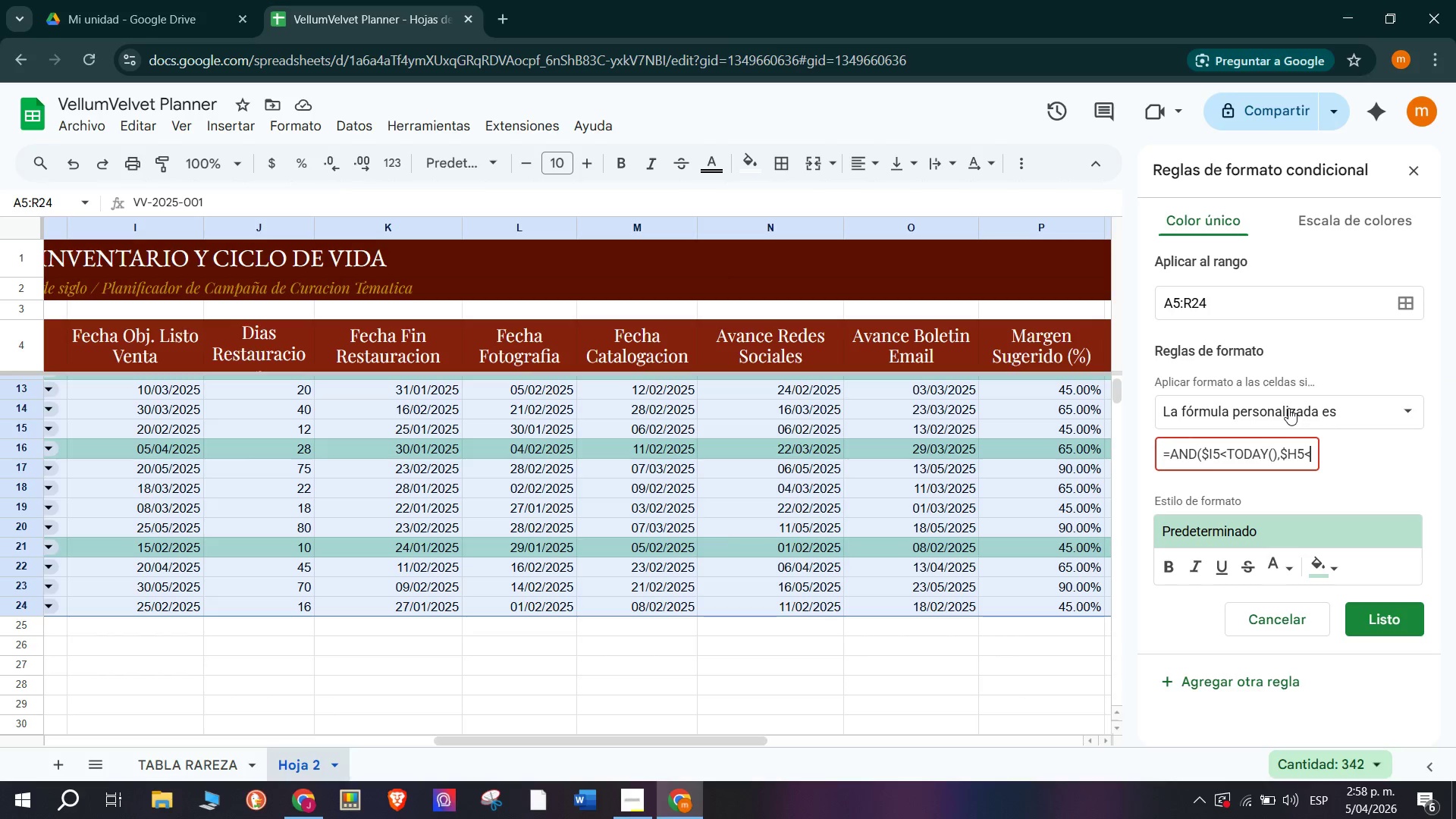 
key(Meta+V)
 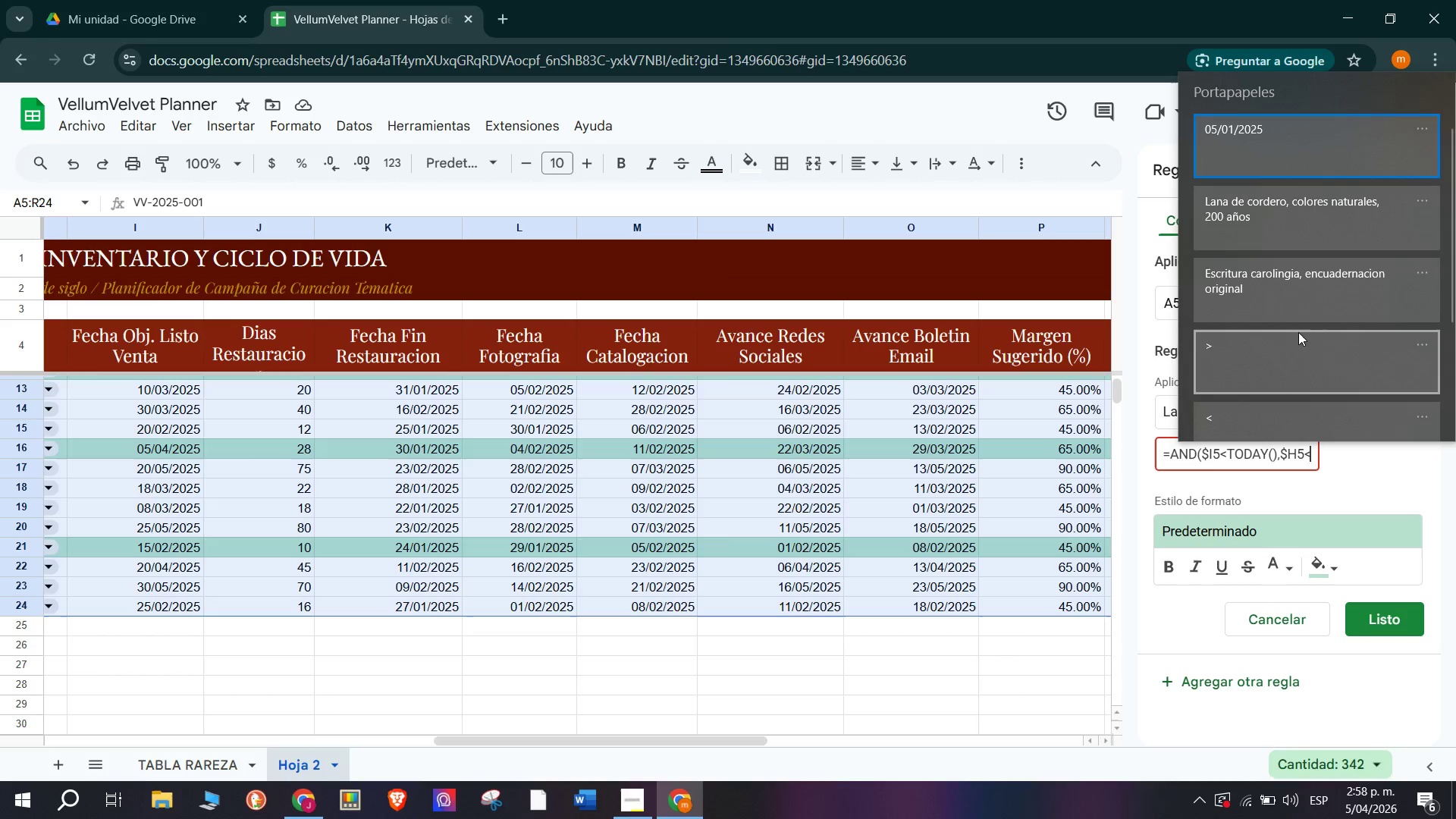 
left_click([1298, 334])
 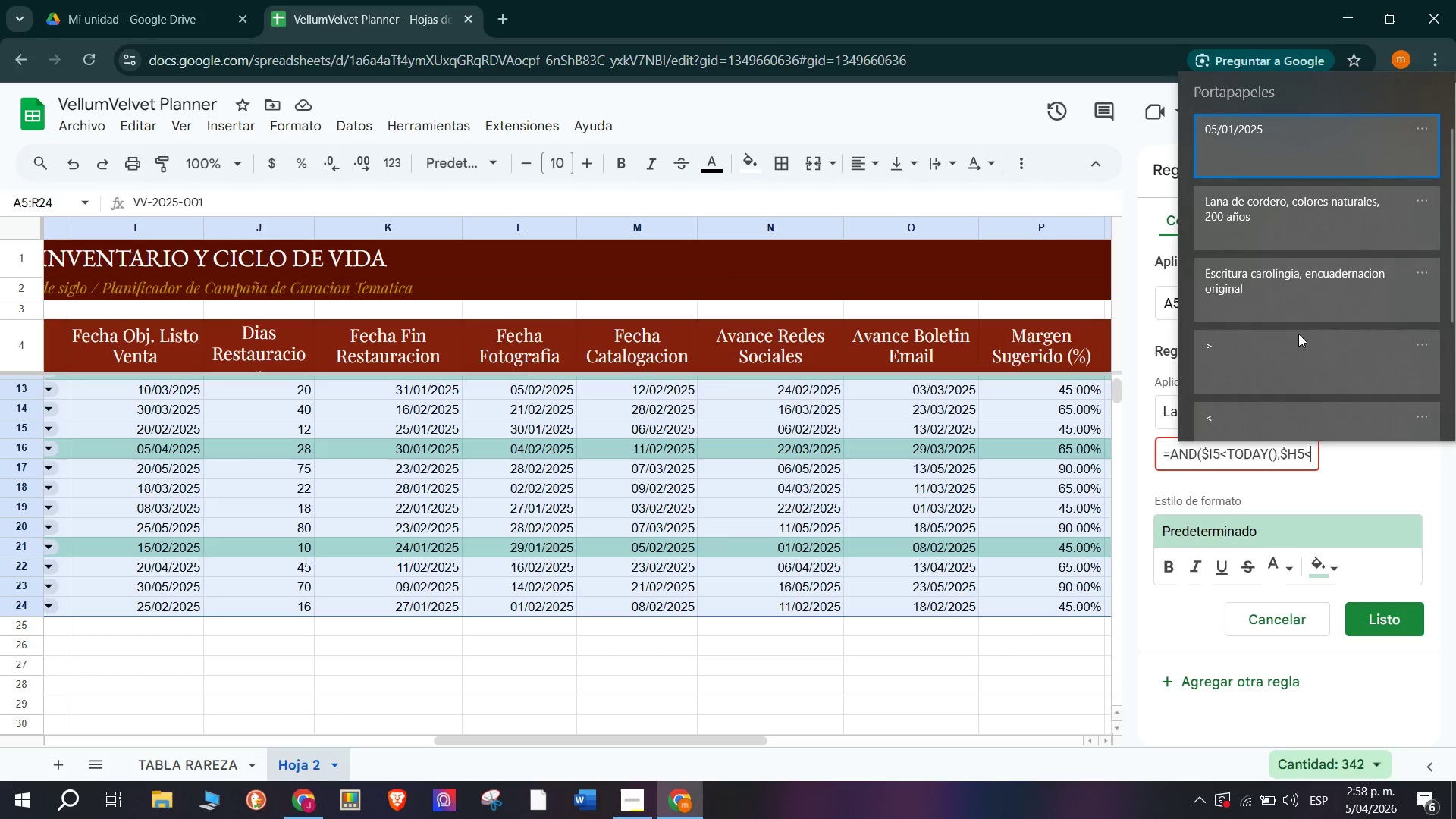 
key(Control+ControlLeft)
 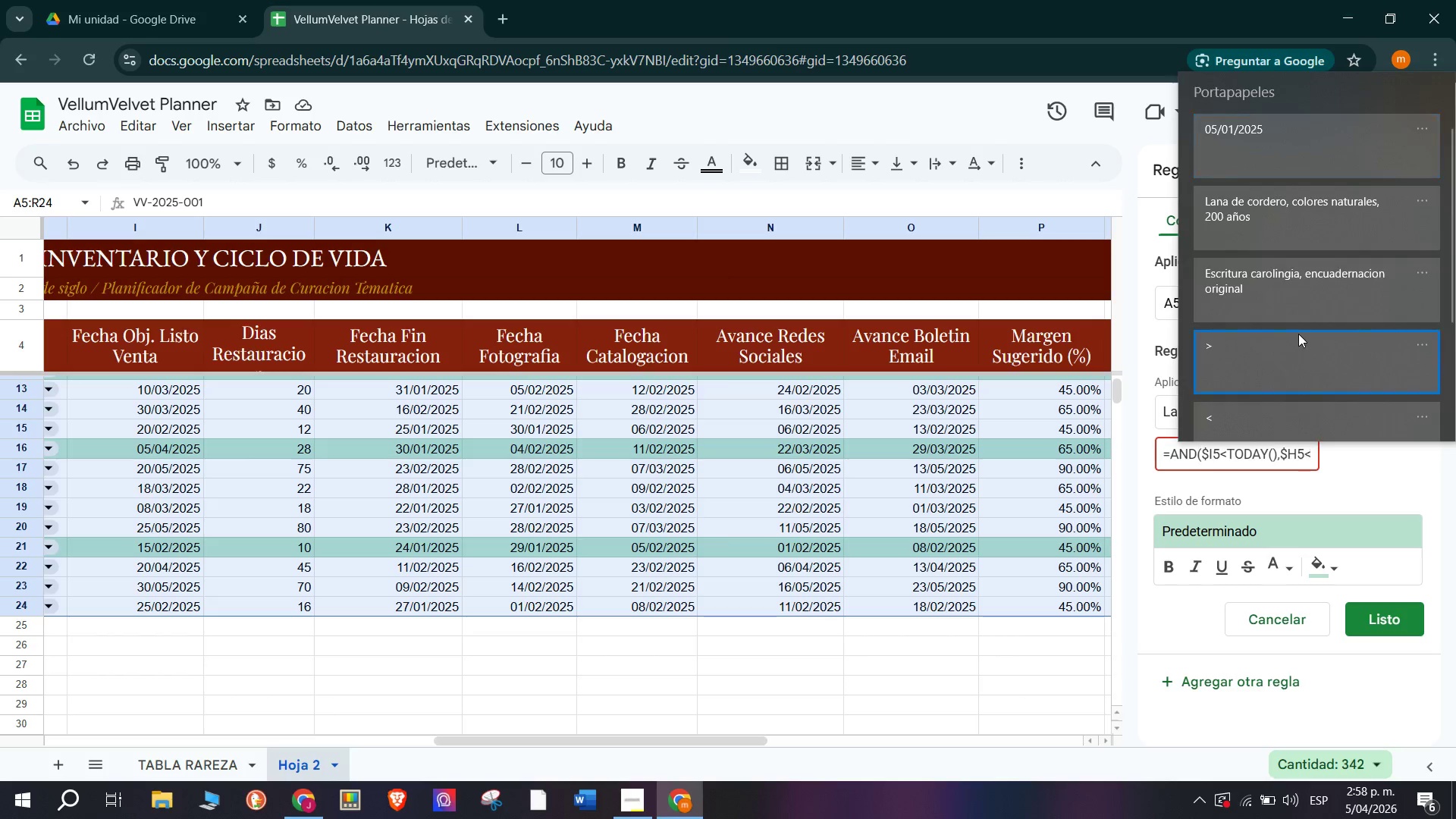 
key(Control+V)
 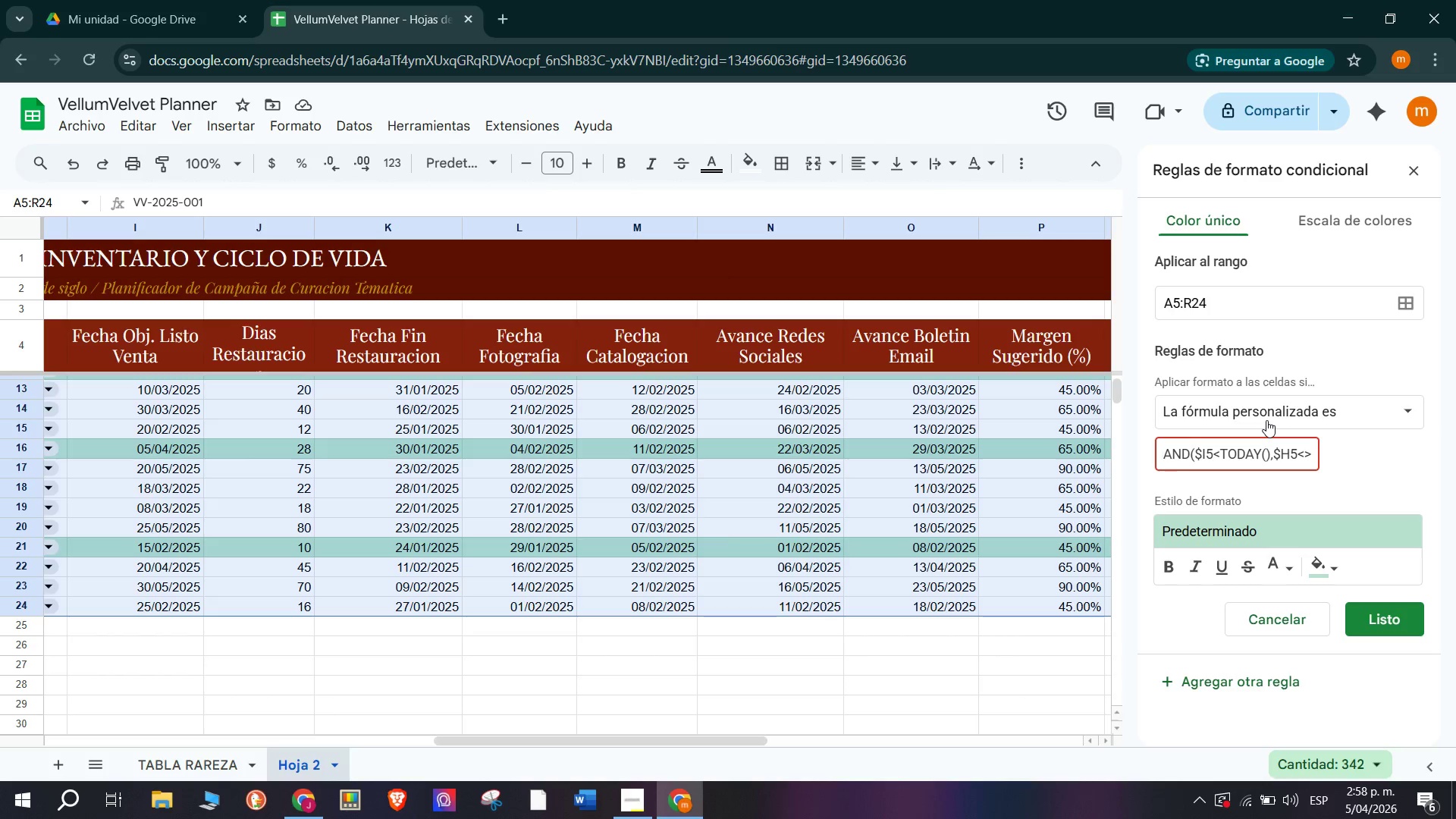 
hold_key(key=ShiftRight, duration=1.51)
 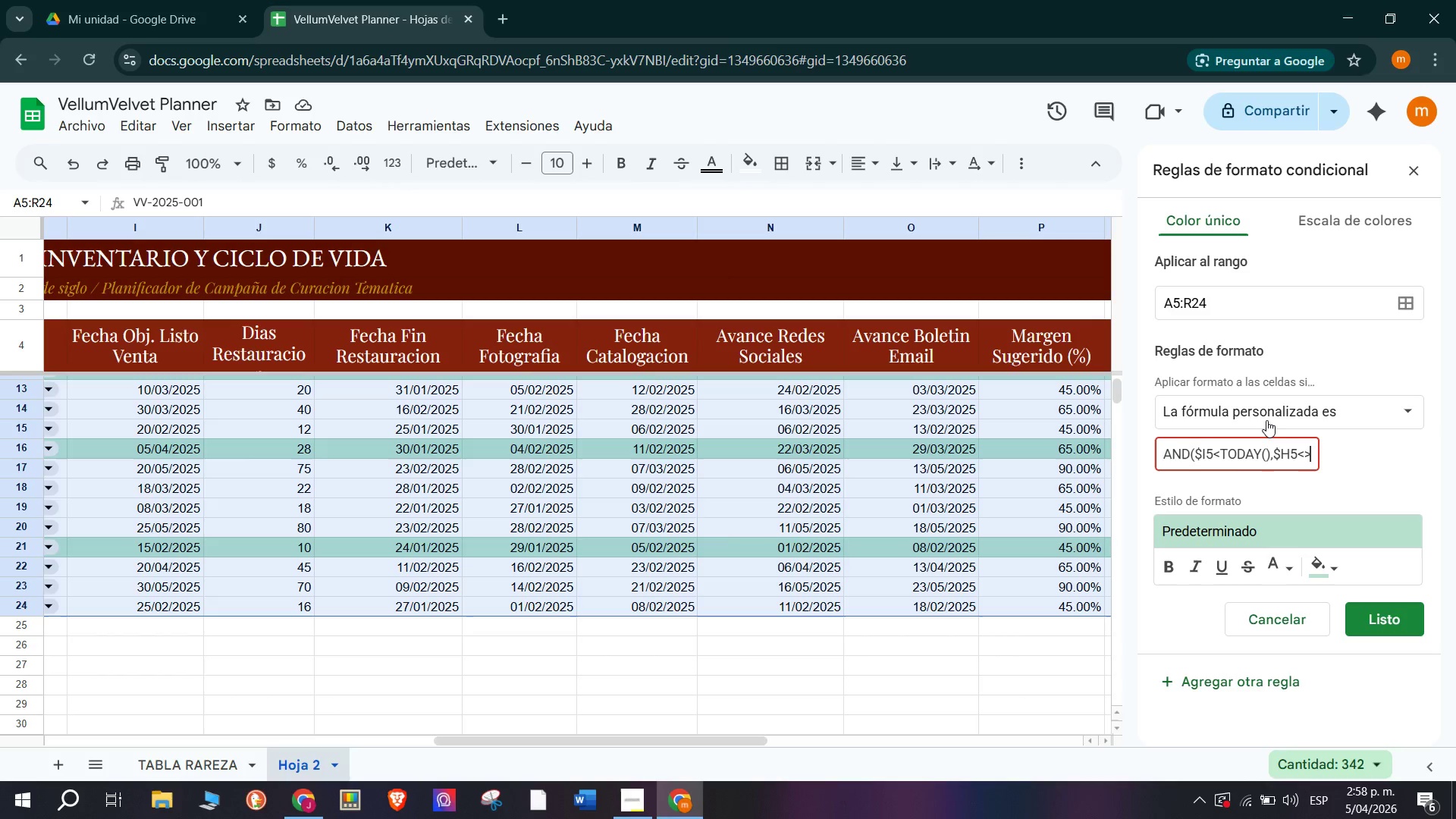 
type($)
key(Backspace)
type($)
key(Backspace)
type(@Listo para Venta*)
key(Backspace)
type(@()
 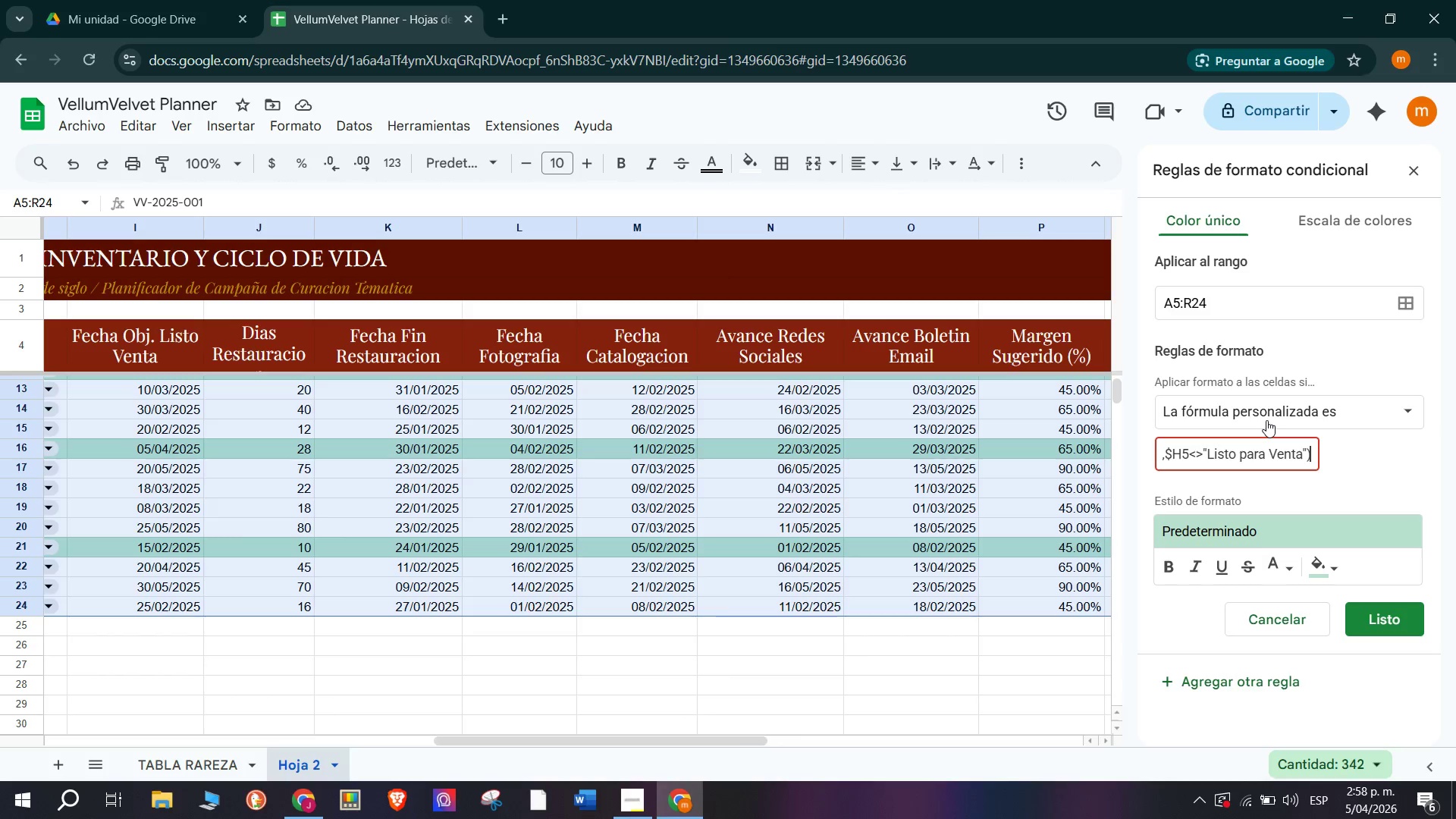 
wait(6.64)
 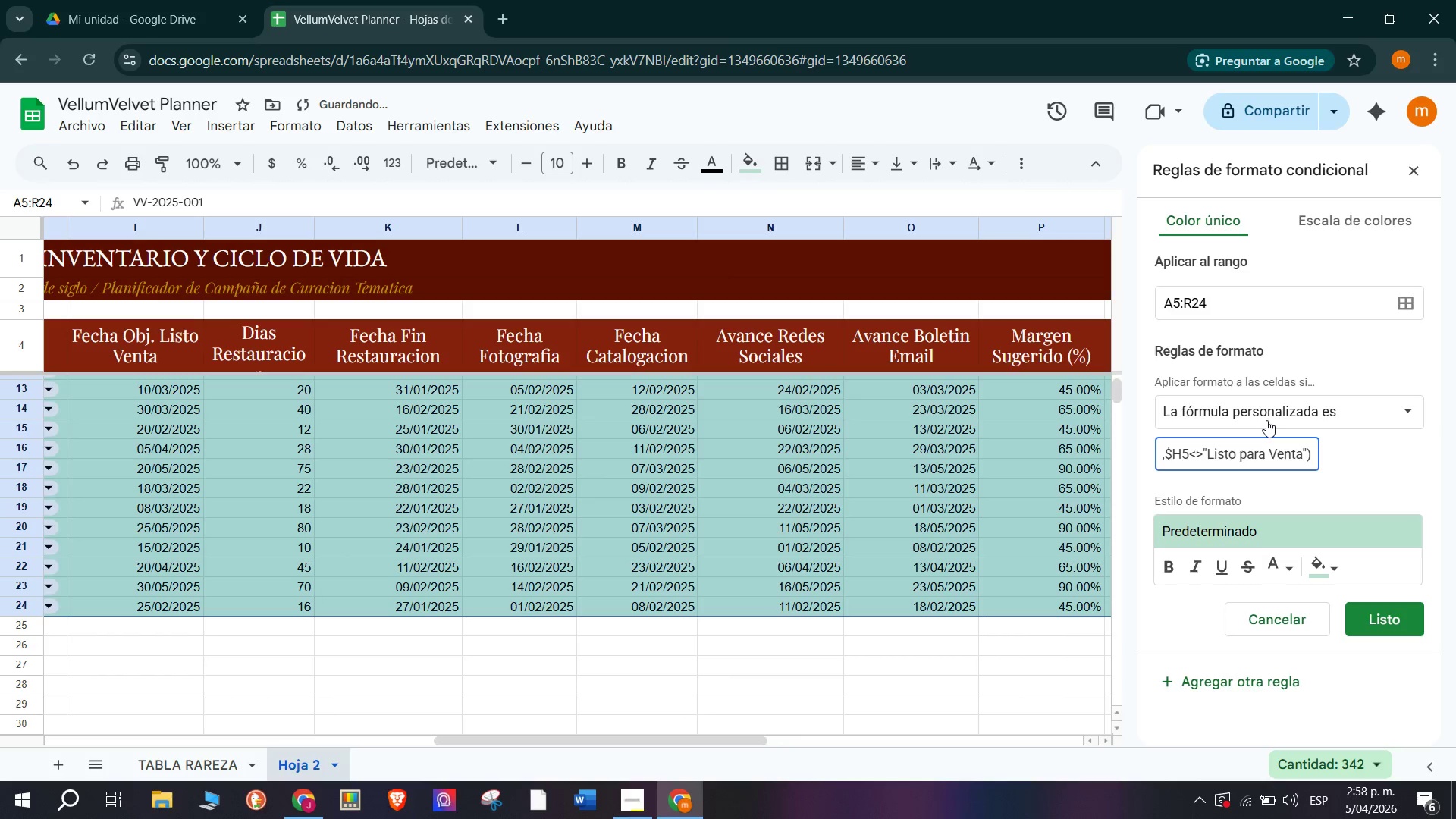 
scroll: coordinate [877, 515], scroll_direction: up, amount: 8.0
 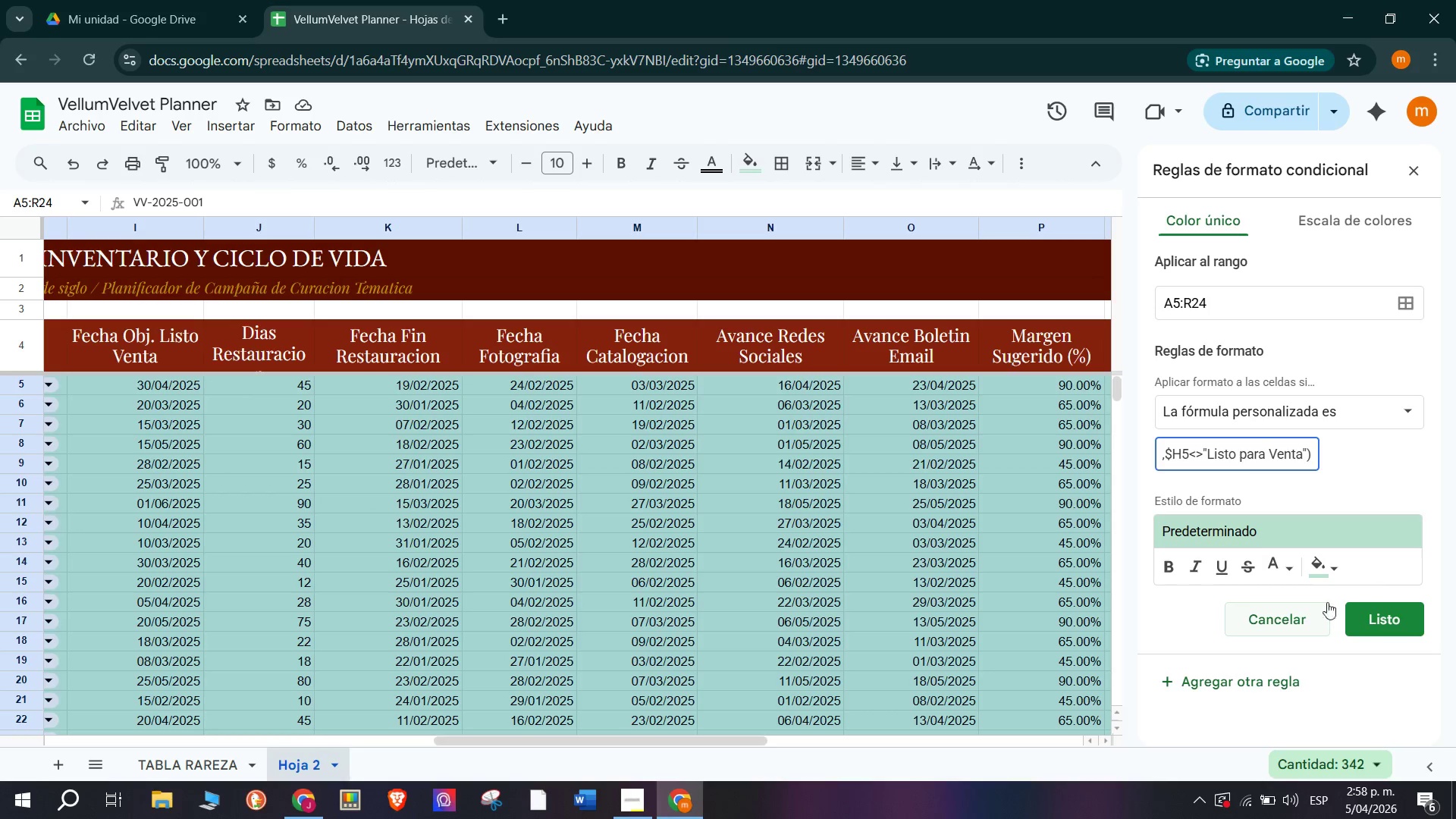 
left_click([1318, 576])
 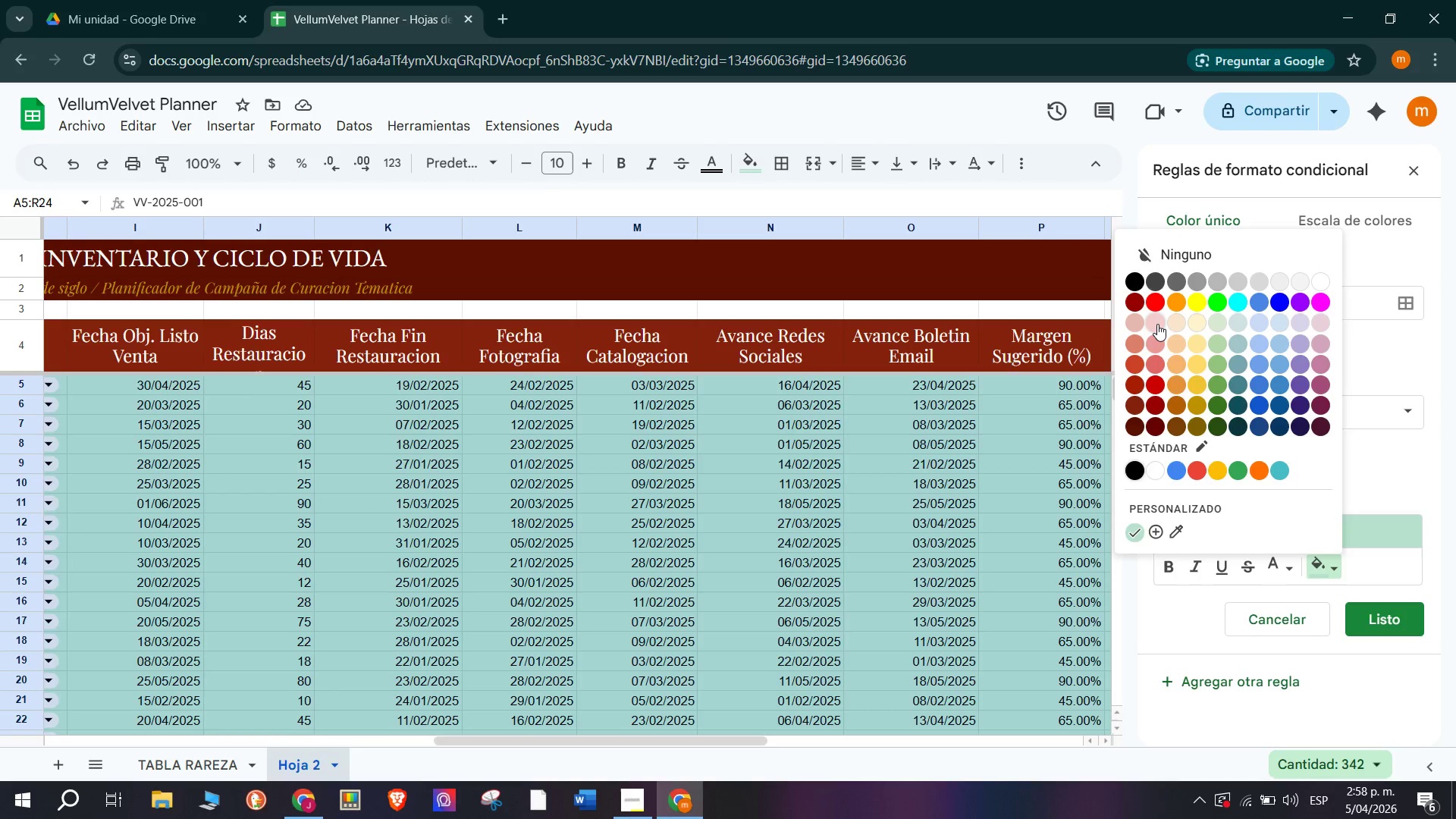 
left_click([1157, 324])
 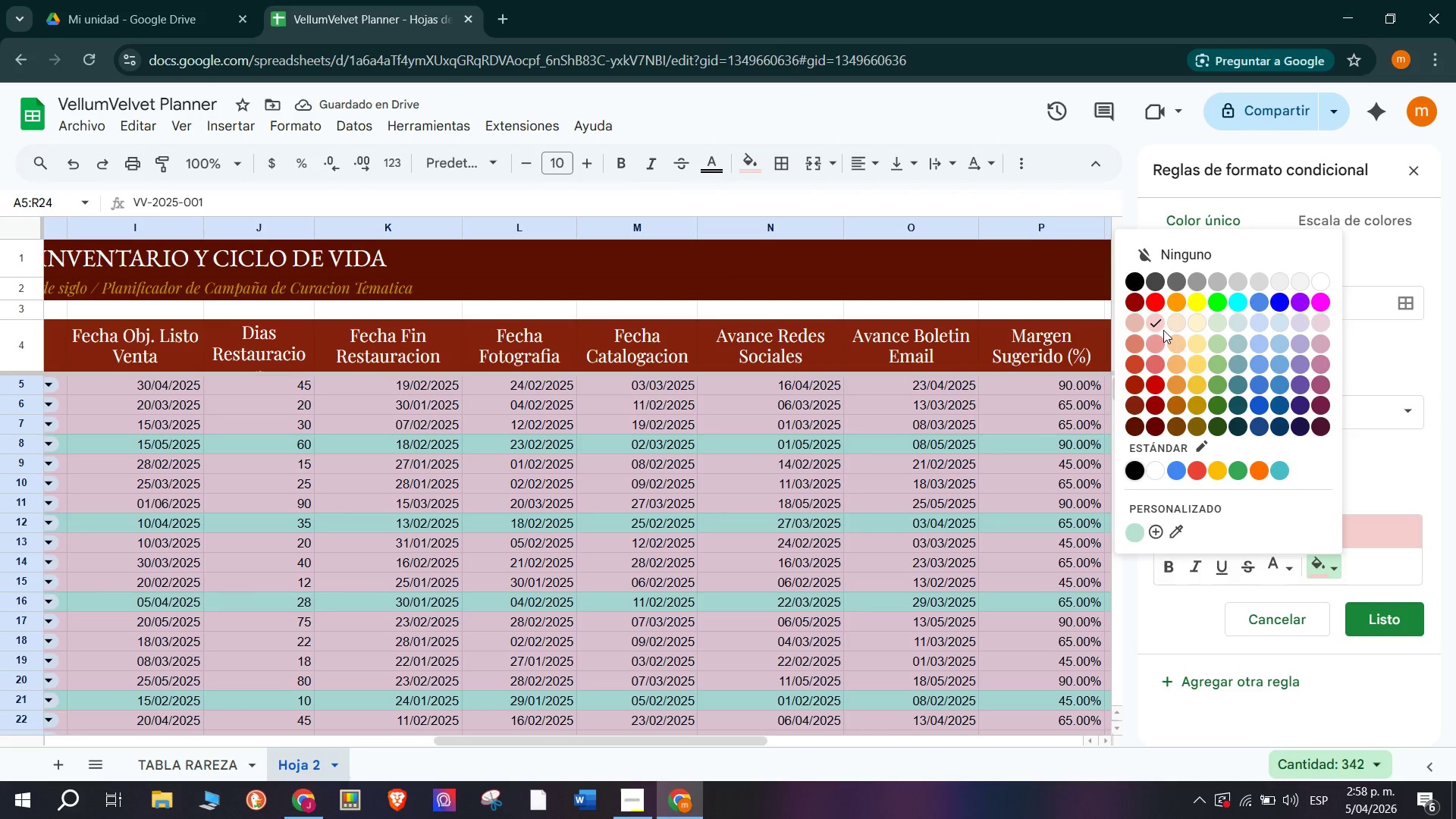 
left_click([1134, 319])
 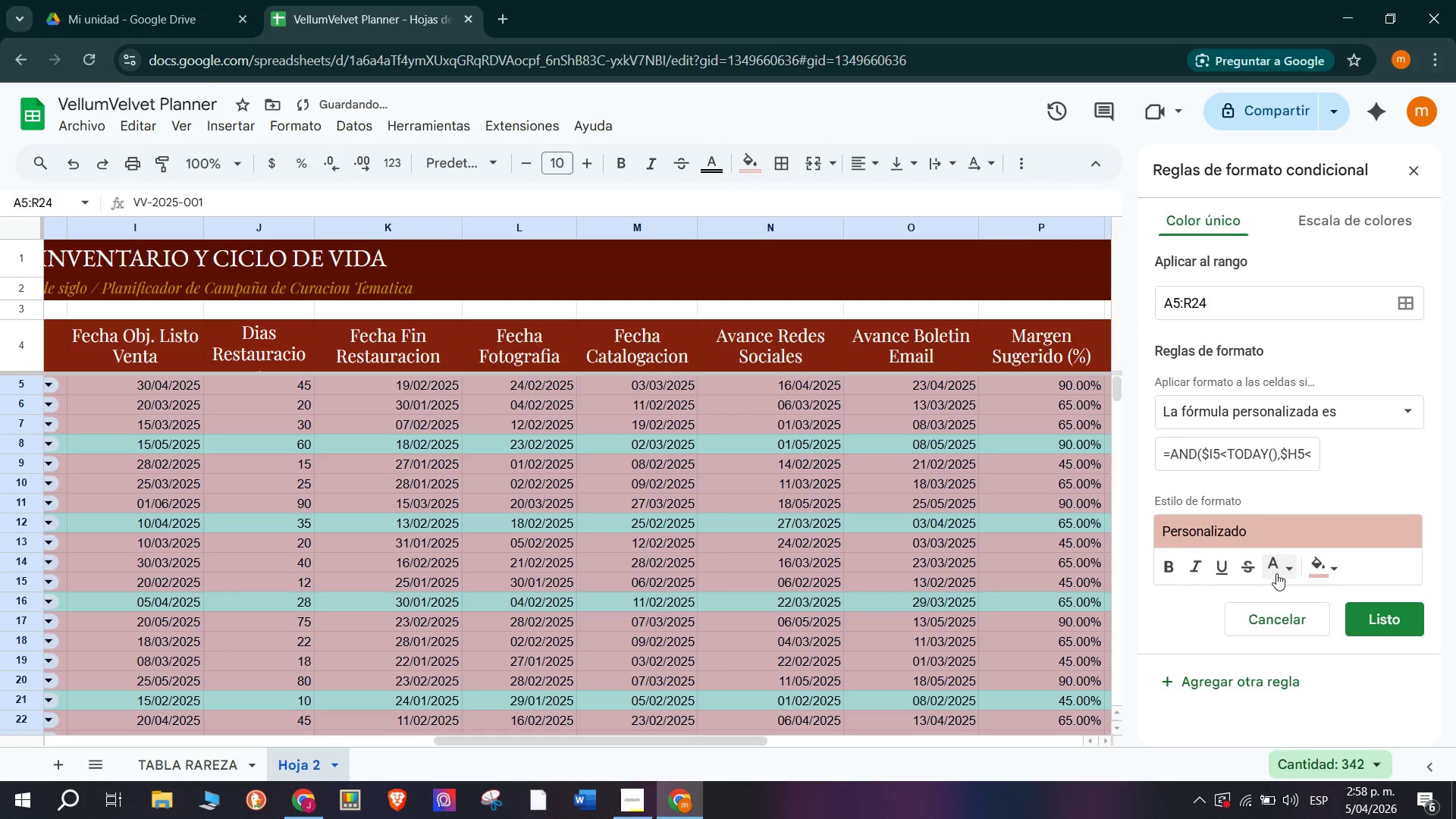 
left_click([1331, 562])
 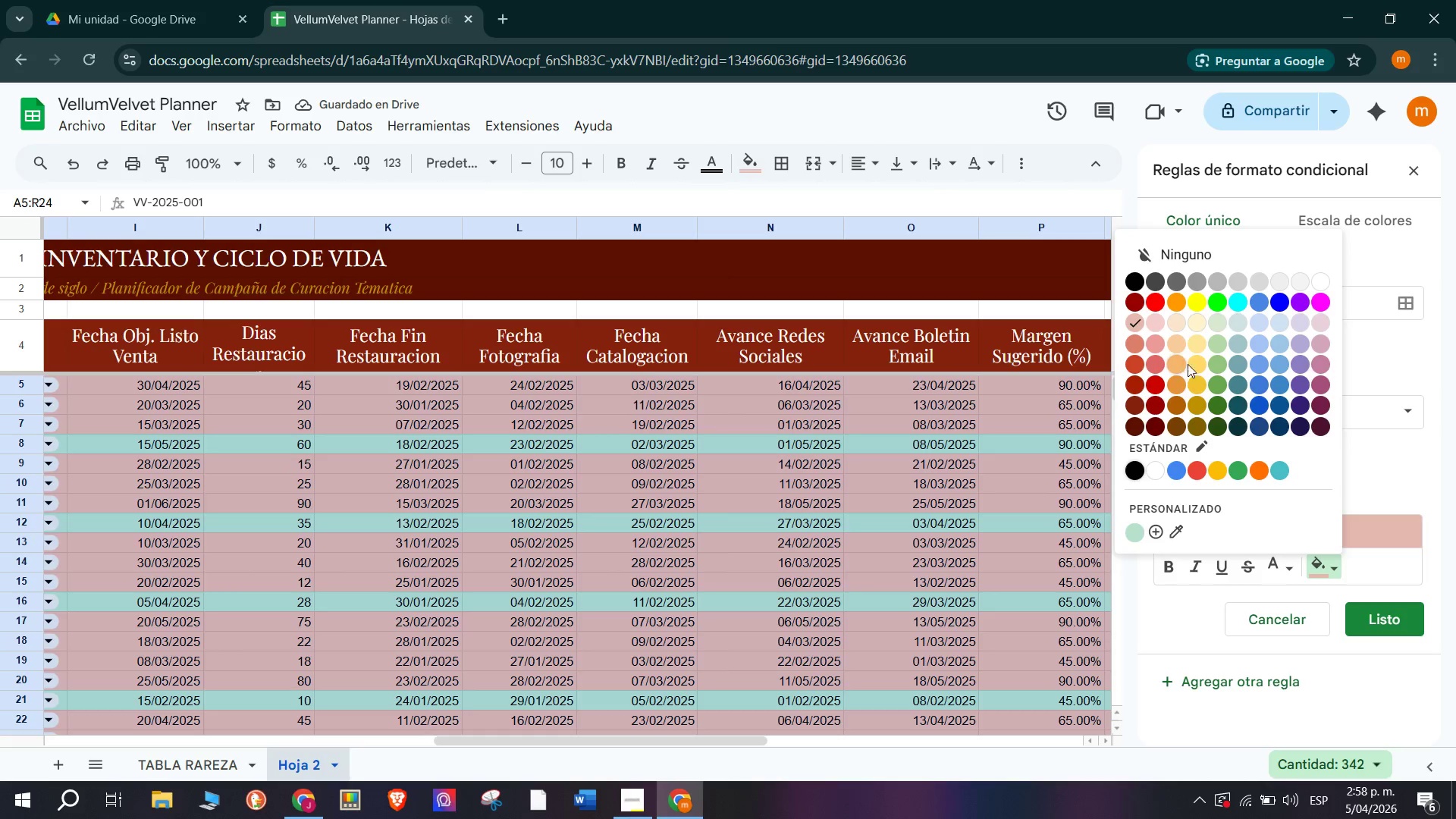 
left_click([1195, 324])
 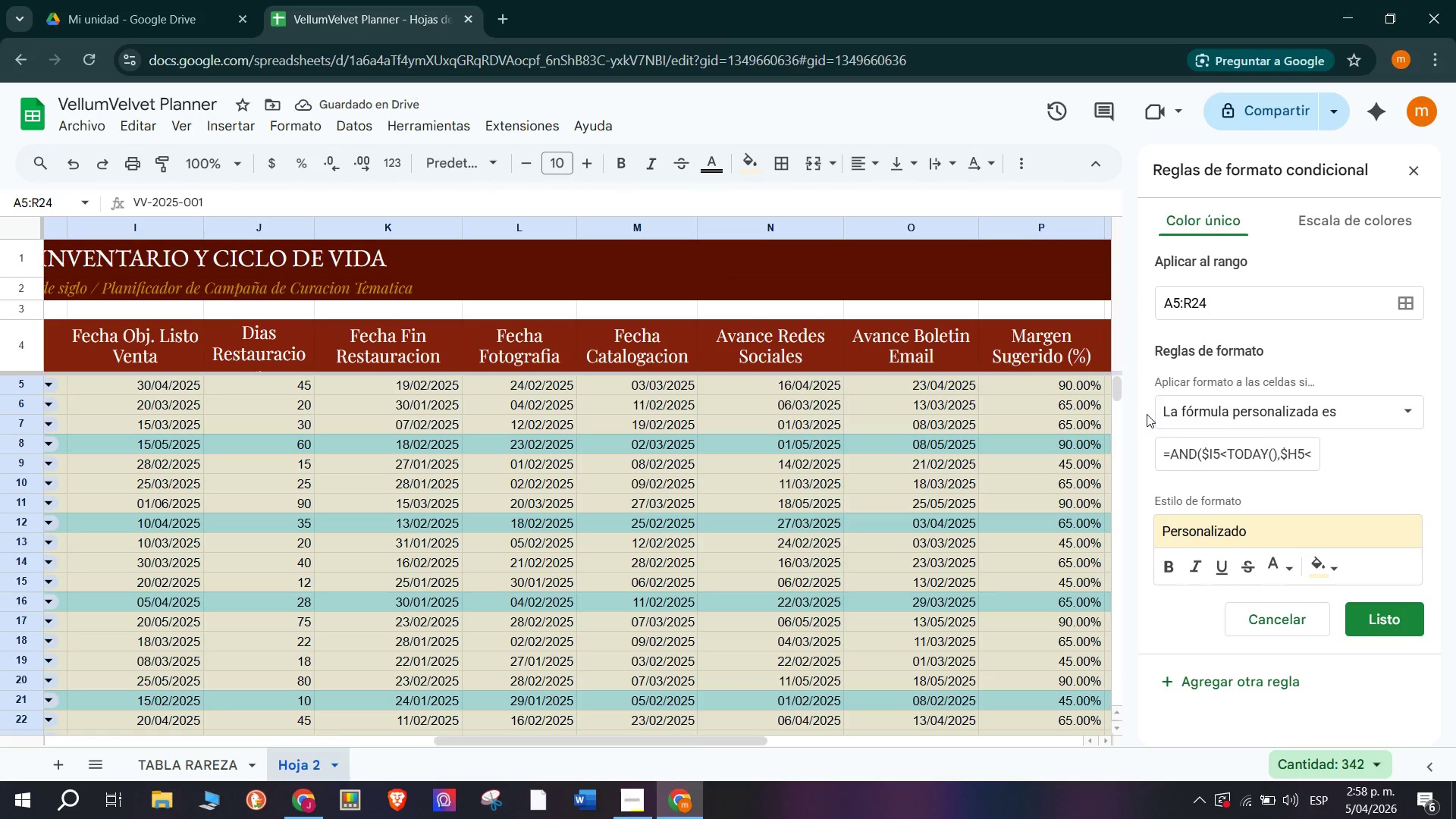 
wait(5.36)
 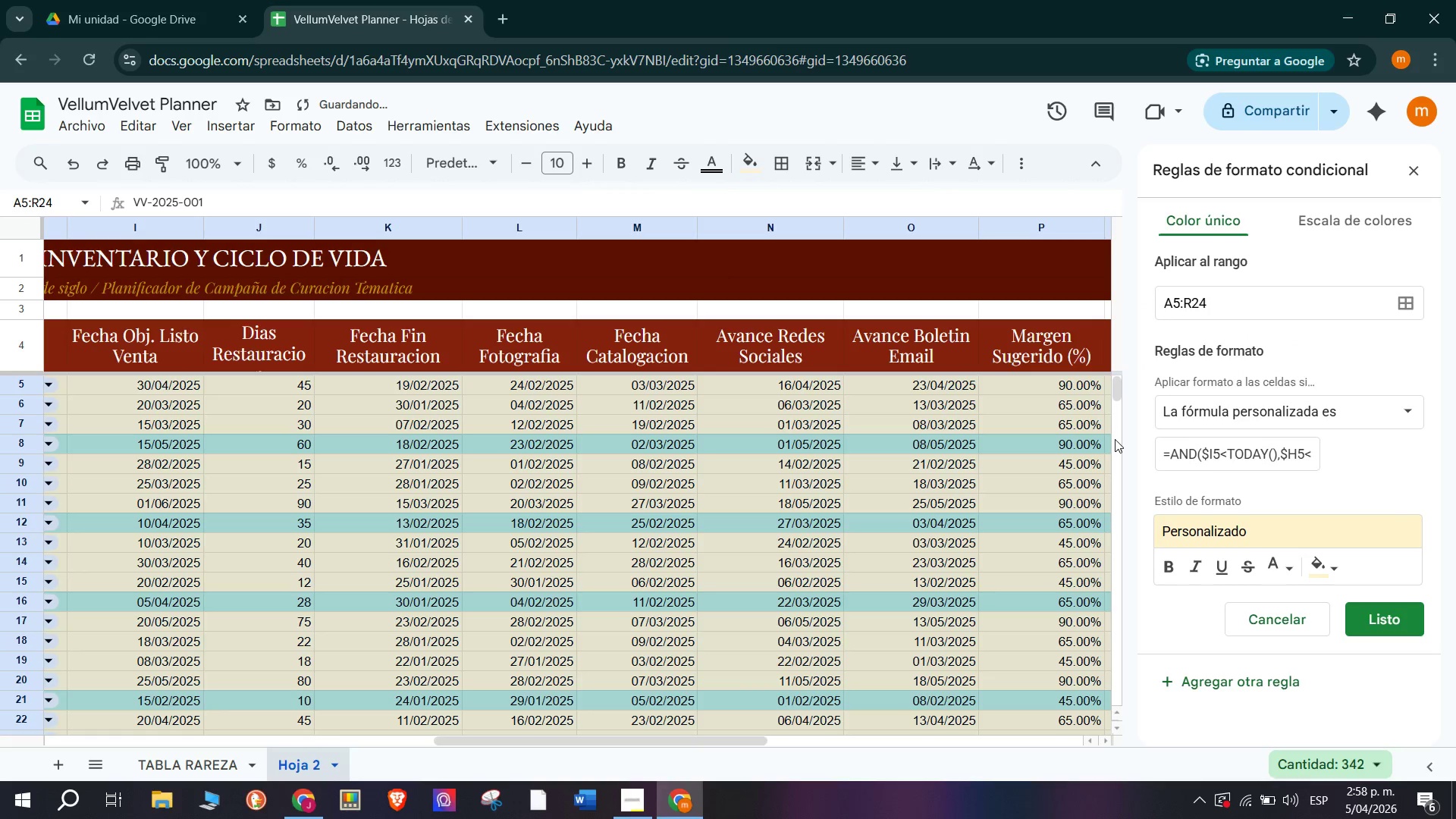 
left_click([1326, 565])
 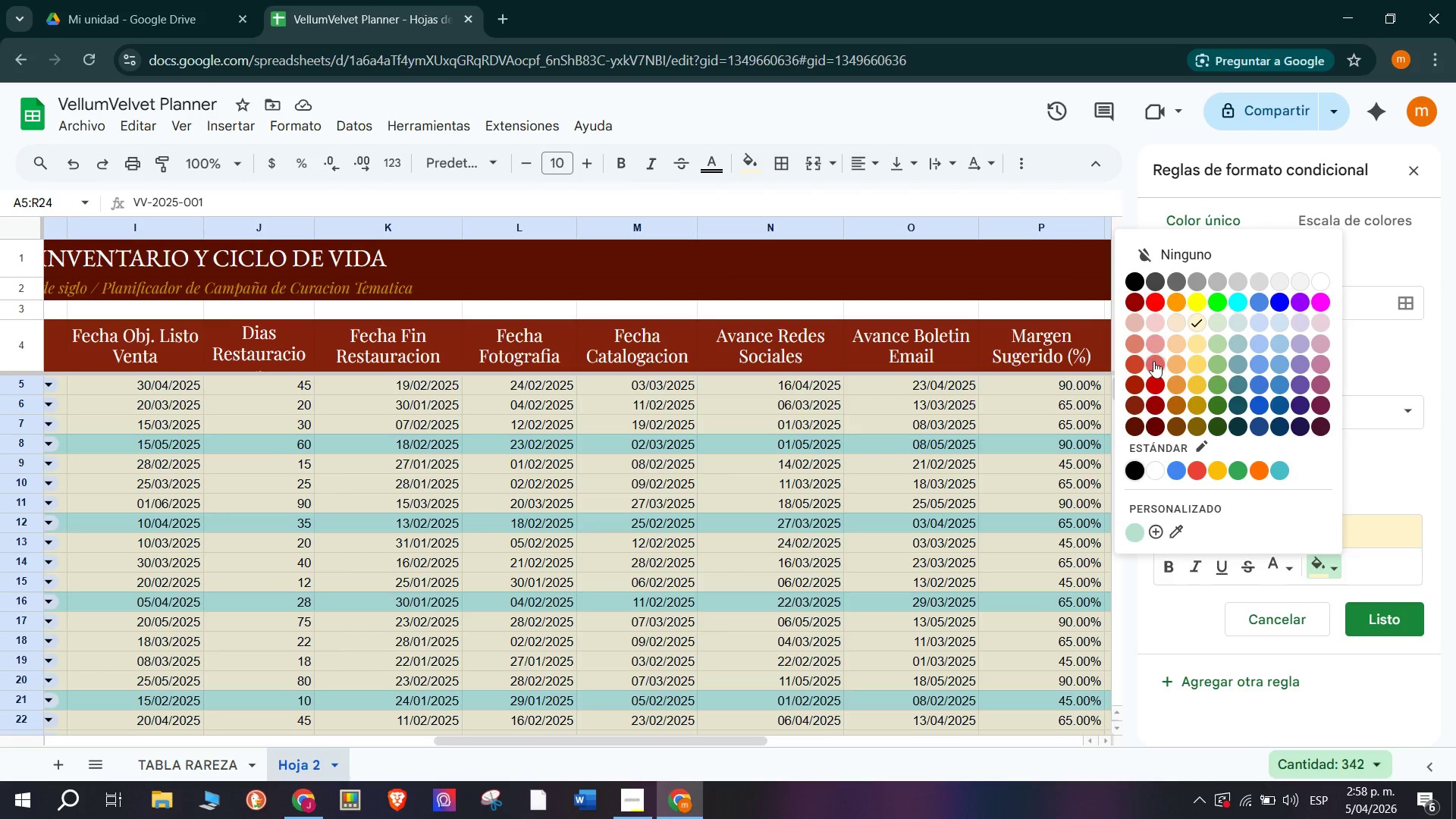 
left_click([1154, 346])
 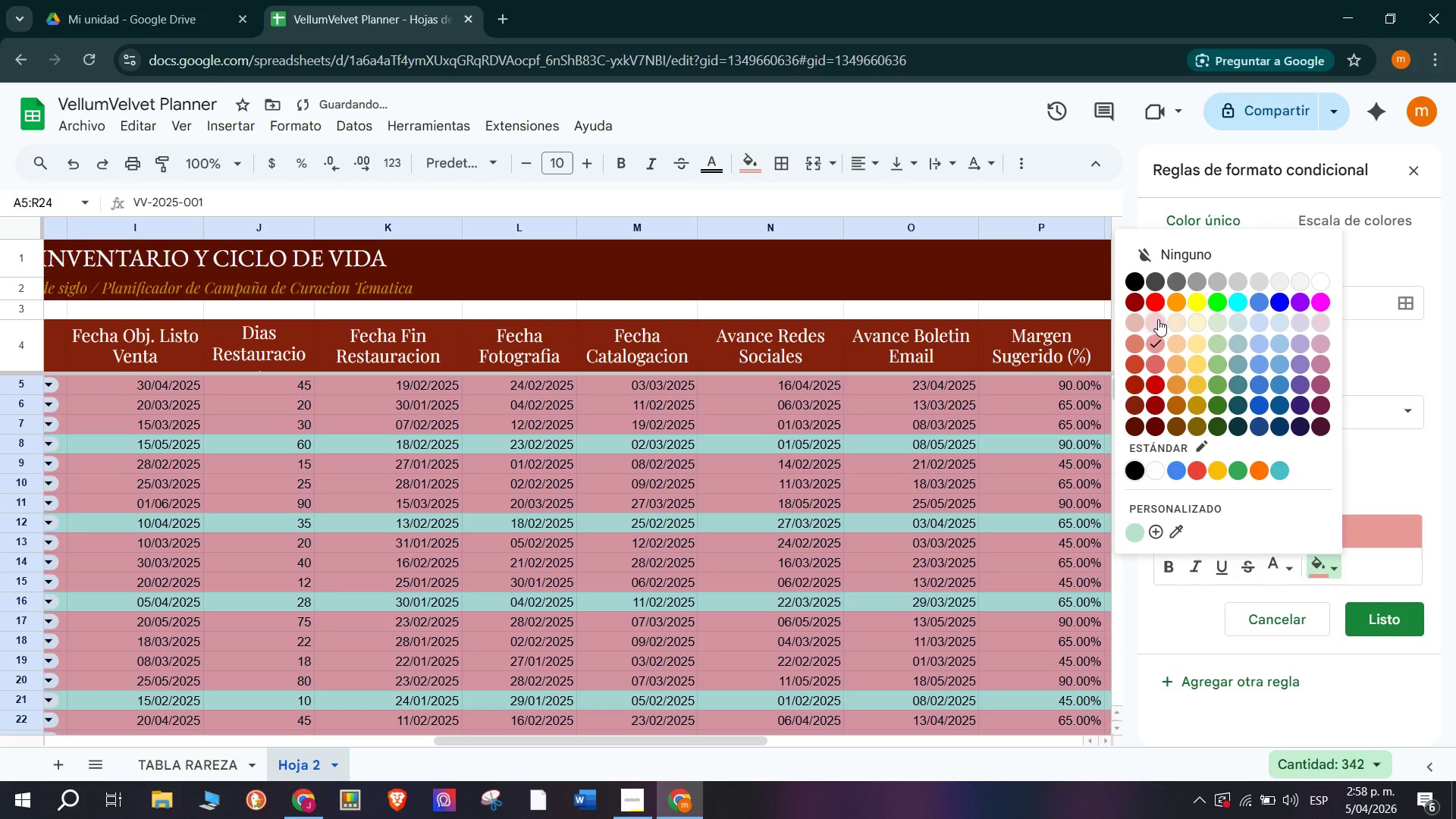 
left_click([1128, 322])
 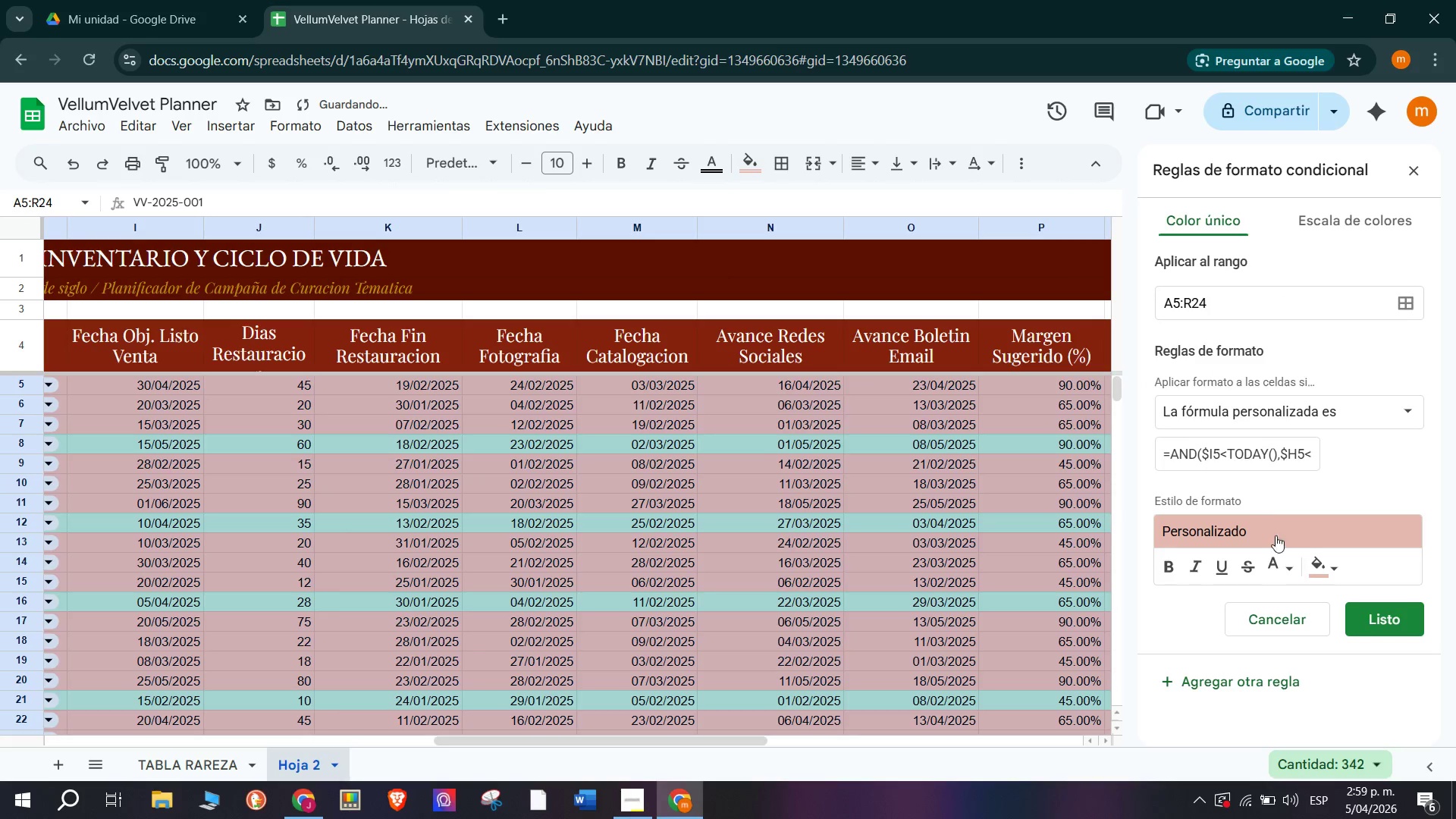 
left_click([1315, 570])
 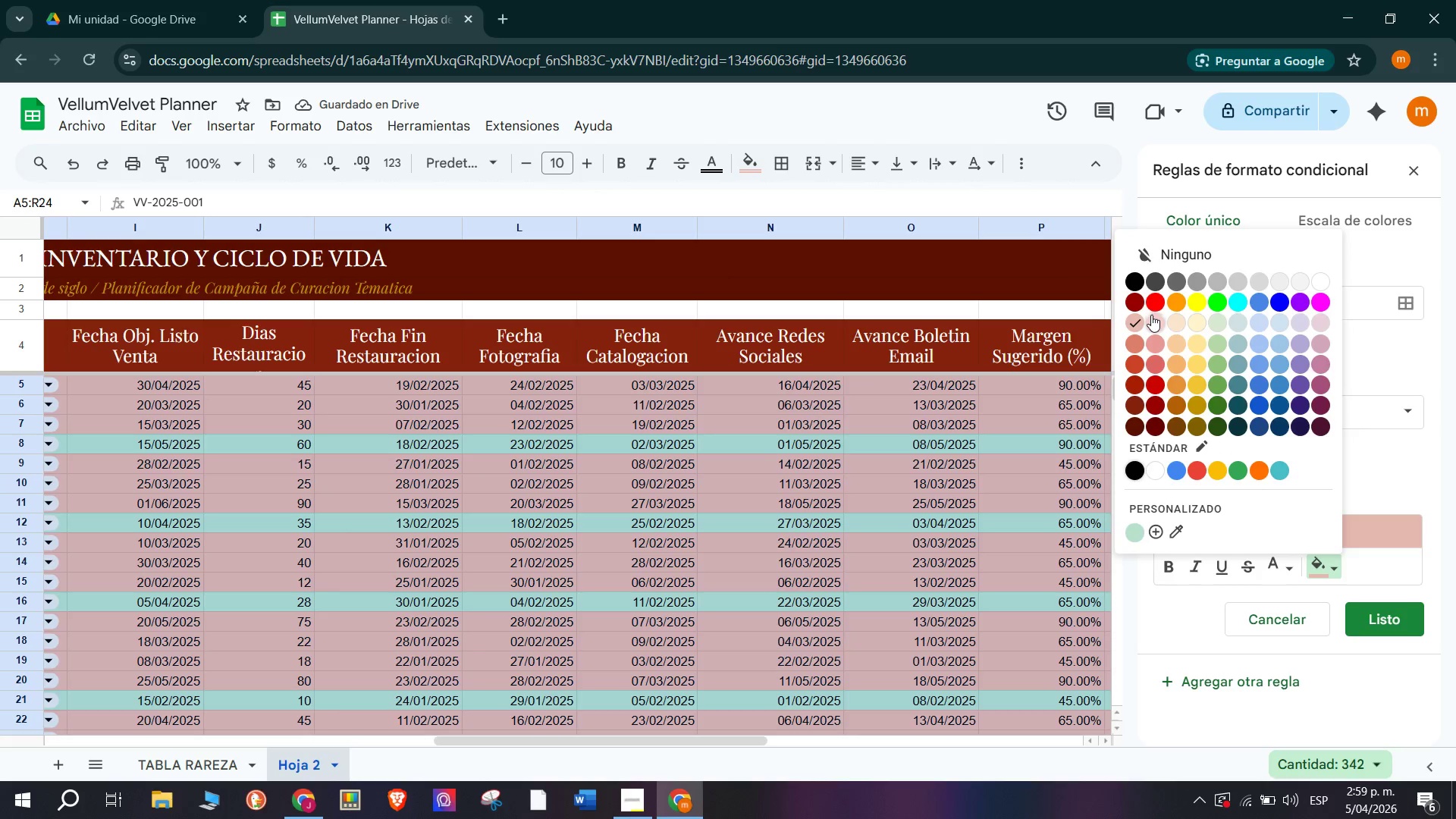 
left_click([1153, 319])
 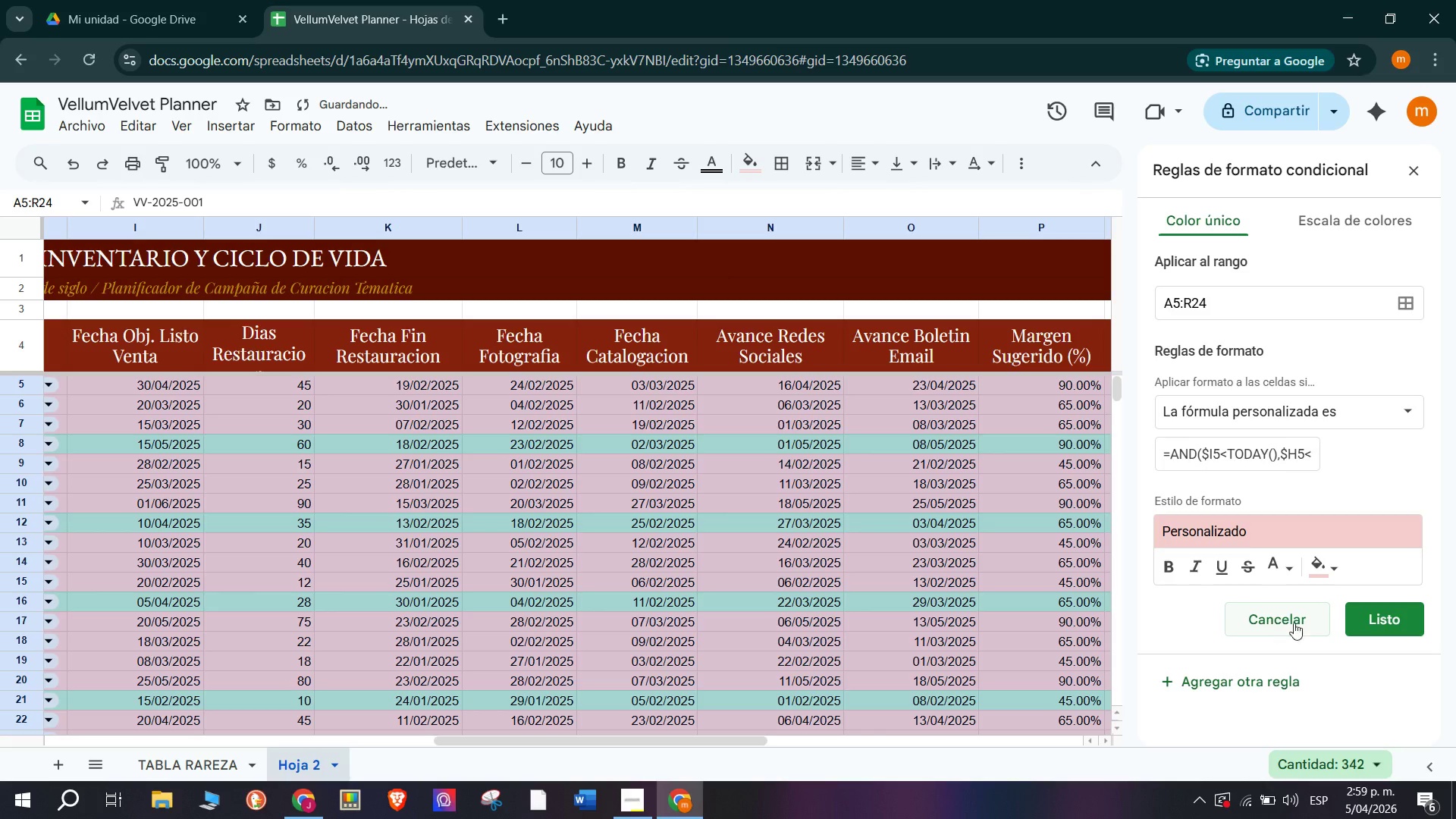 
scroll: coordinate [1361, 609], scroll_direction: down, amount: 3.0
 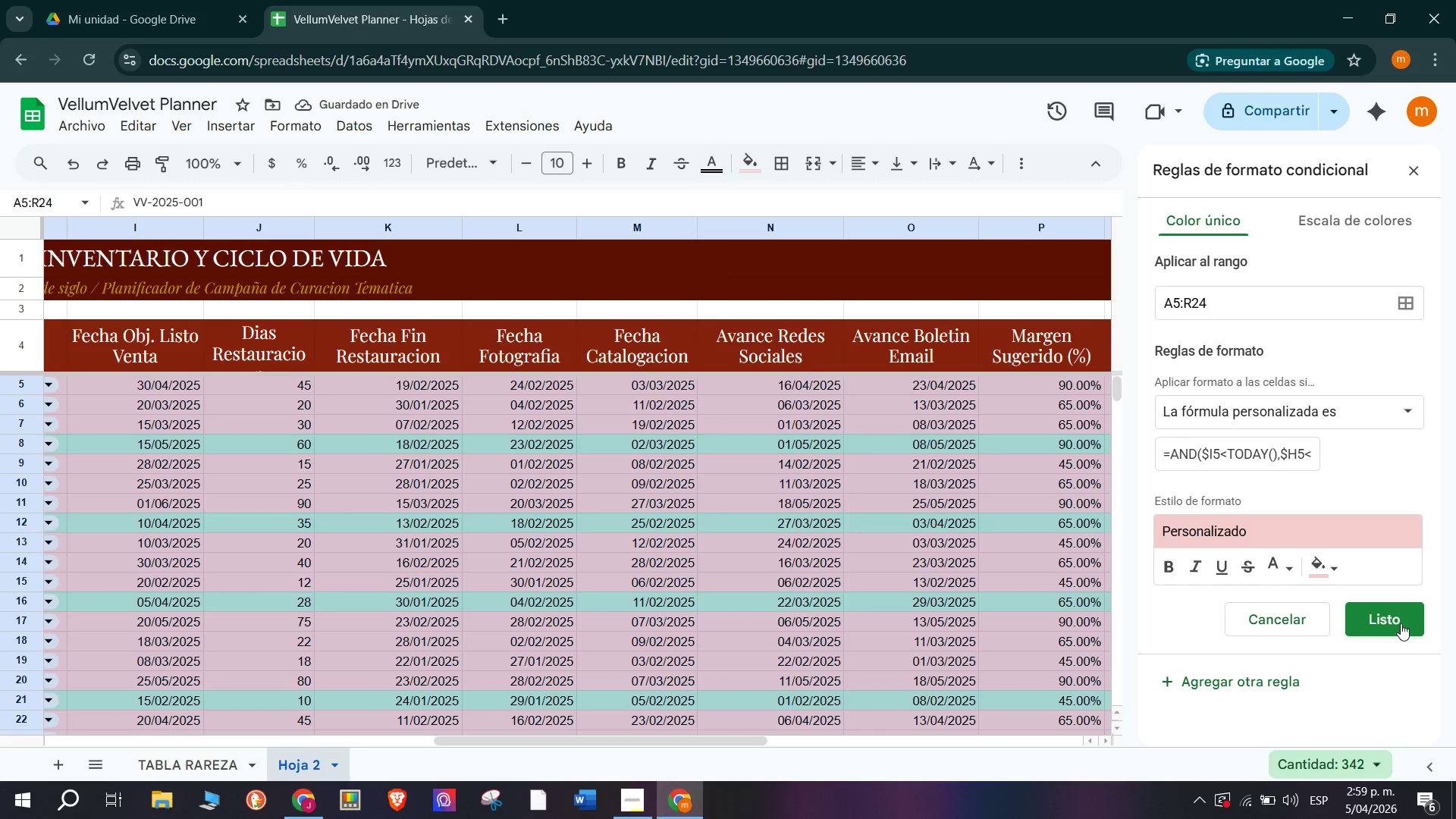 
left_click([1401, 623])
 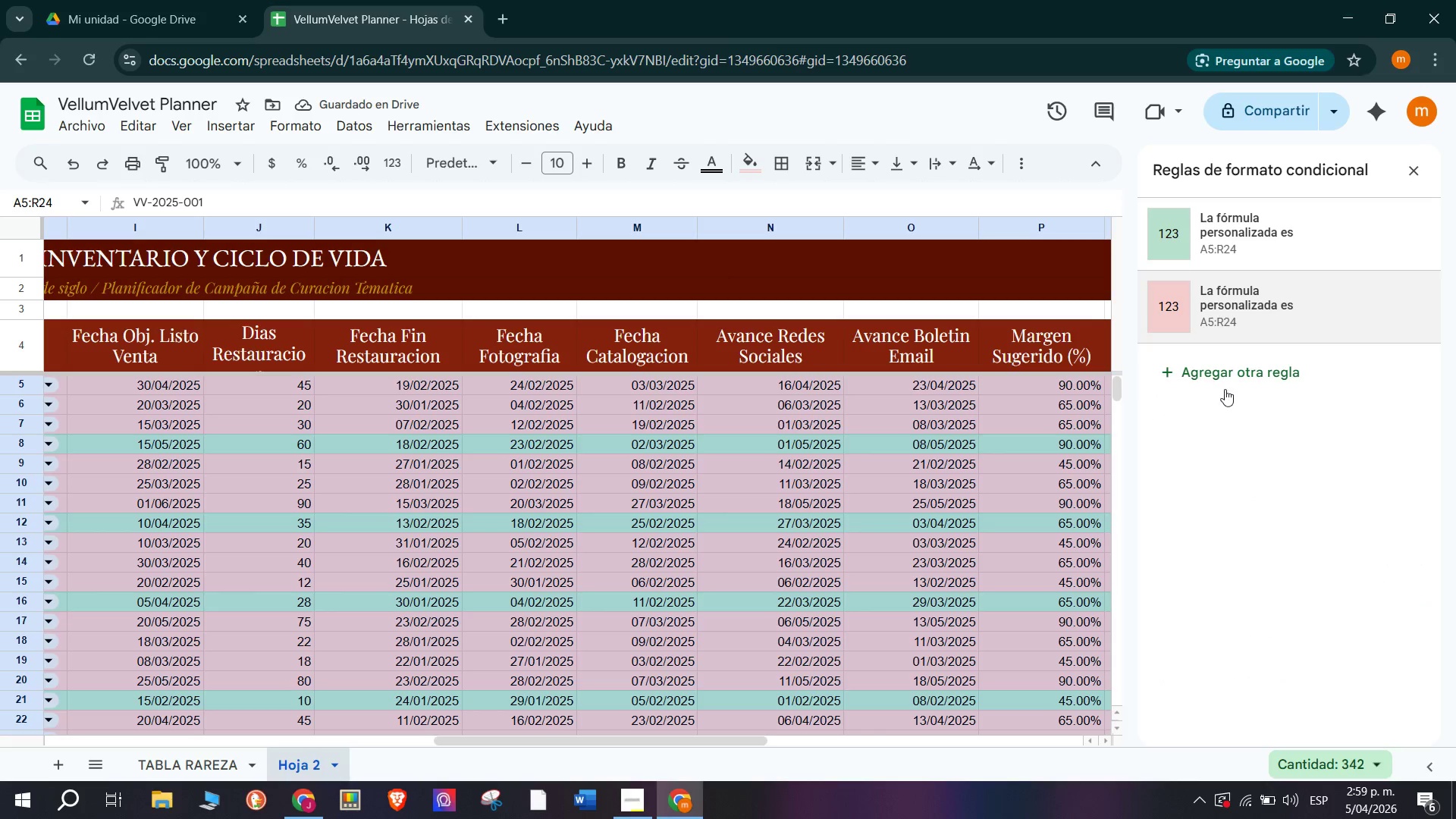 
left_click([1222, 381])
 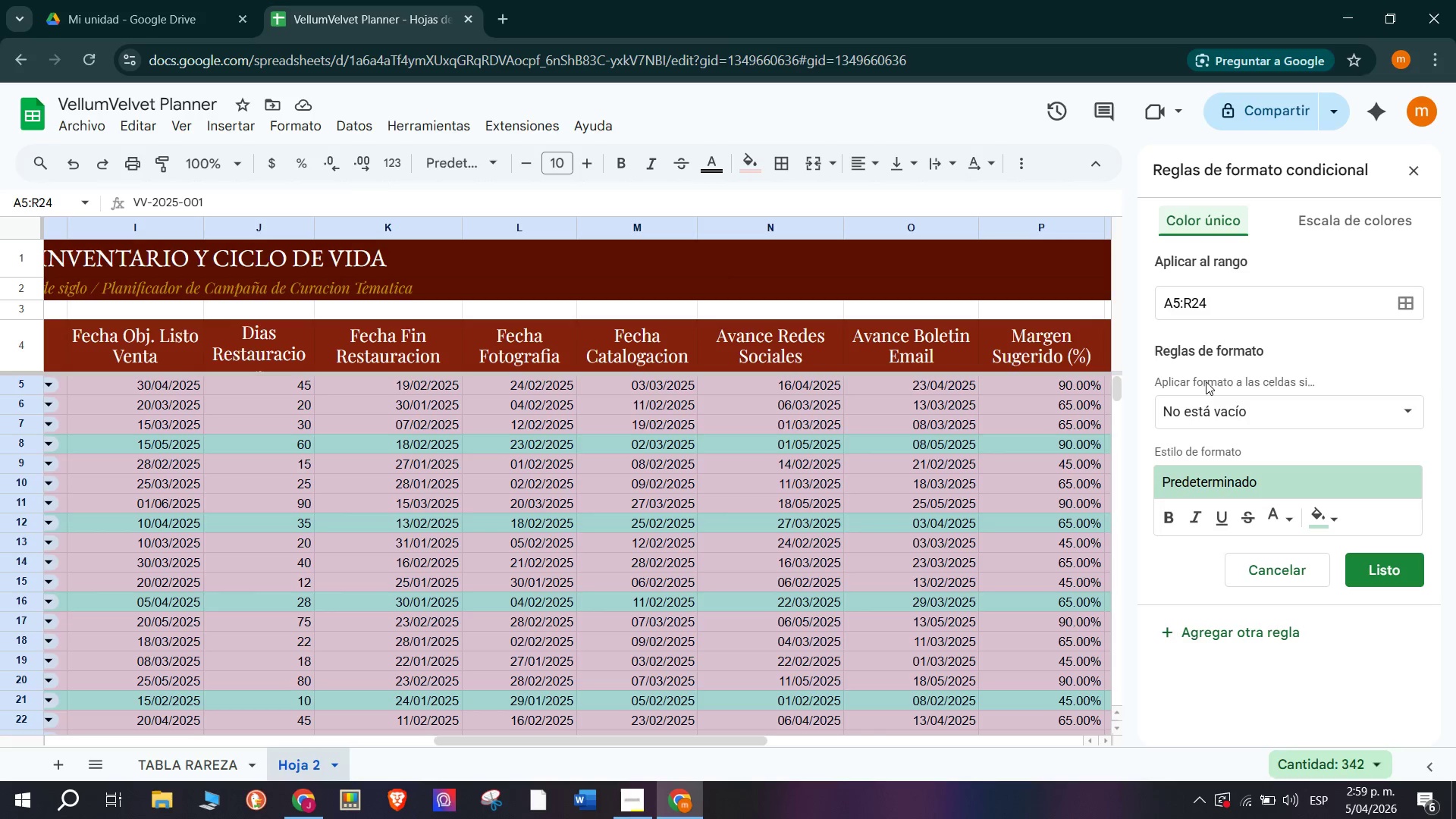 
wait(16.25)
 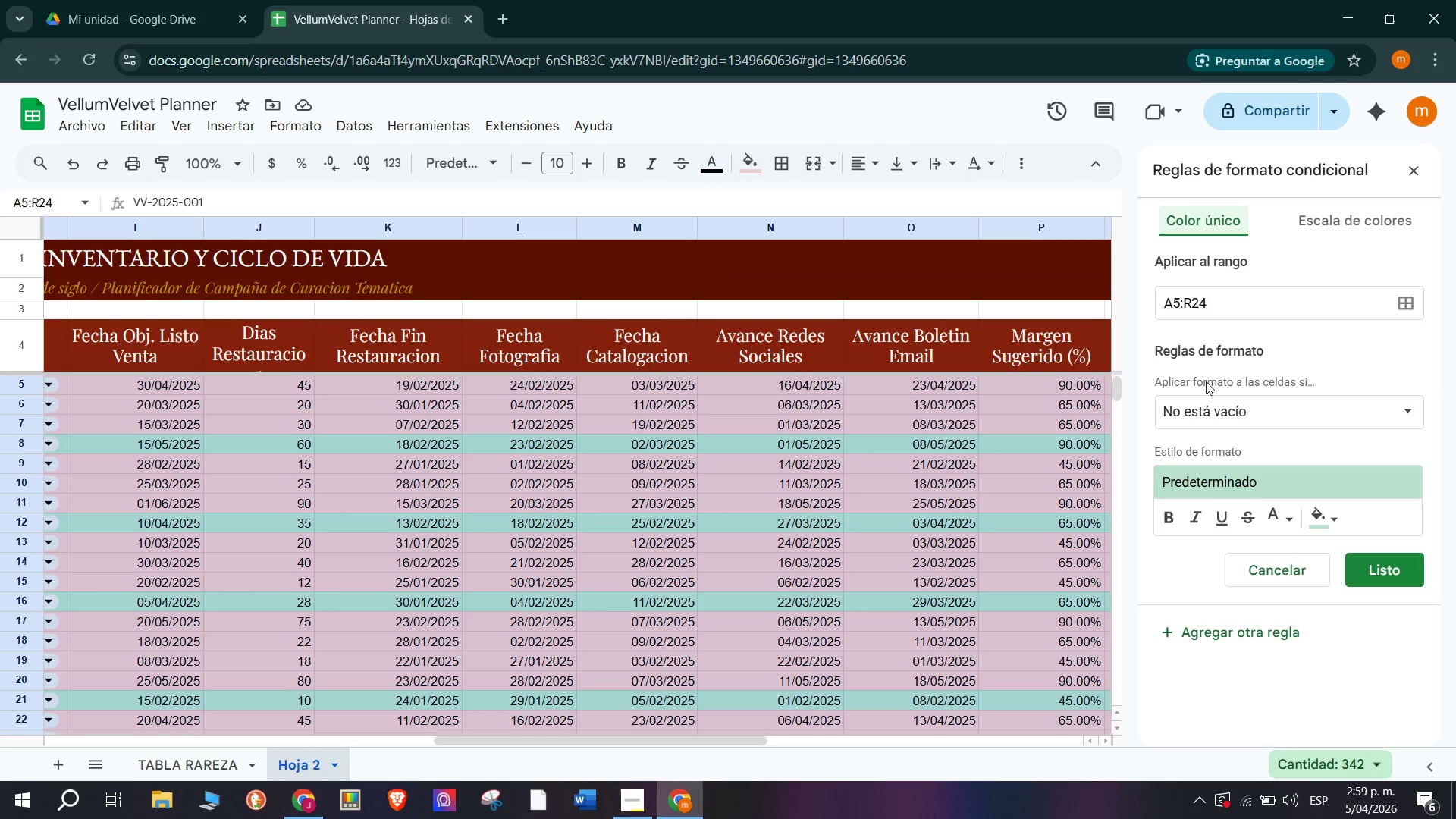 
scroll: coordinate [1251, 614], scroll_direction: down, amount: 4.0
 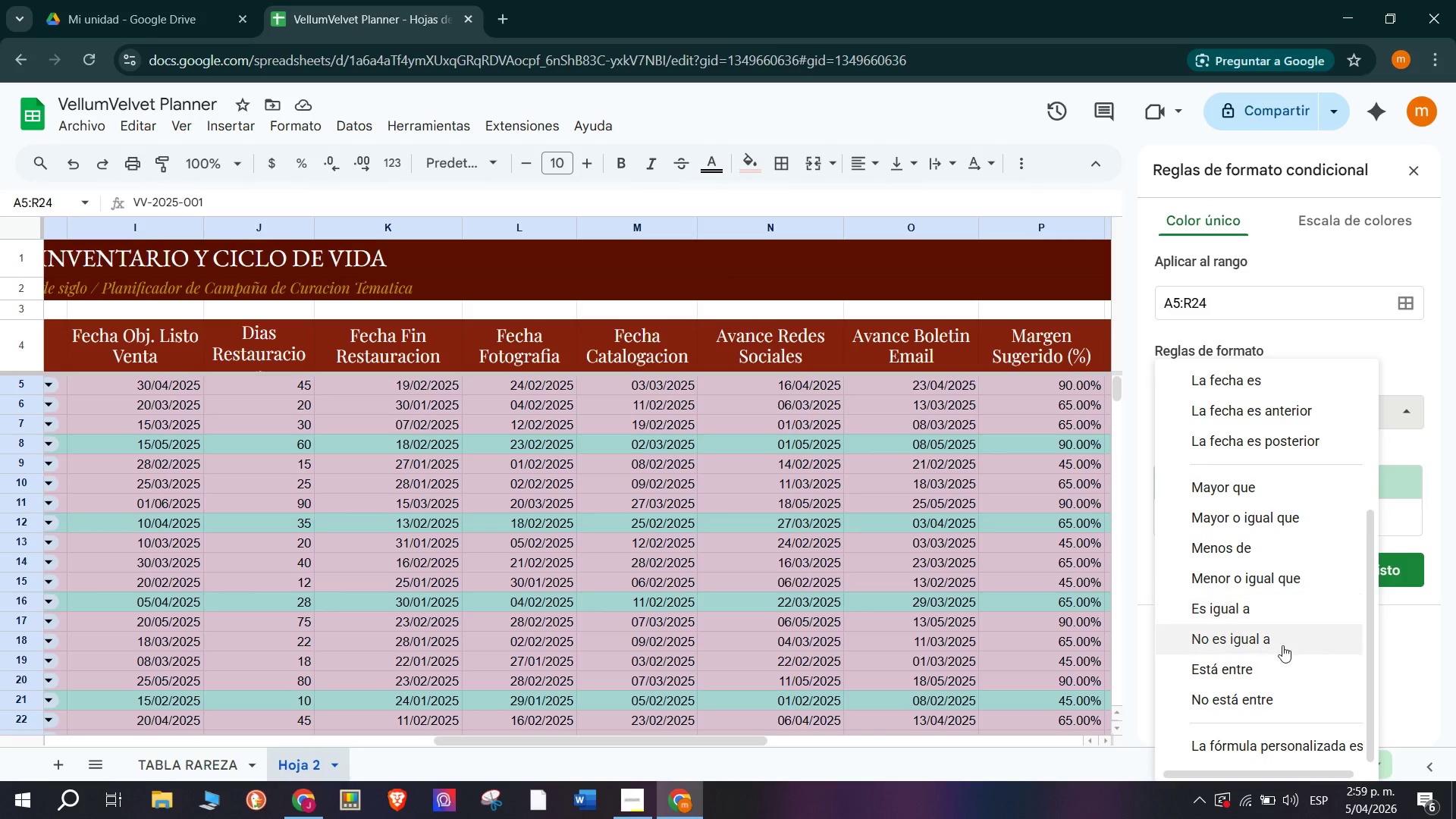 
left_click([1296, 738])
 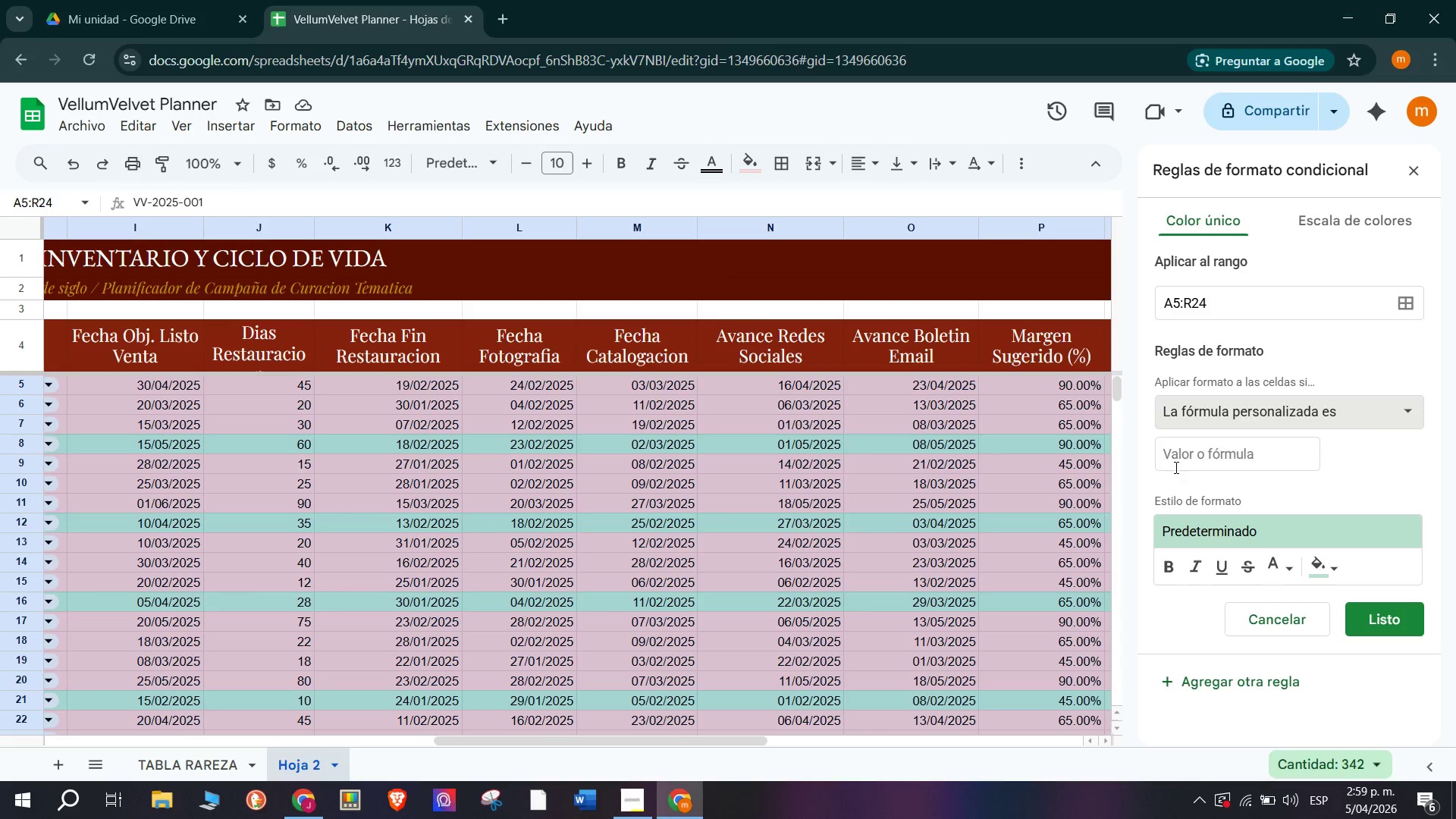 
left_click([1174, 447])
 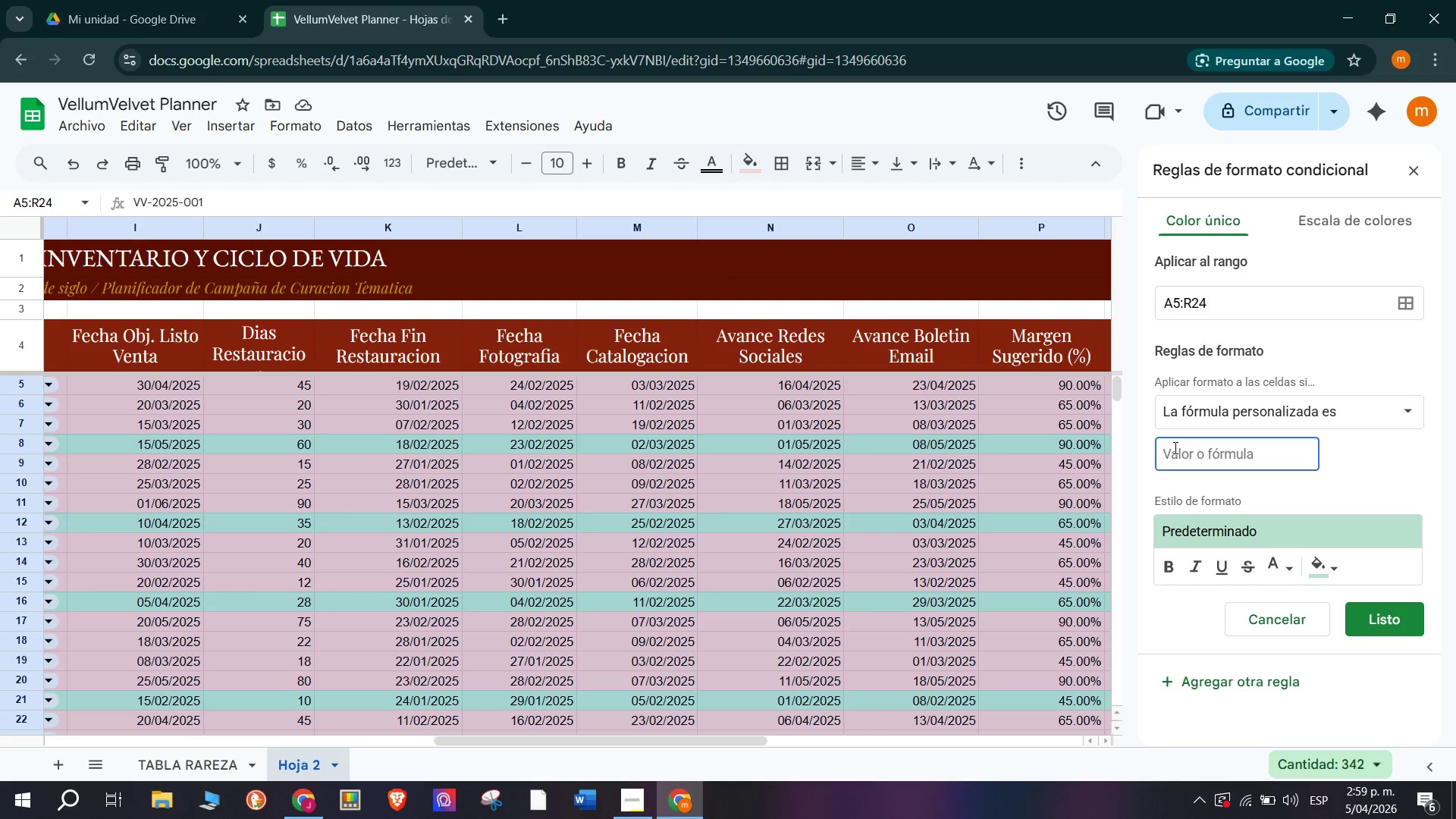 
wait(20.69)
 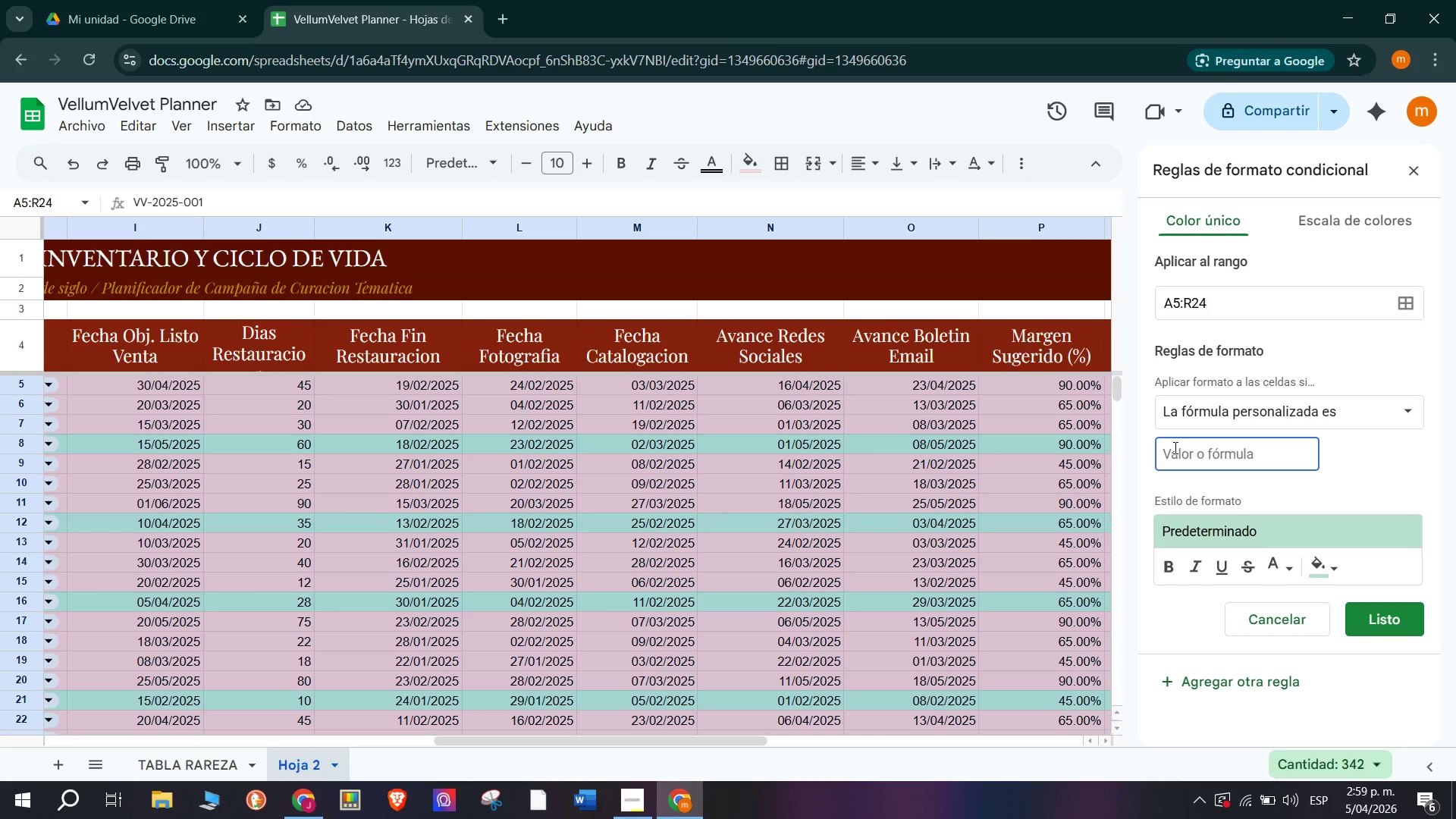 
left_click([1414, 168])
 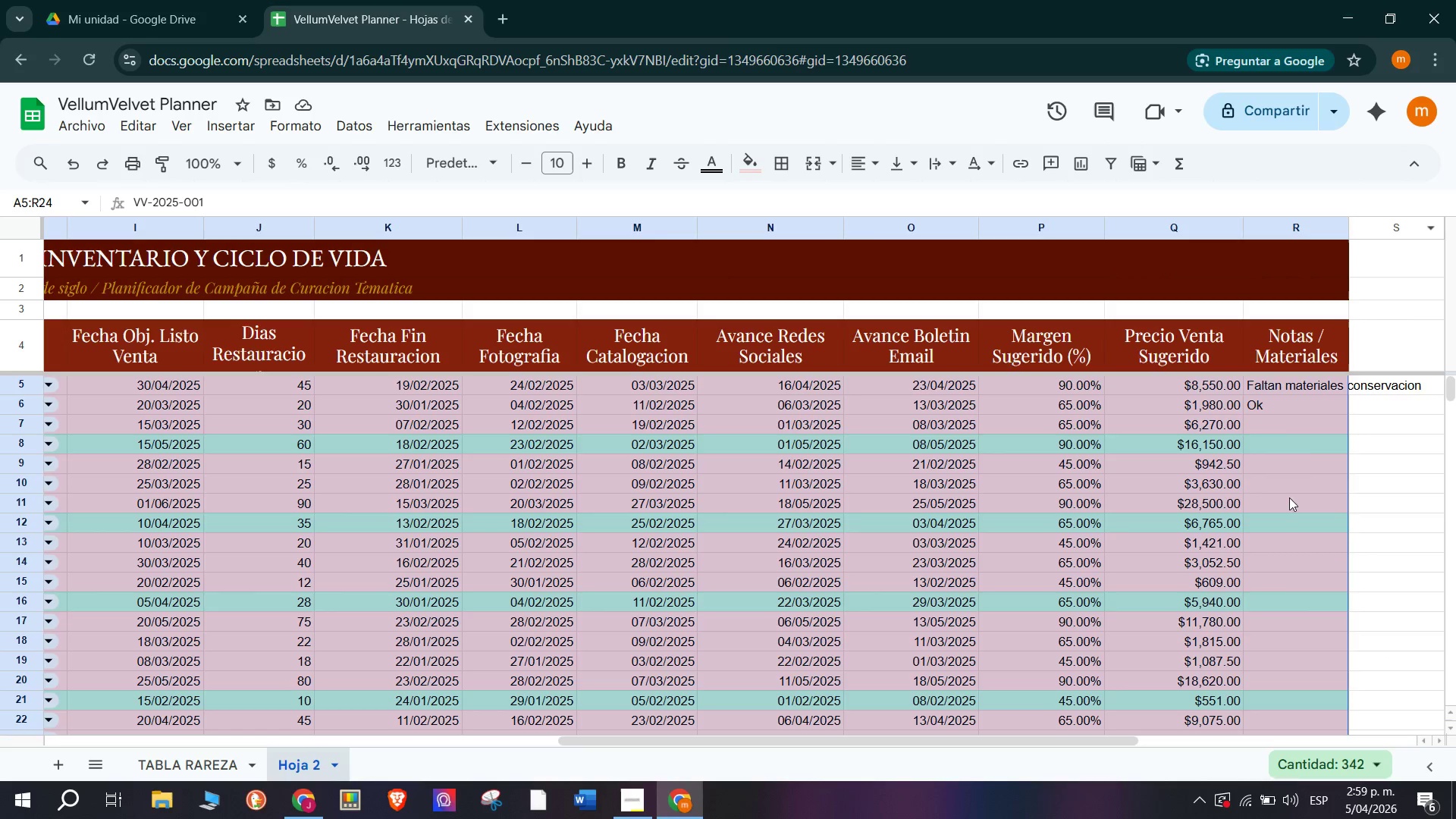 
left_click([1455, 506])
 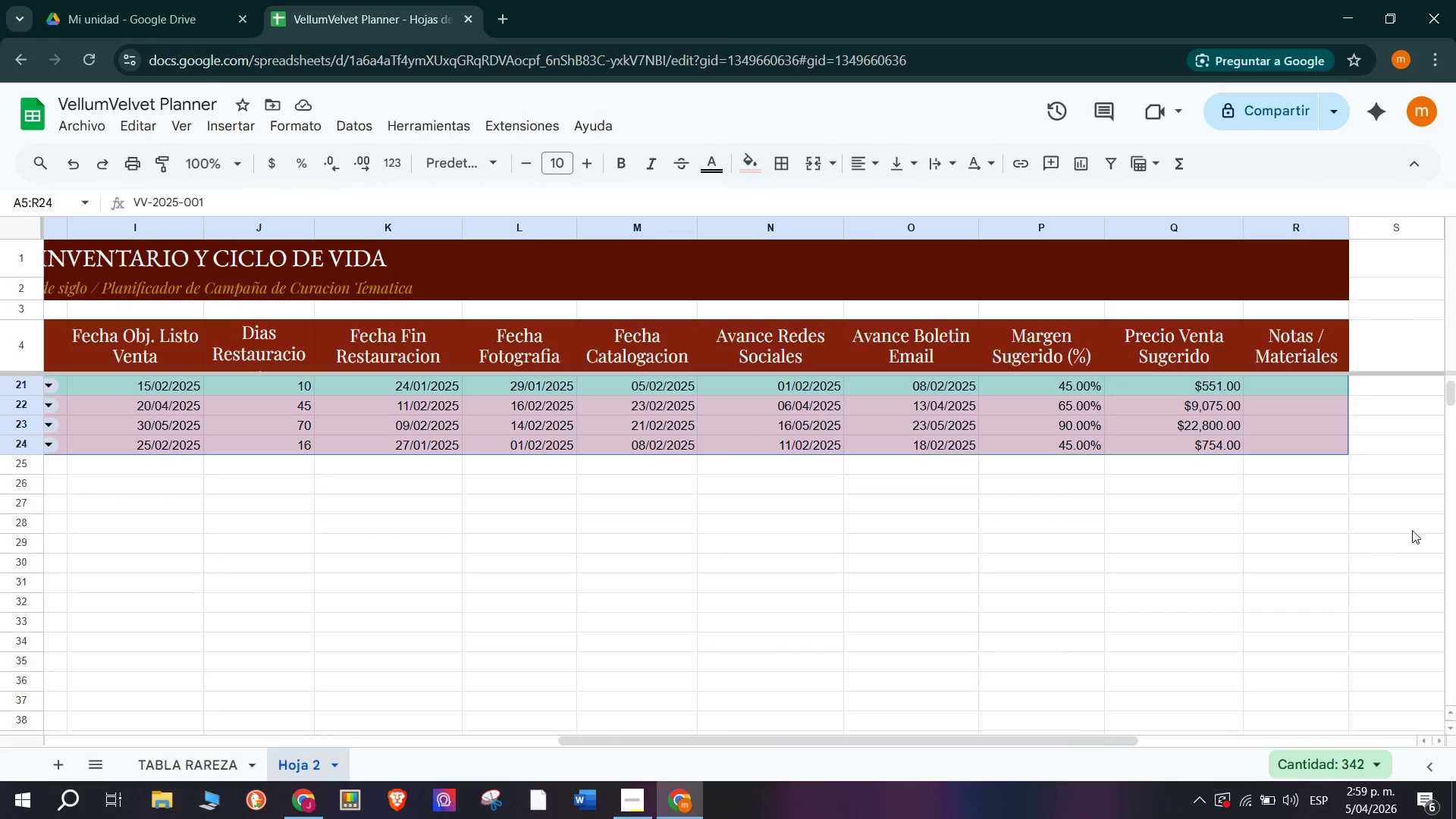 
left_click([1304, 556])
 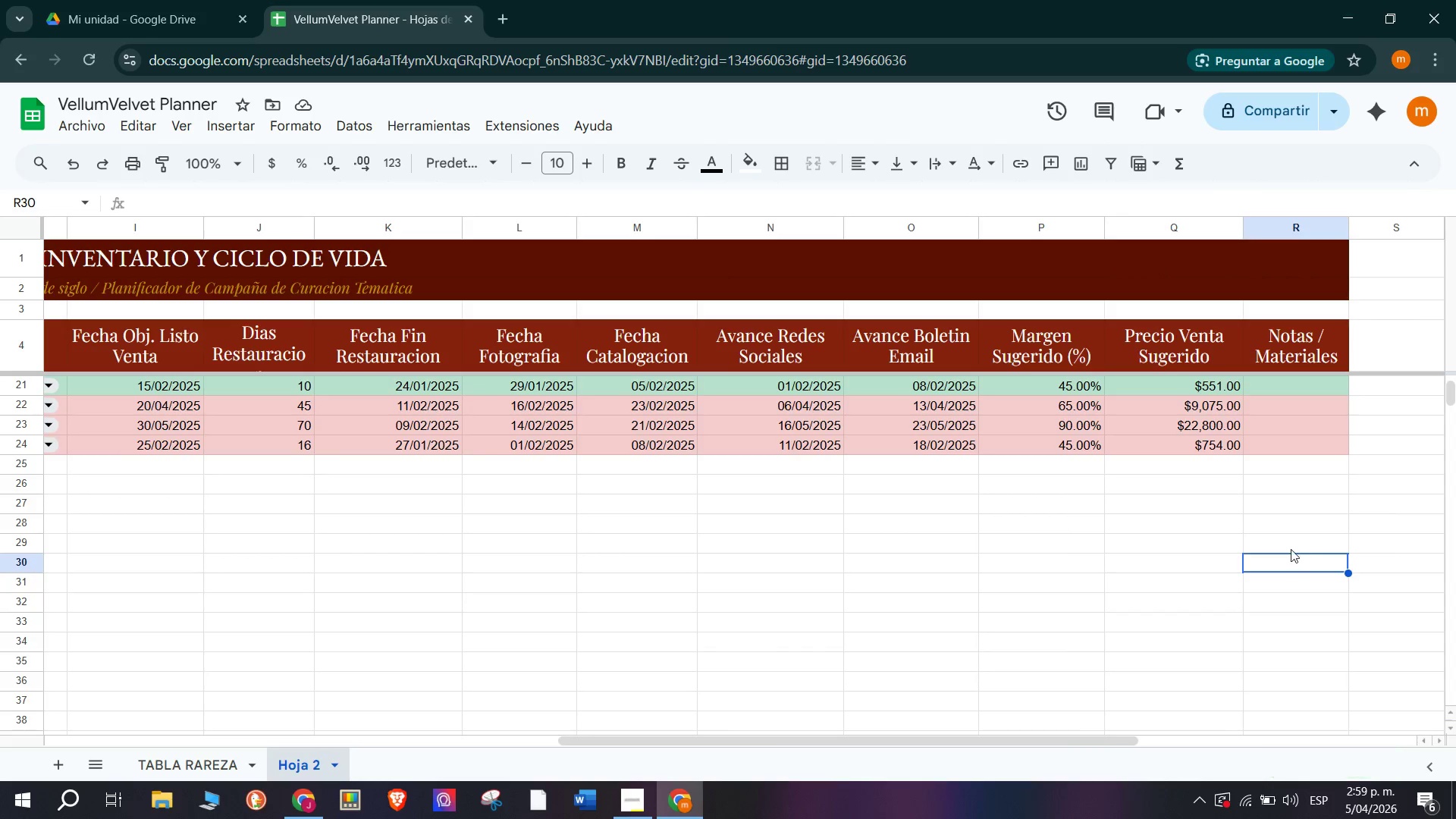 
scroll: coordinate [1291, 548], scroll_direction: up, amount: 7.0
 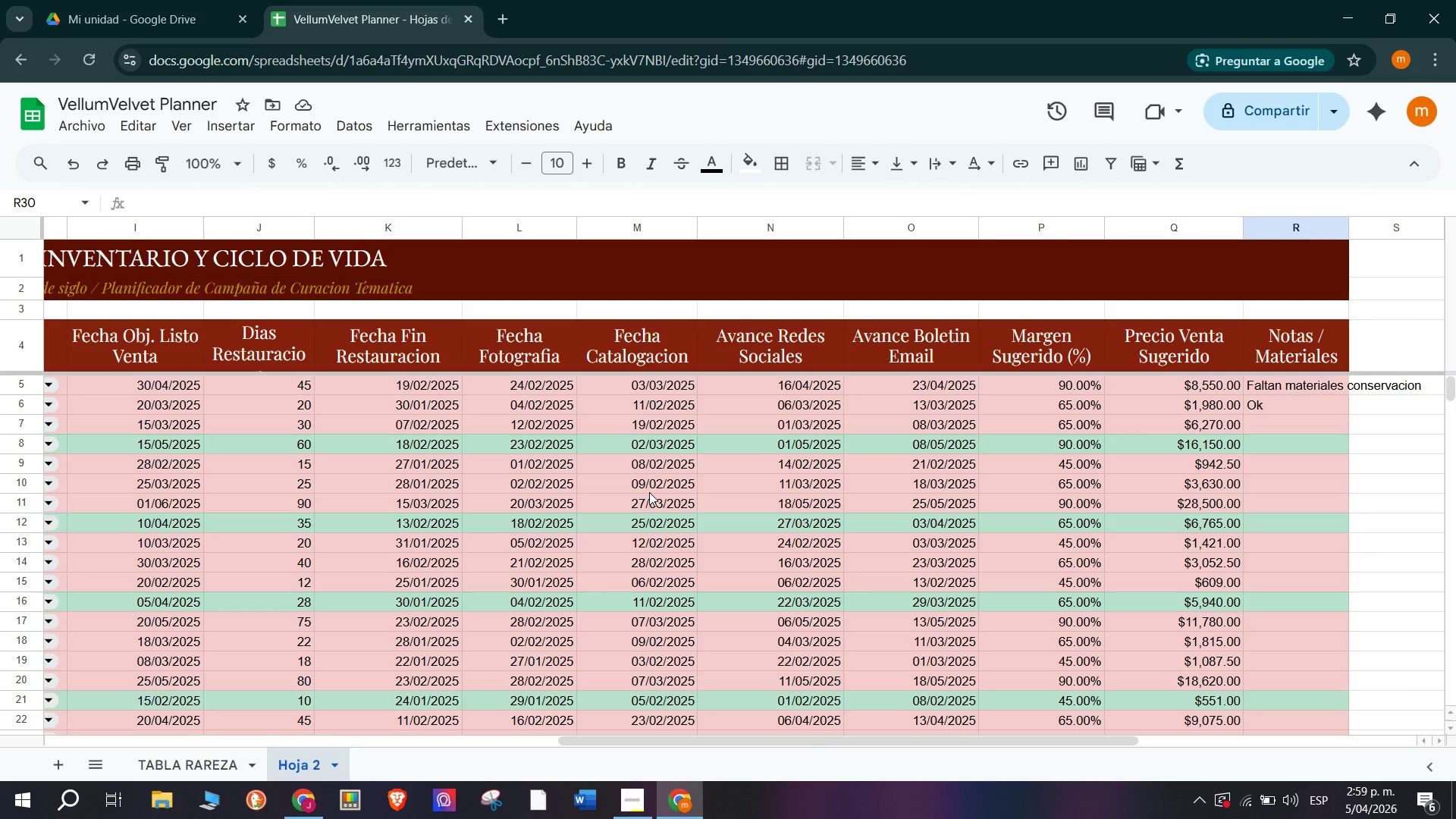 
wait(6.91)
 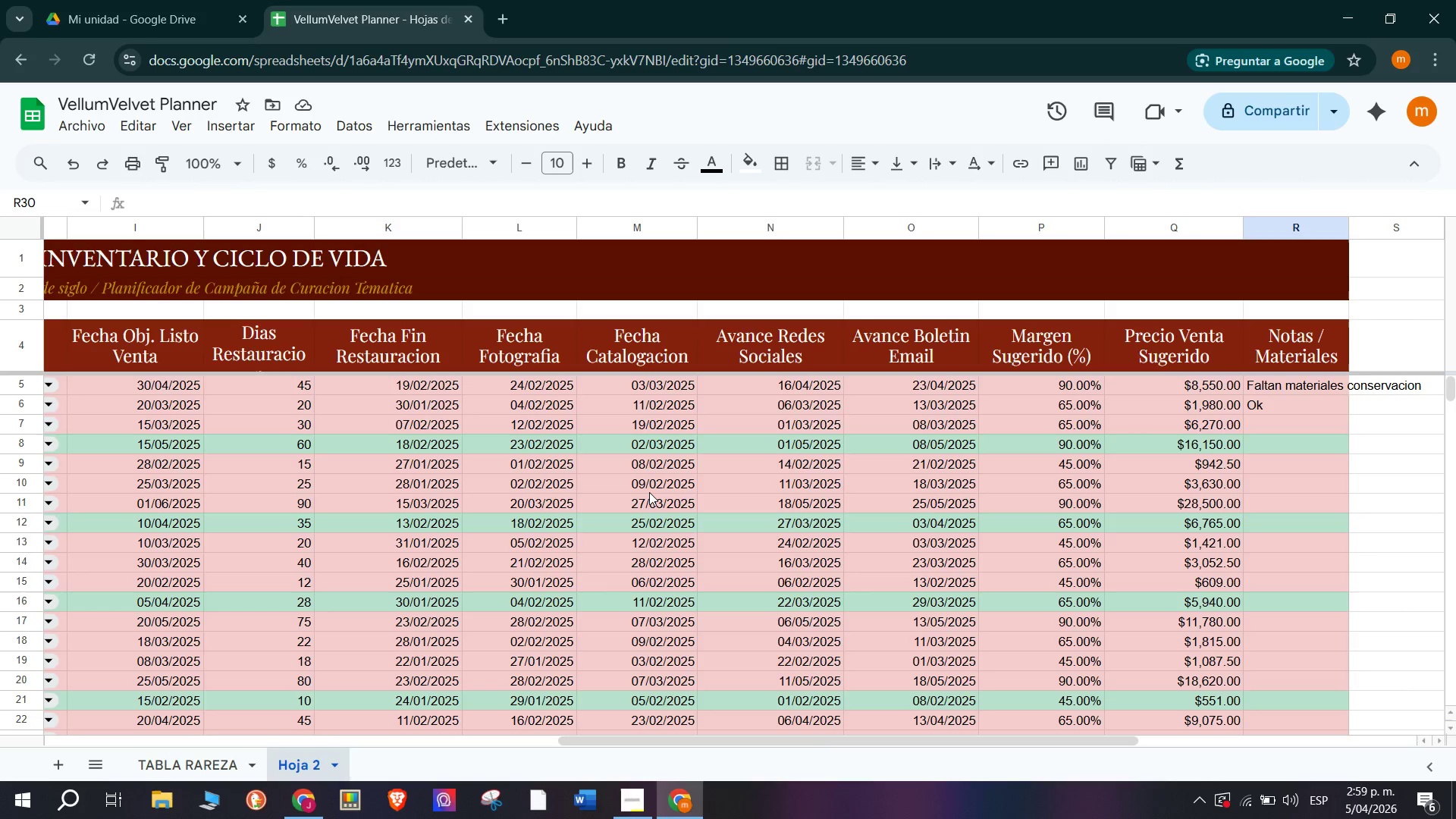 
scroll: coordinate [754, 498], scroll_direction: up, amount: 2.0
 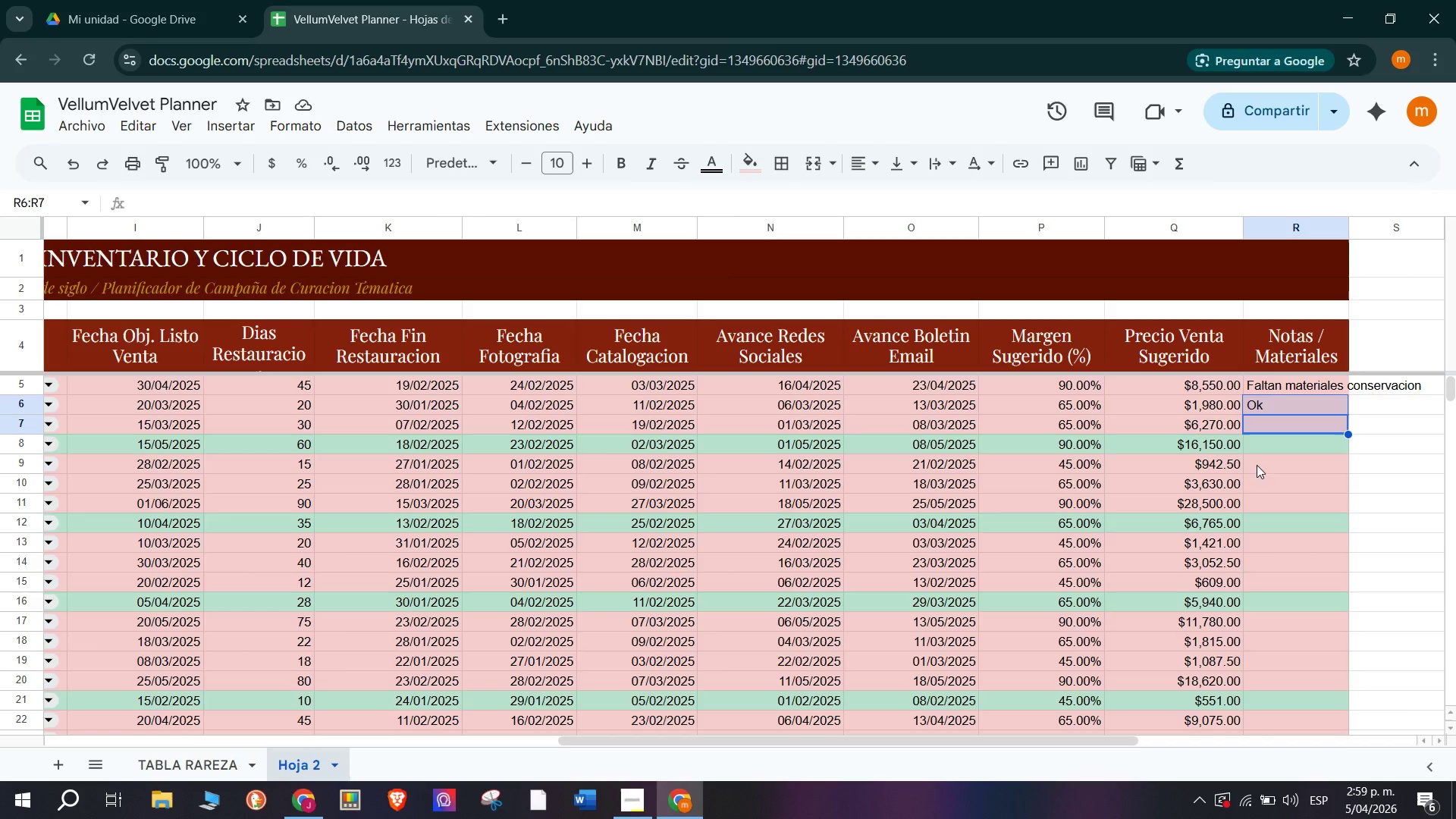 
left_click([1053, 444])
 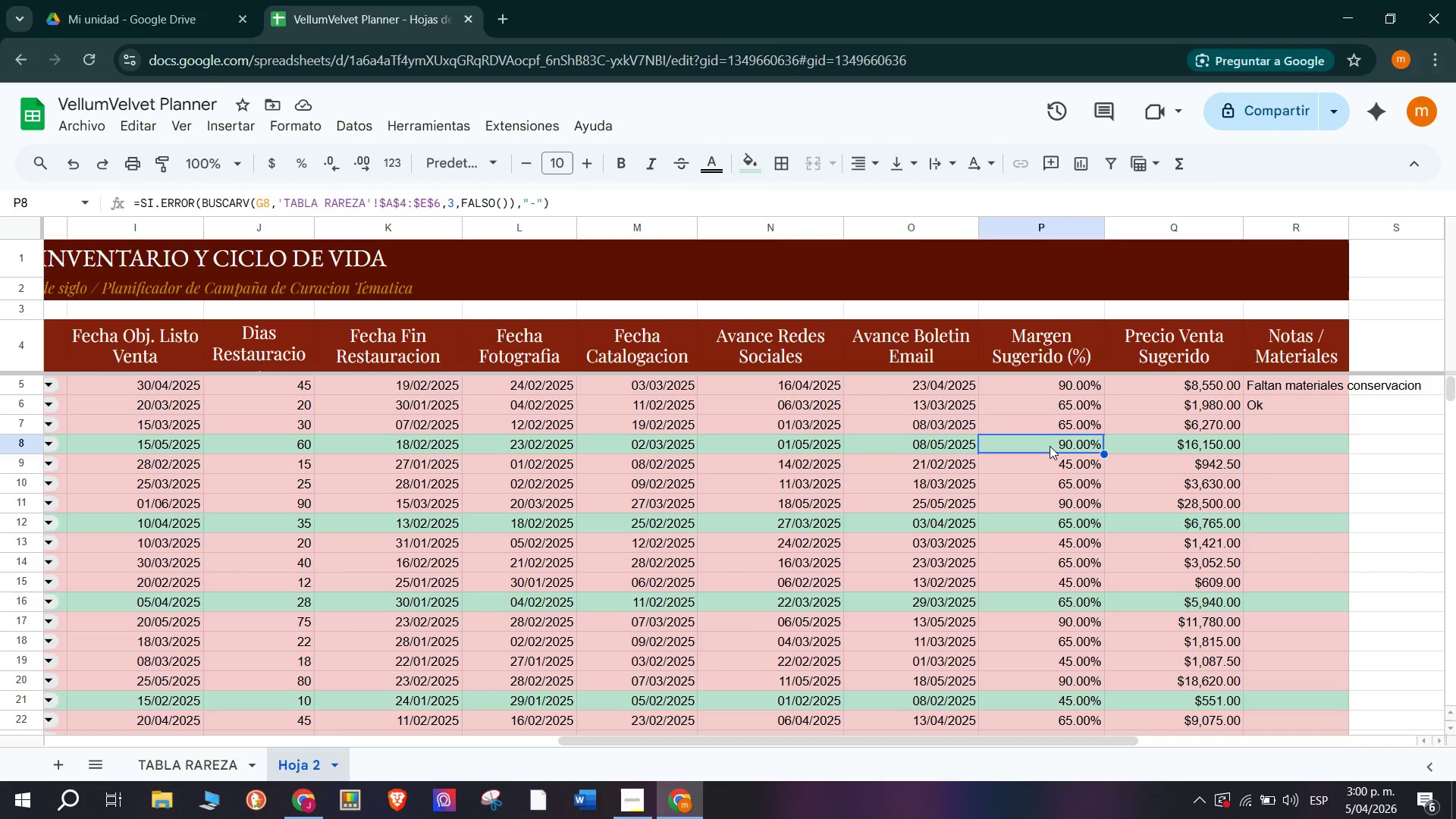 
left_click([679, 368])
 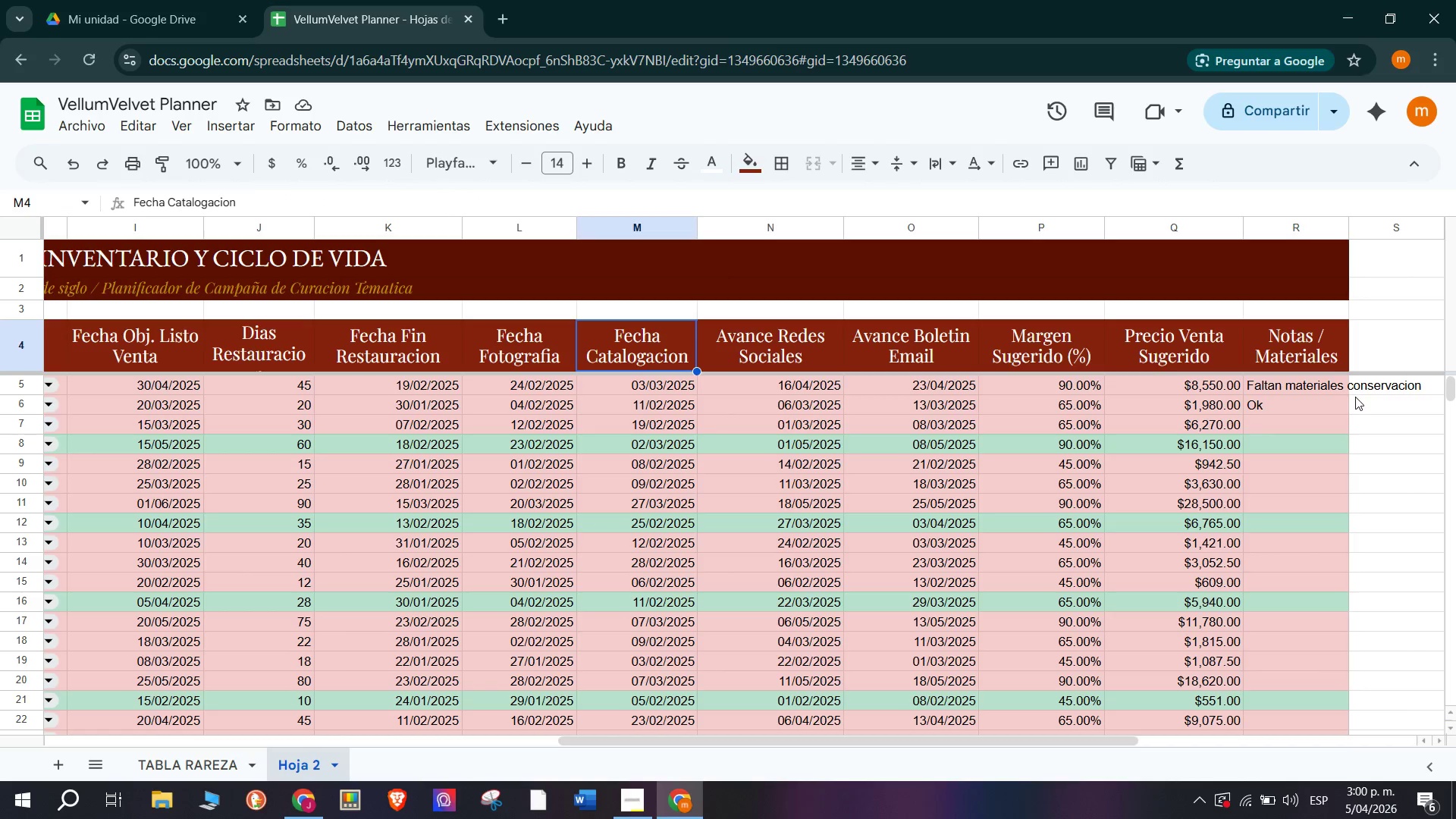 
left_click([1317, 384])
 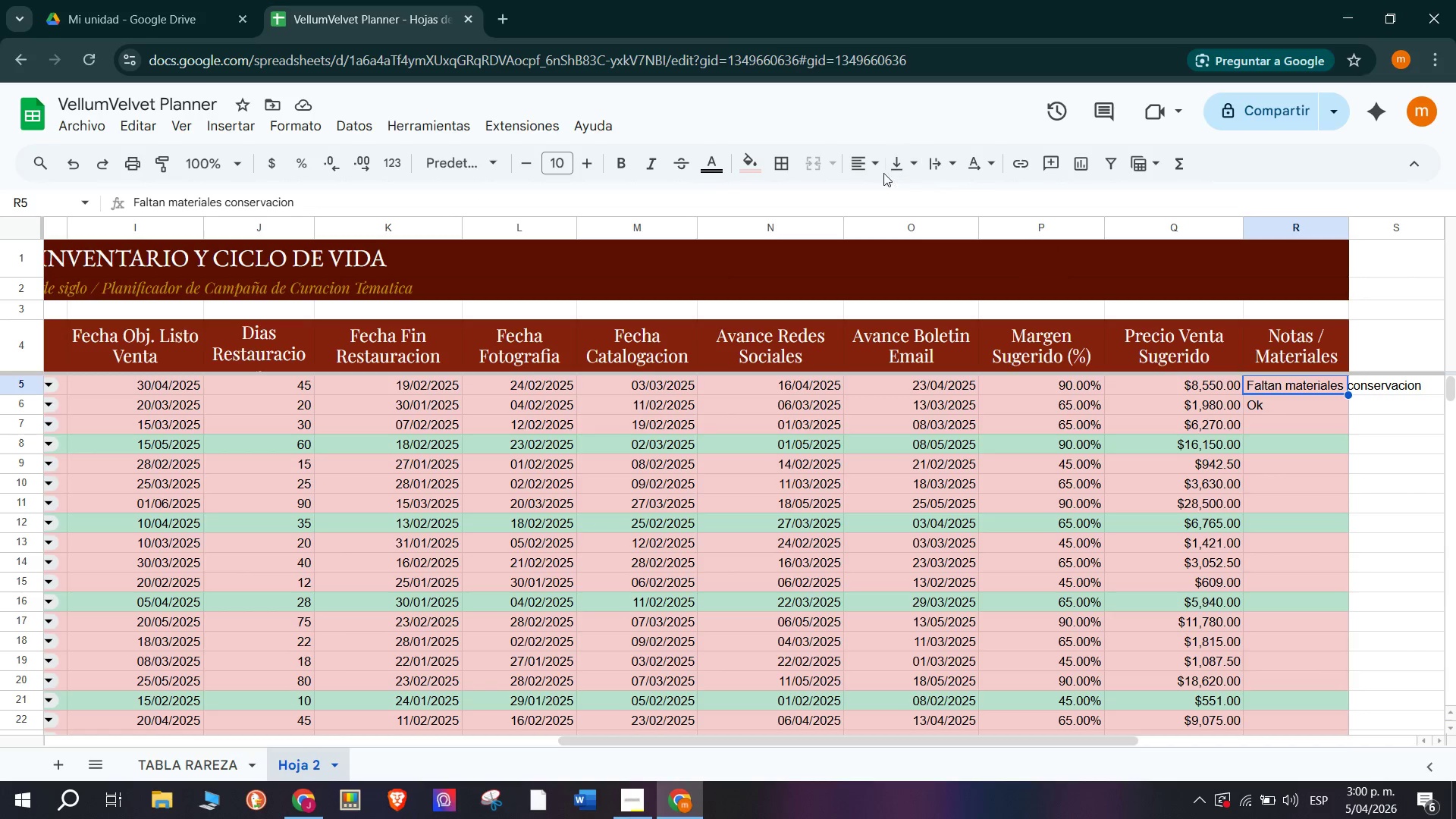 
left_click([863, 164])
 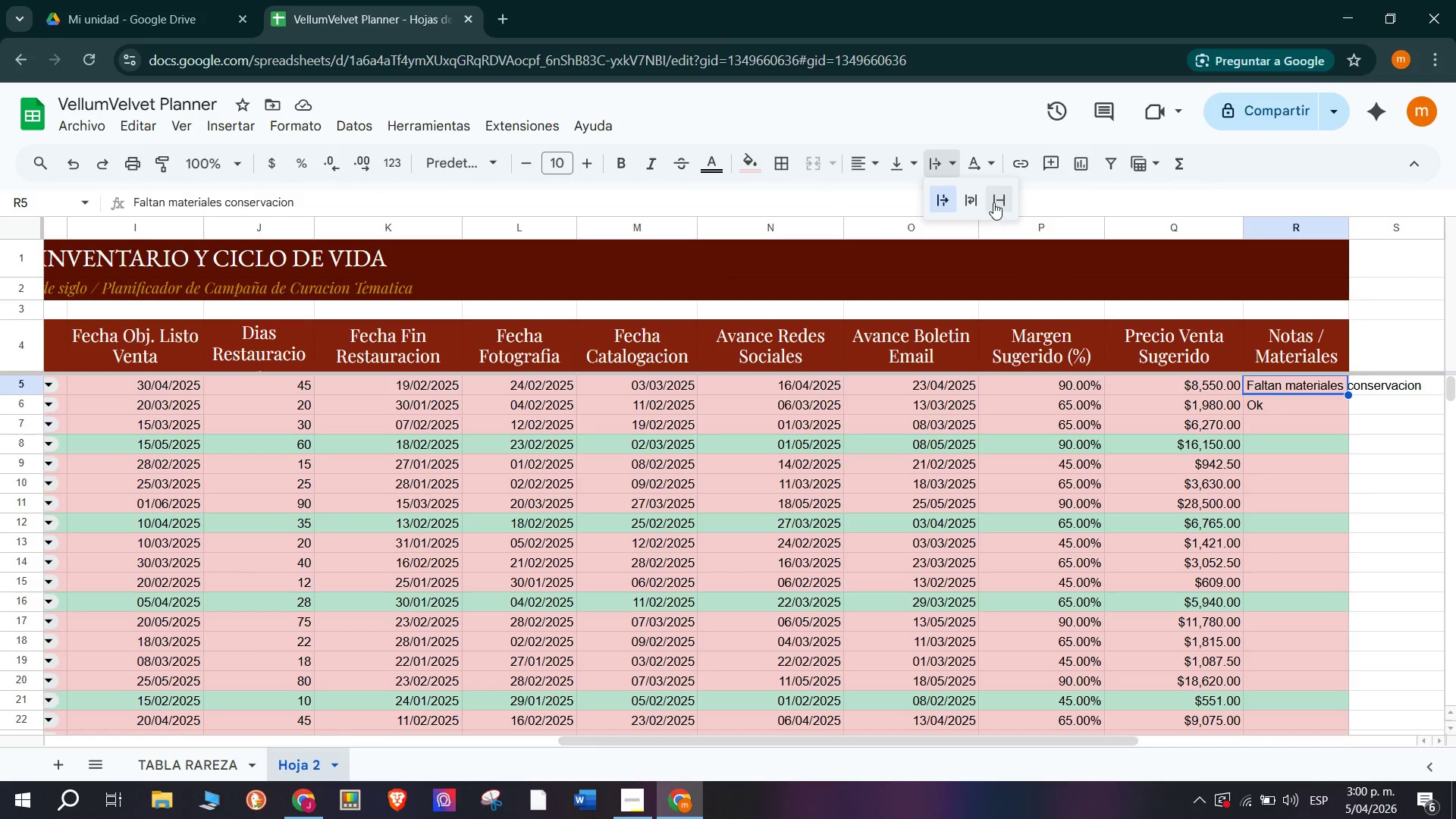 
wait(6.0)
 